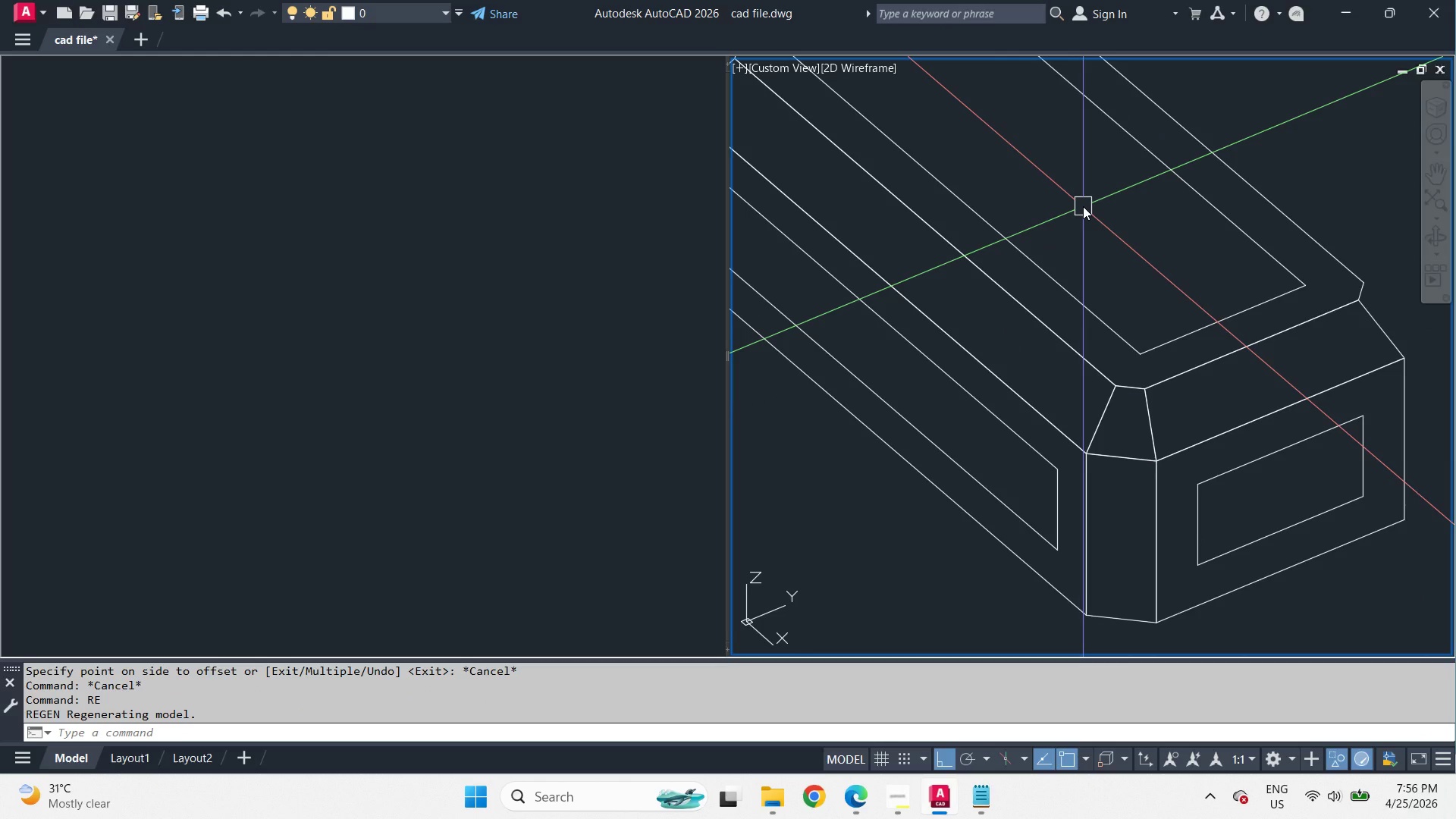 
scroll: coordinate [920, 218], scroll_direction: up, amount: 1.0
 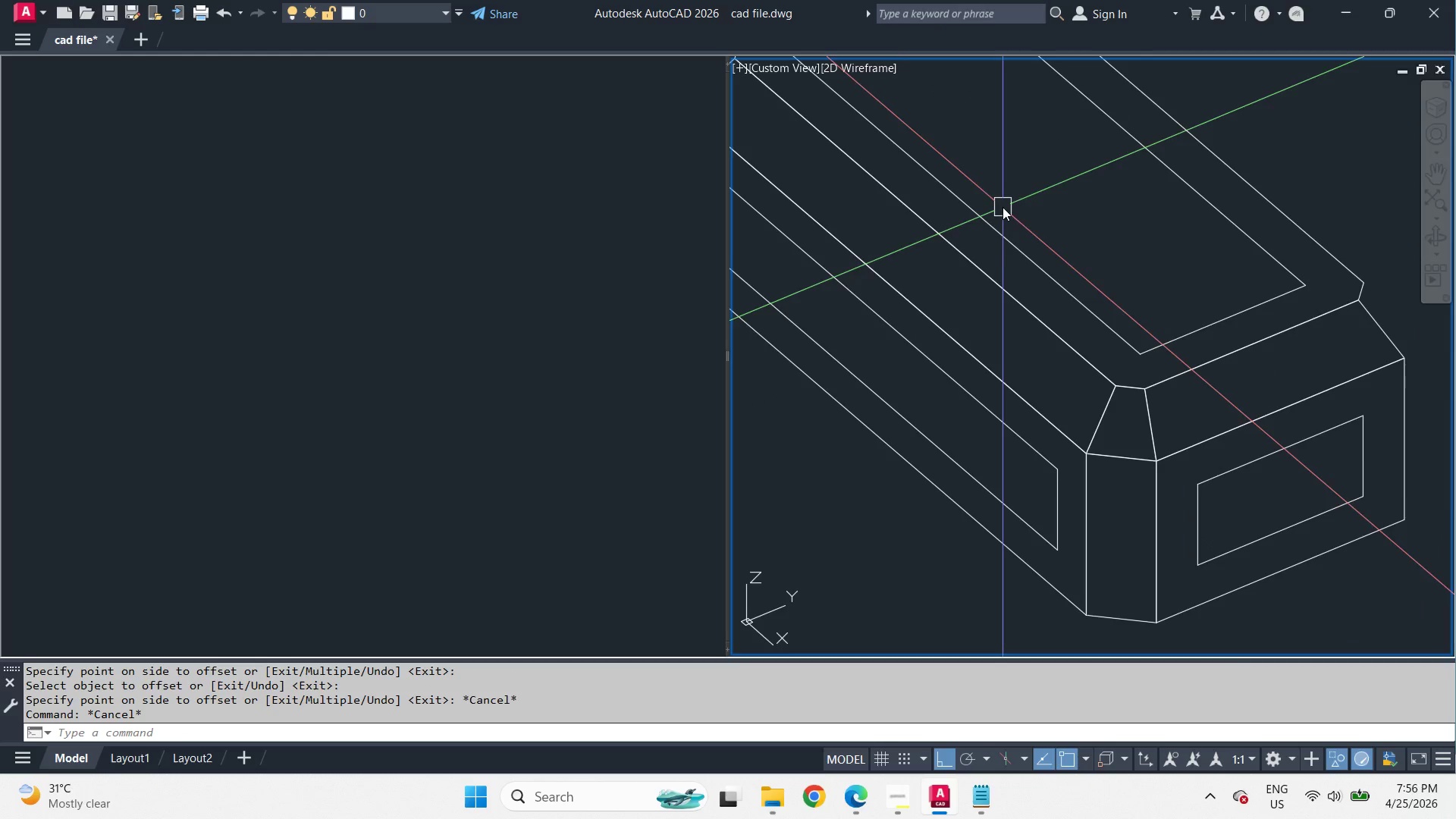 
key(Space)
 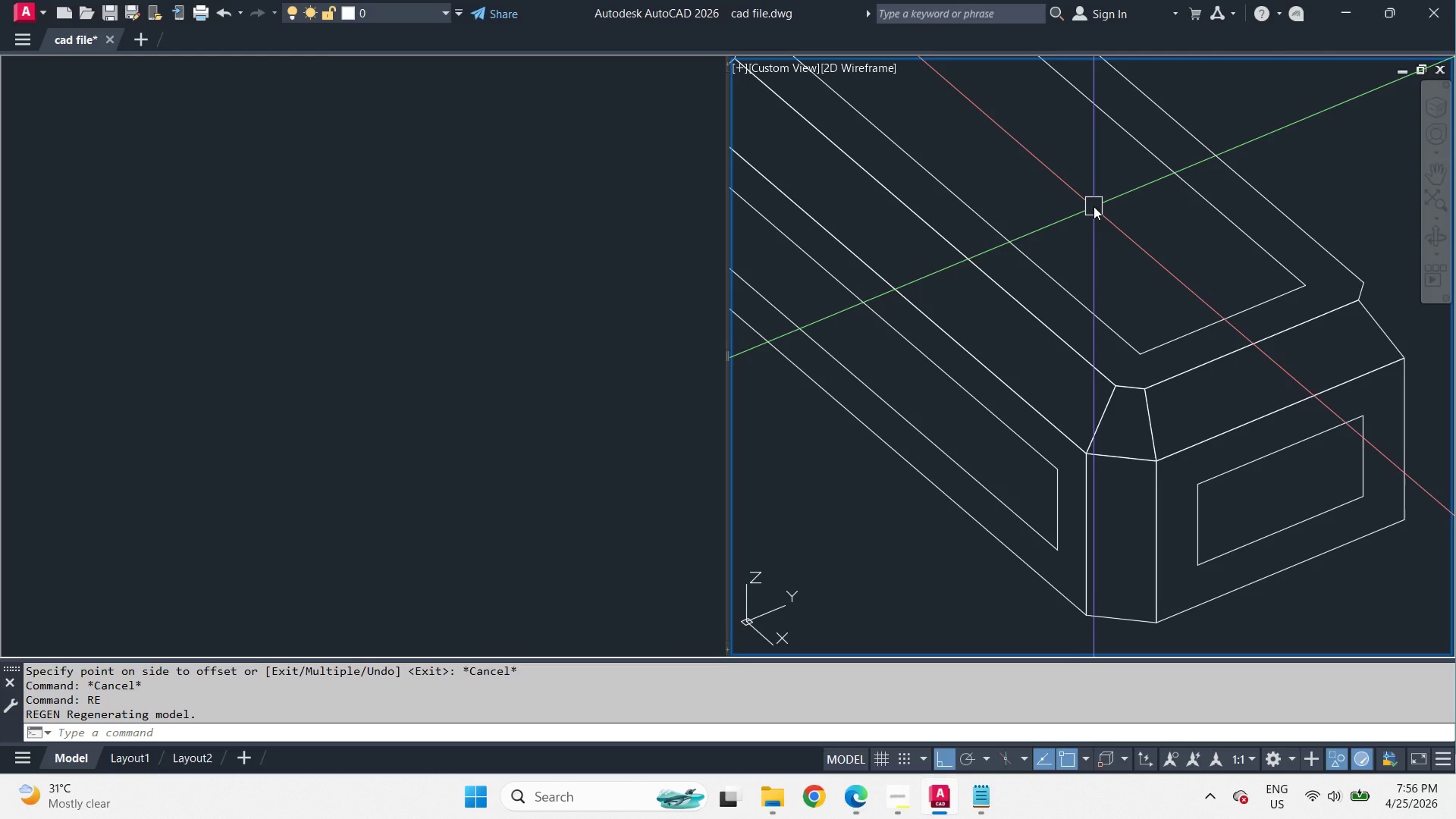 
scroll: coordinate [1105, 211], scroll_direction: down, amount: 2.0
 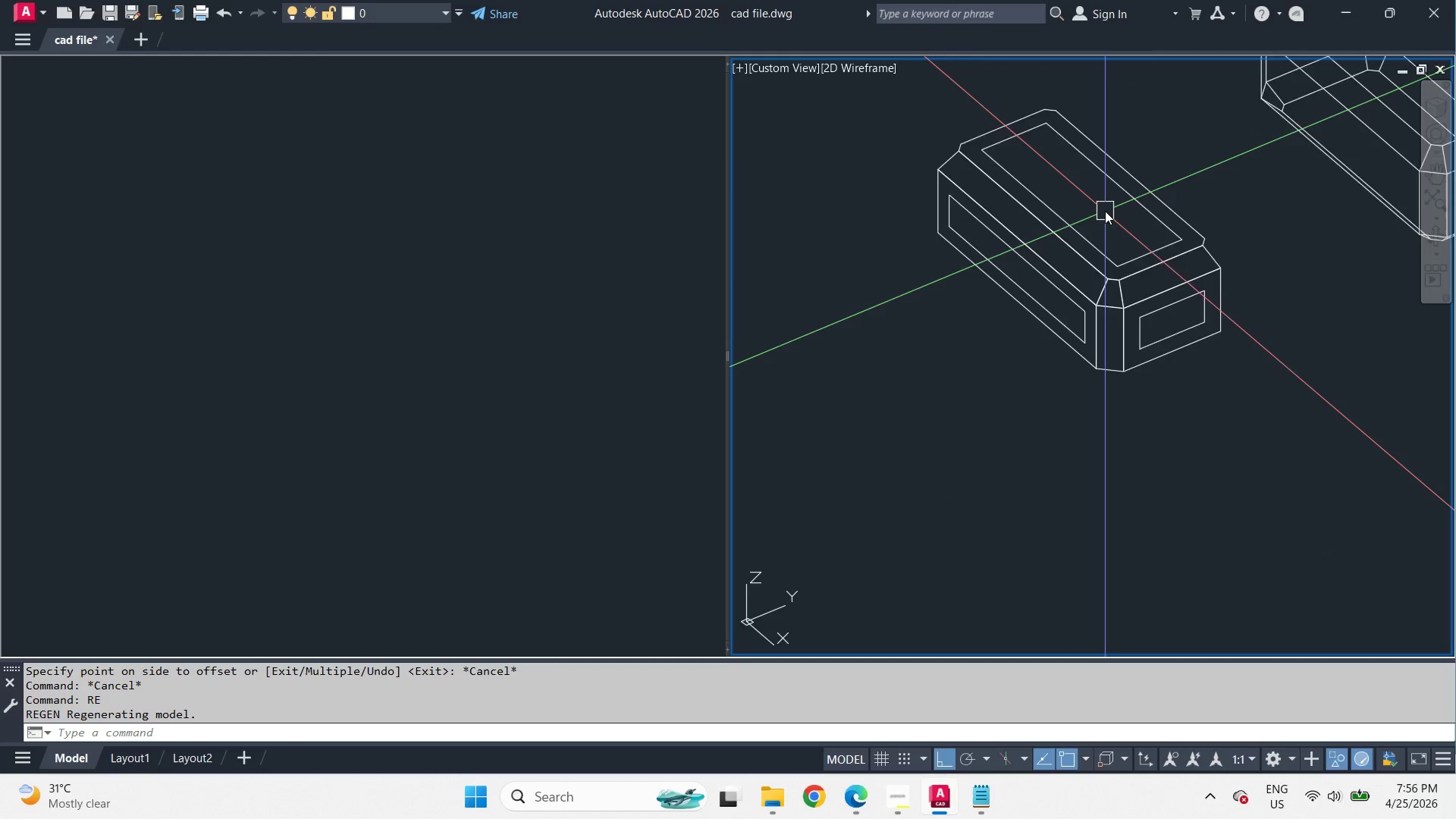 
scroll: coordinate [1105, 211], scroll_direction: up, amount: 2.0
 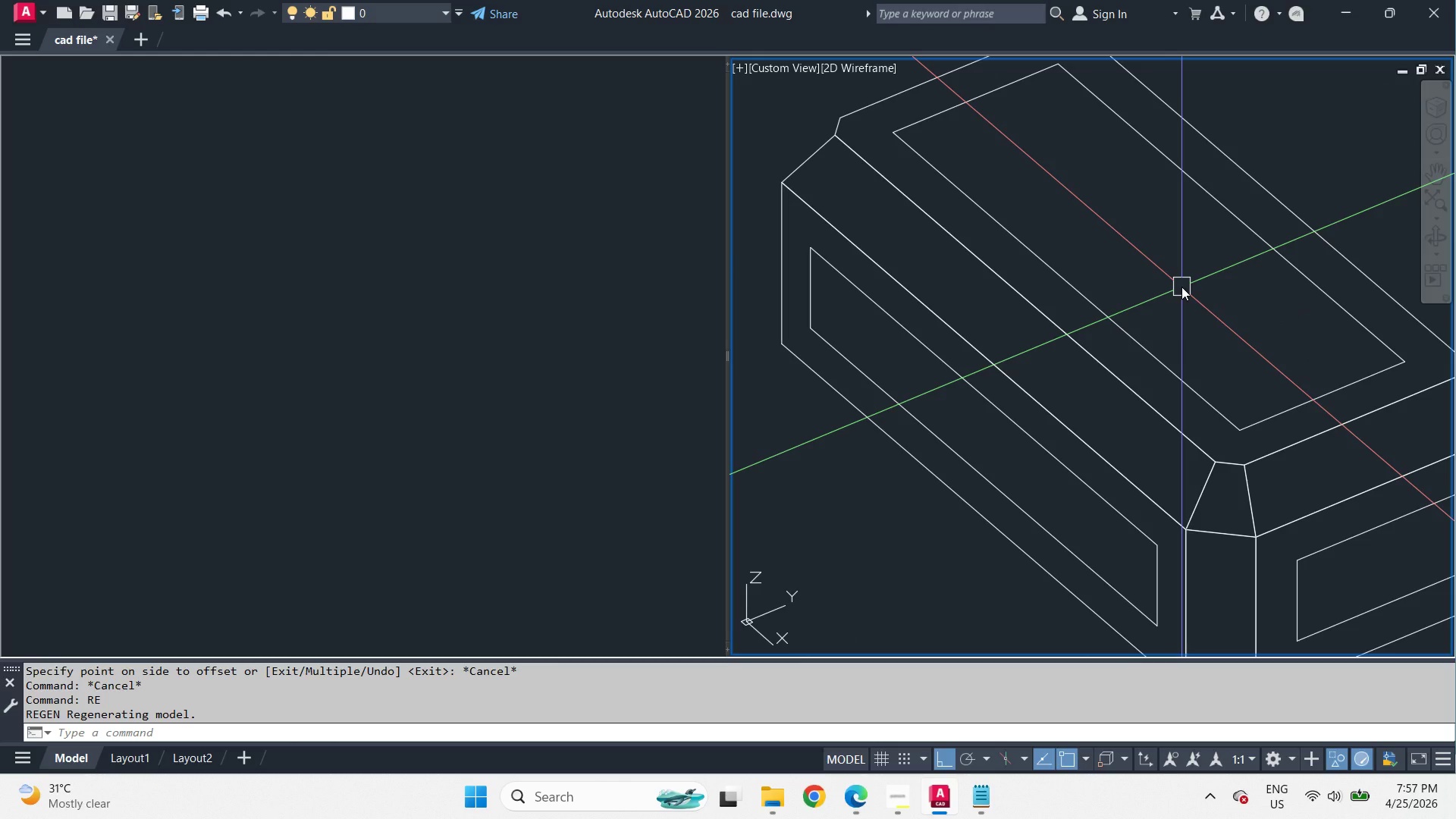 
wait(17.91)
 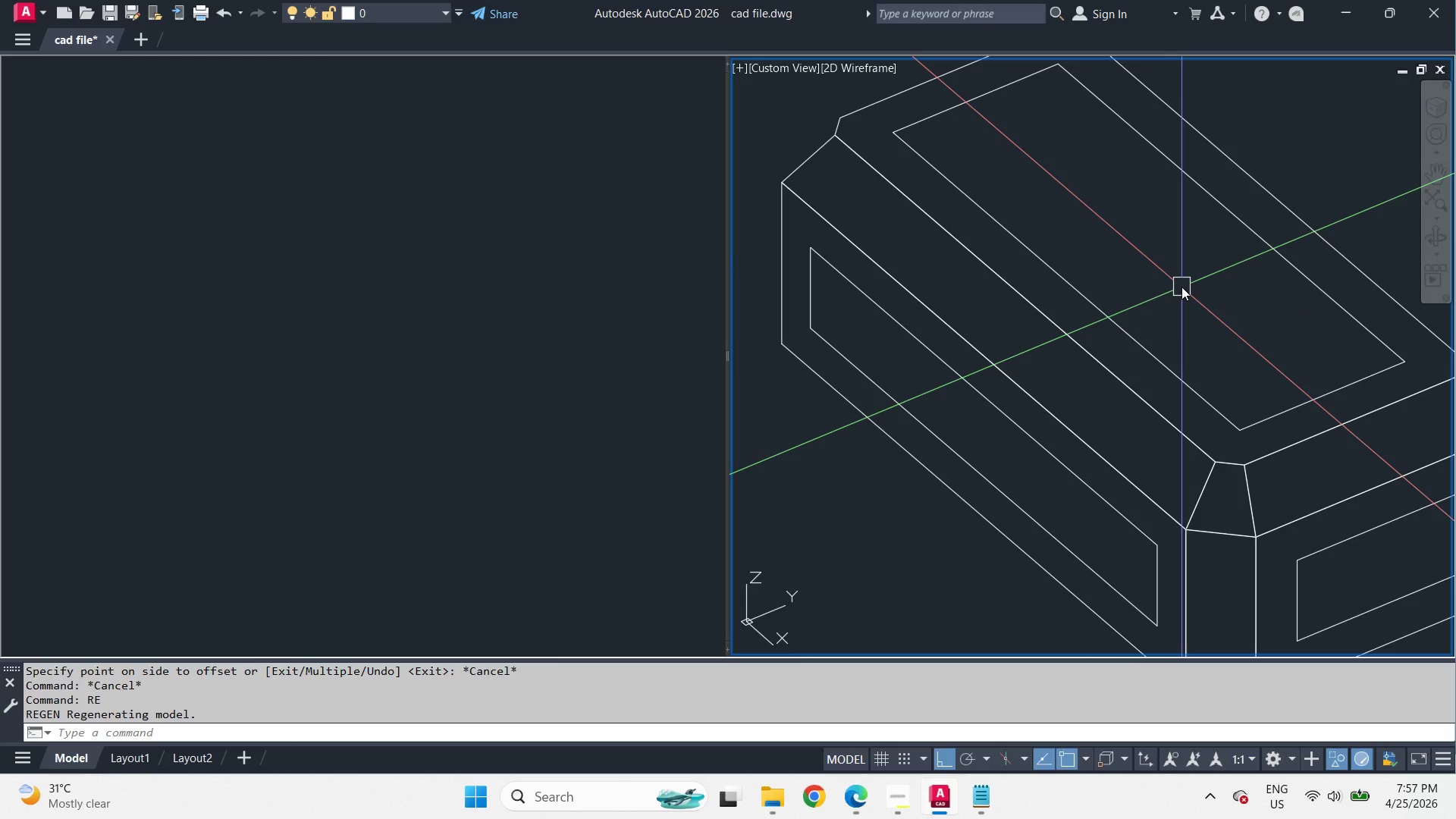 
type(ex)
 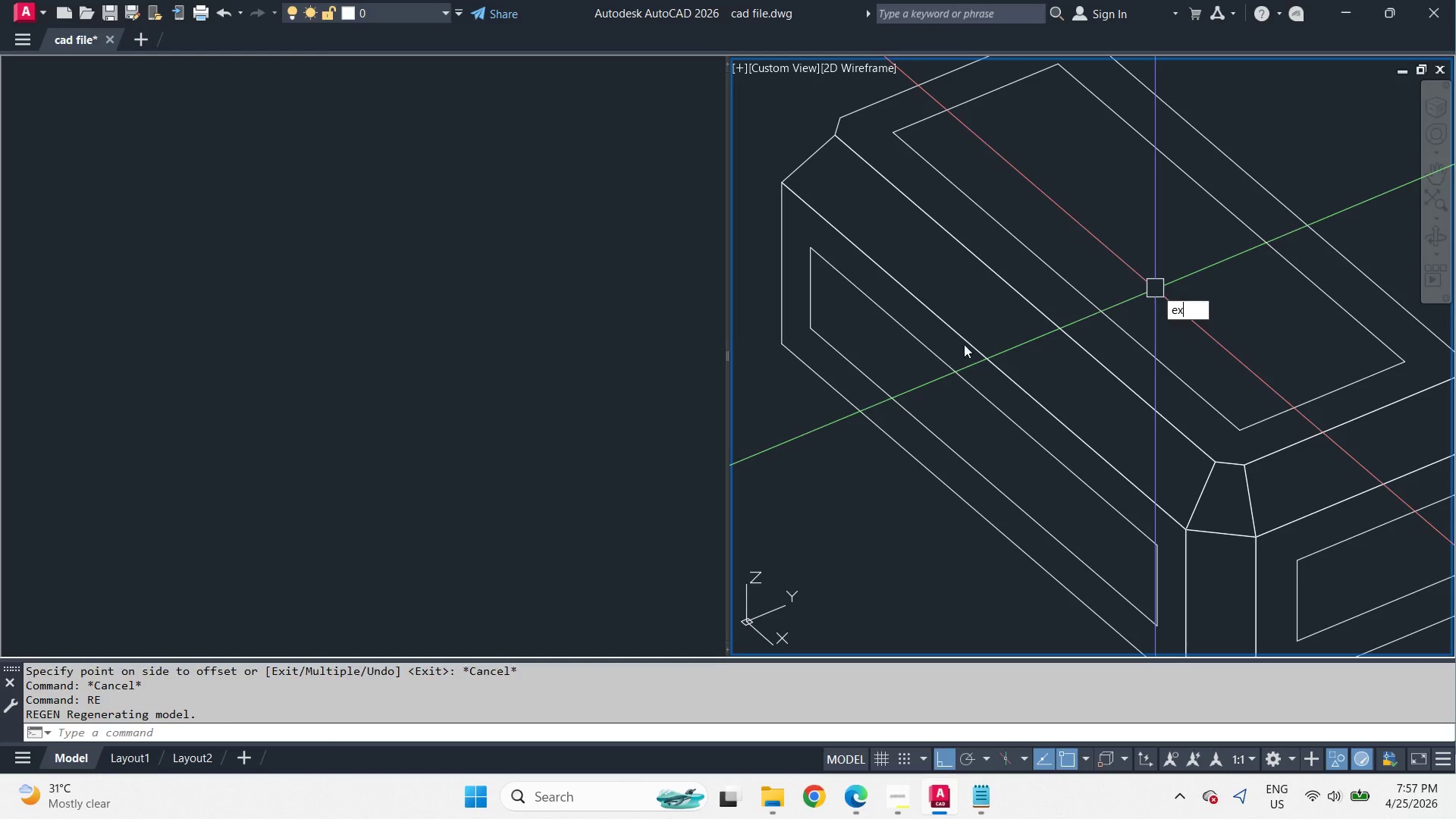 
key(Space)
 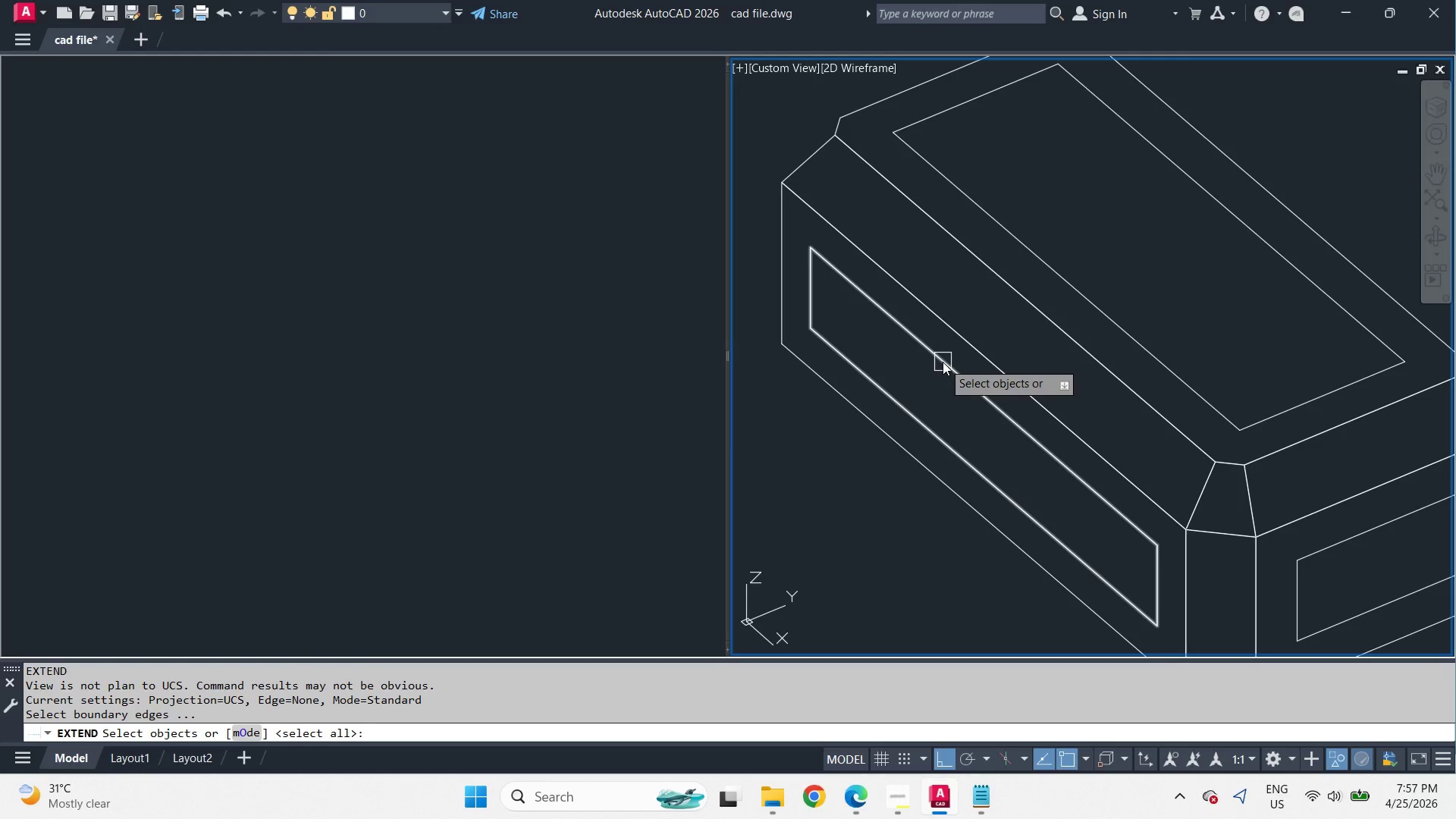 
left_click([943, 362])
 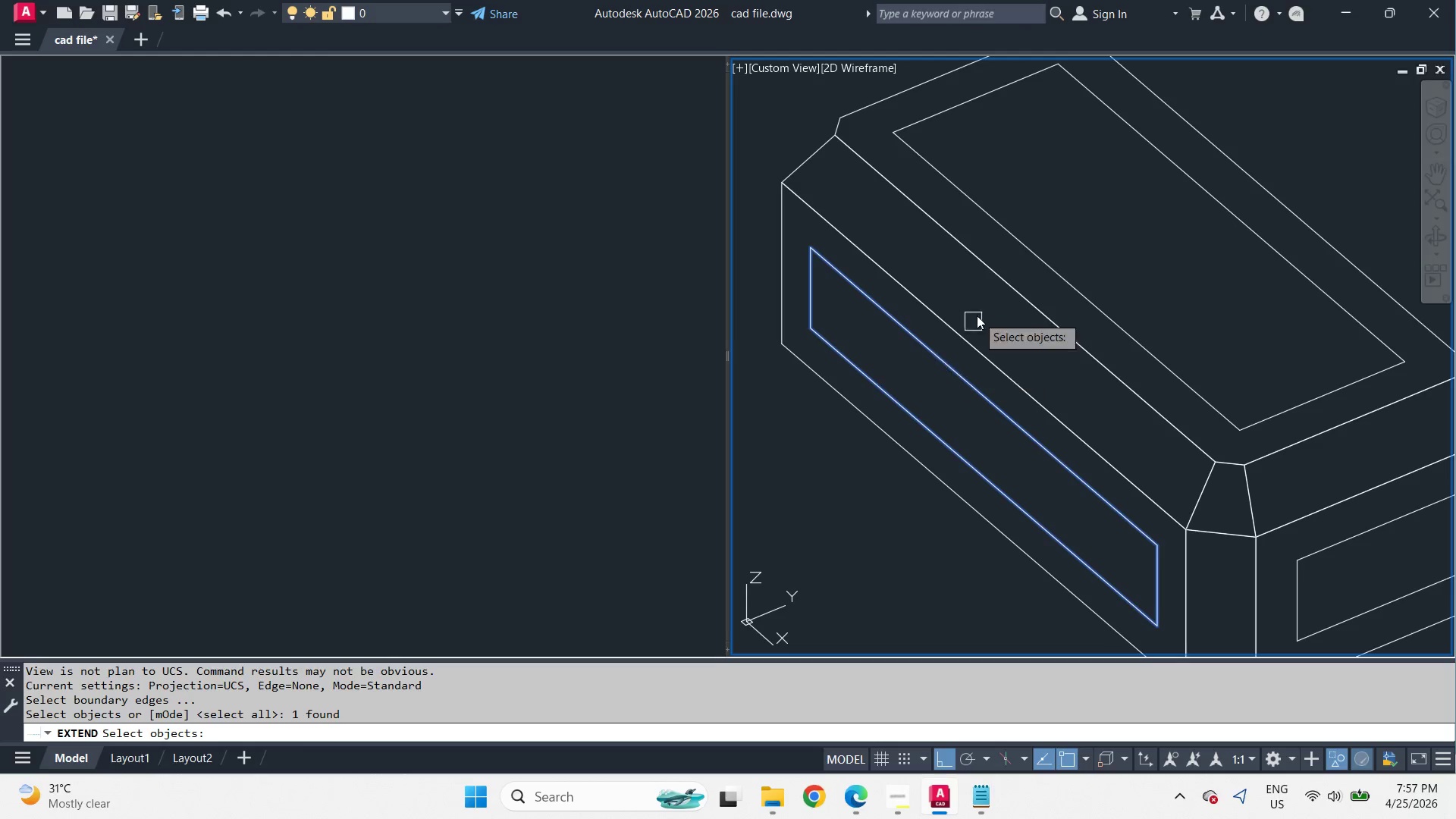 
type( )
key(Escape)
type(ext )
 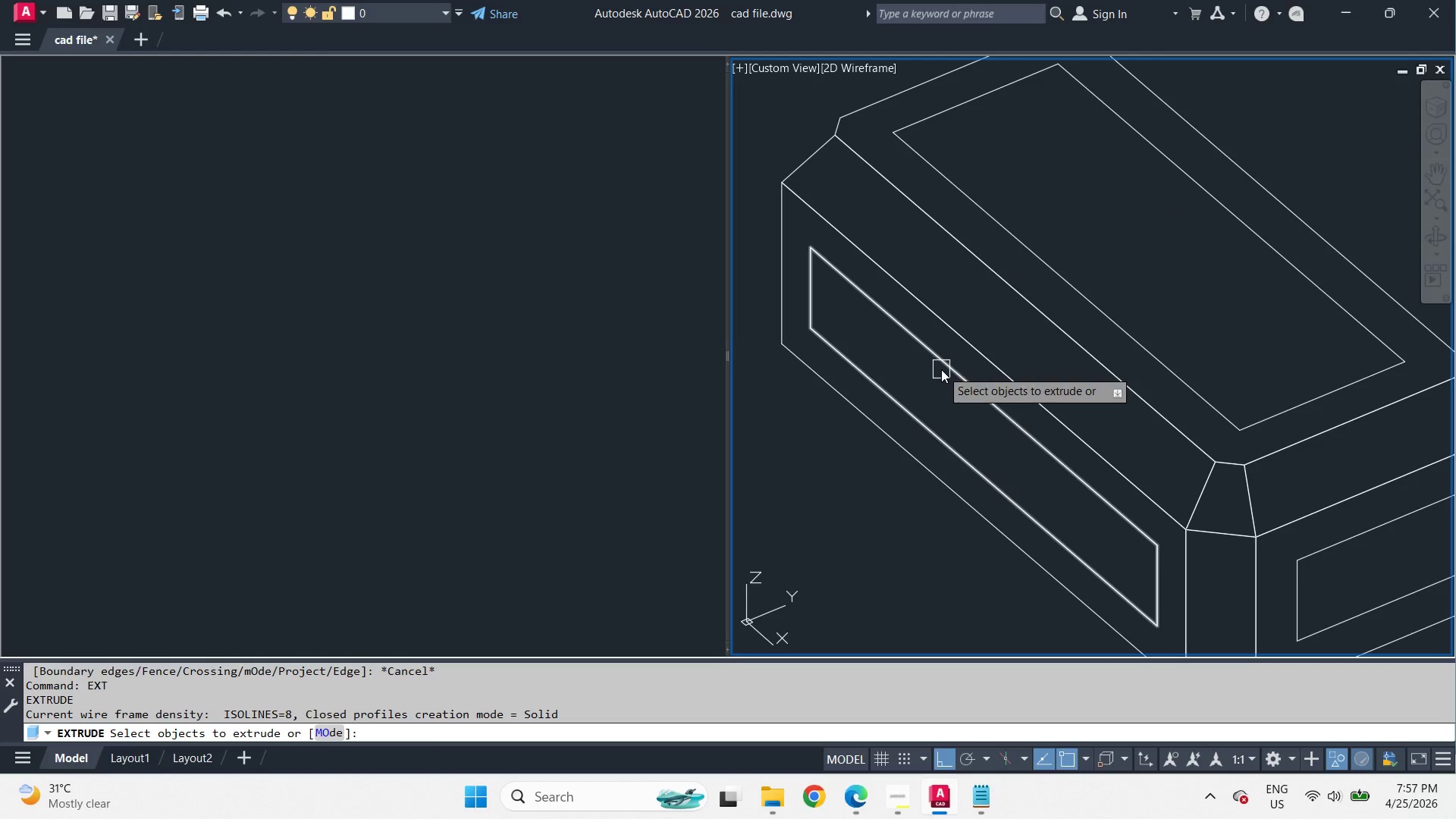 
left_click([941, 369])
 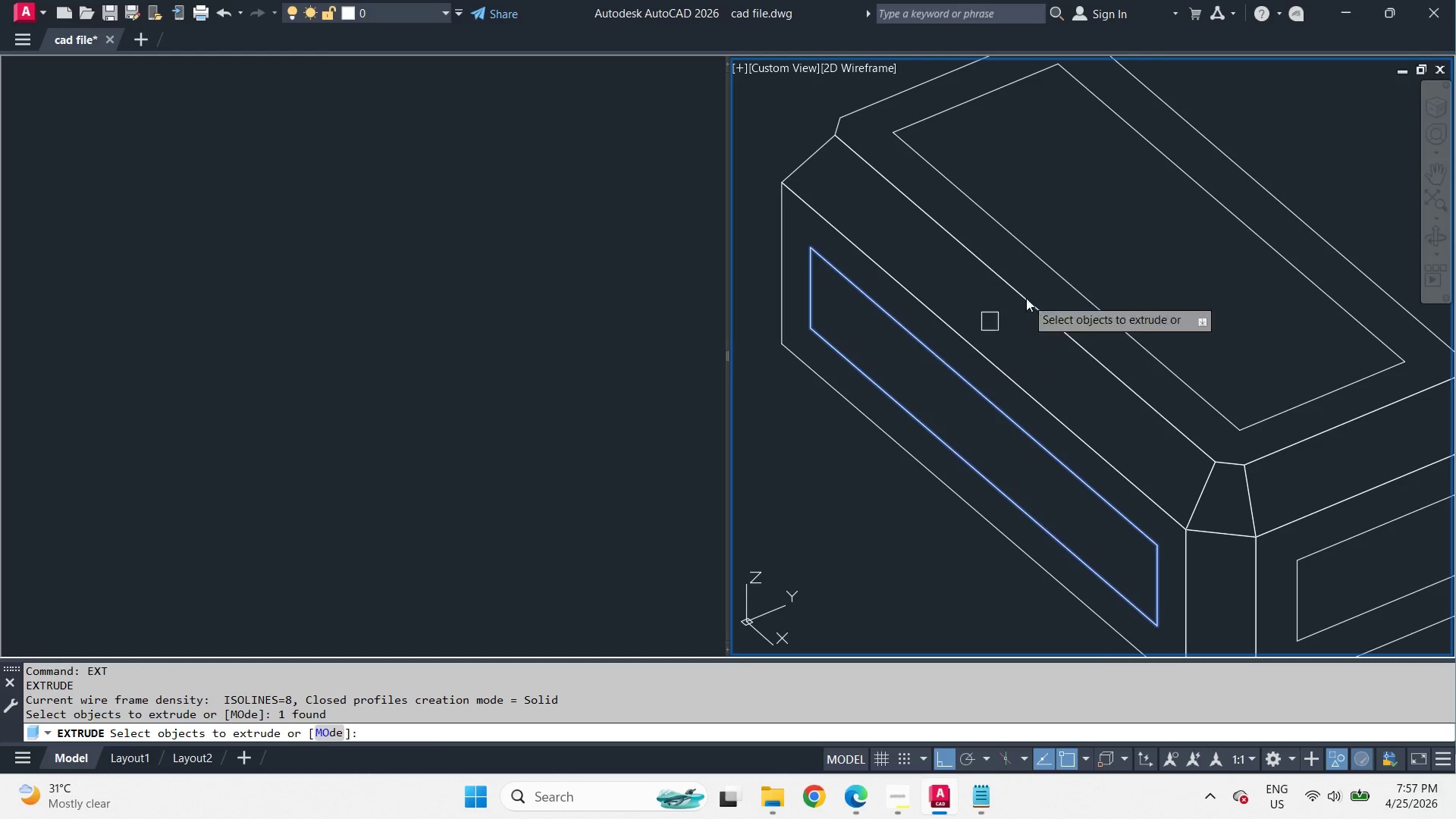 
key(Space)
 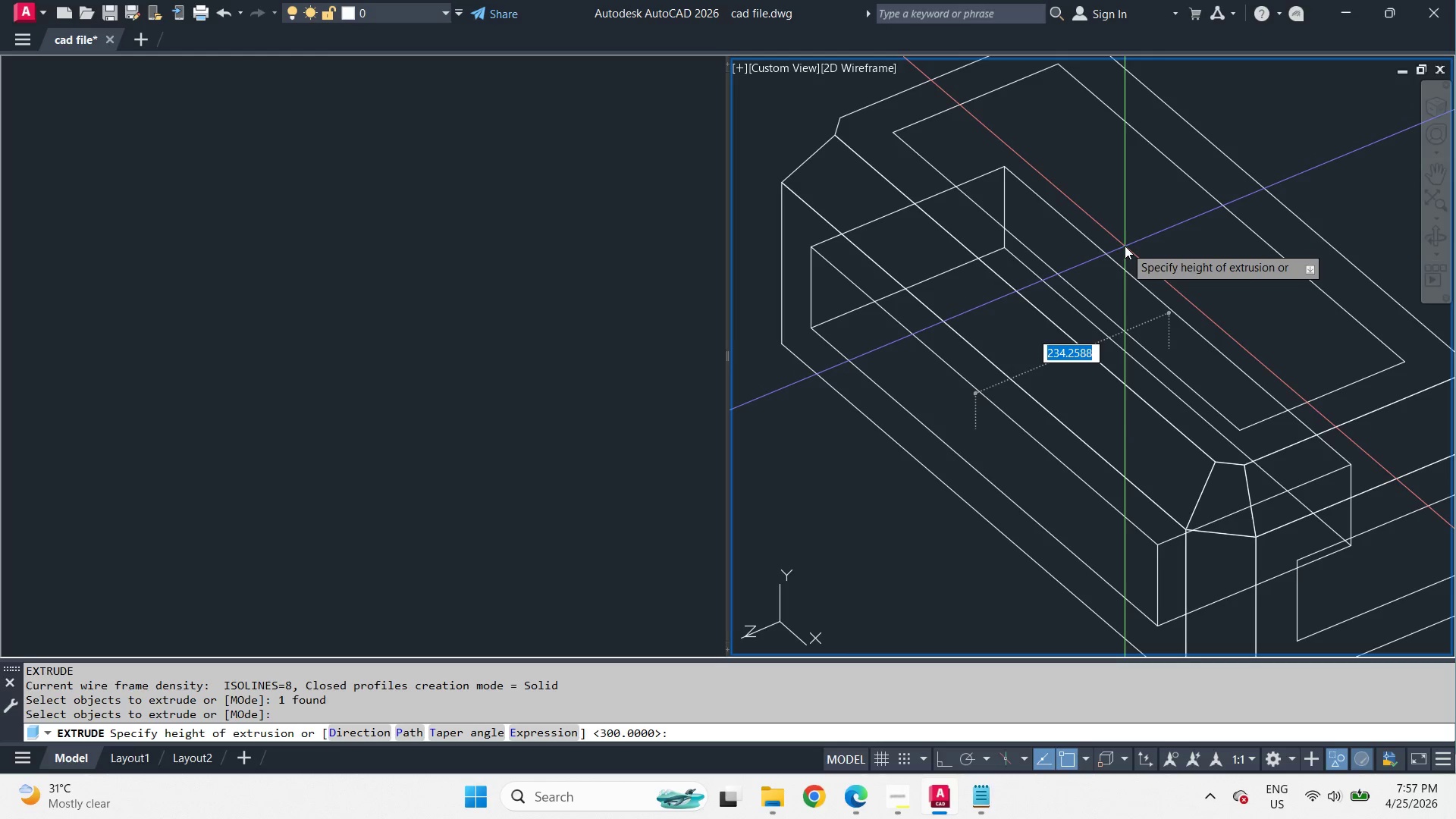 
key(2)
 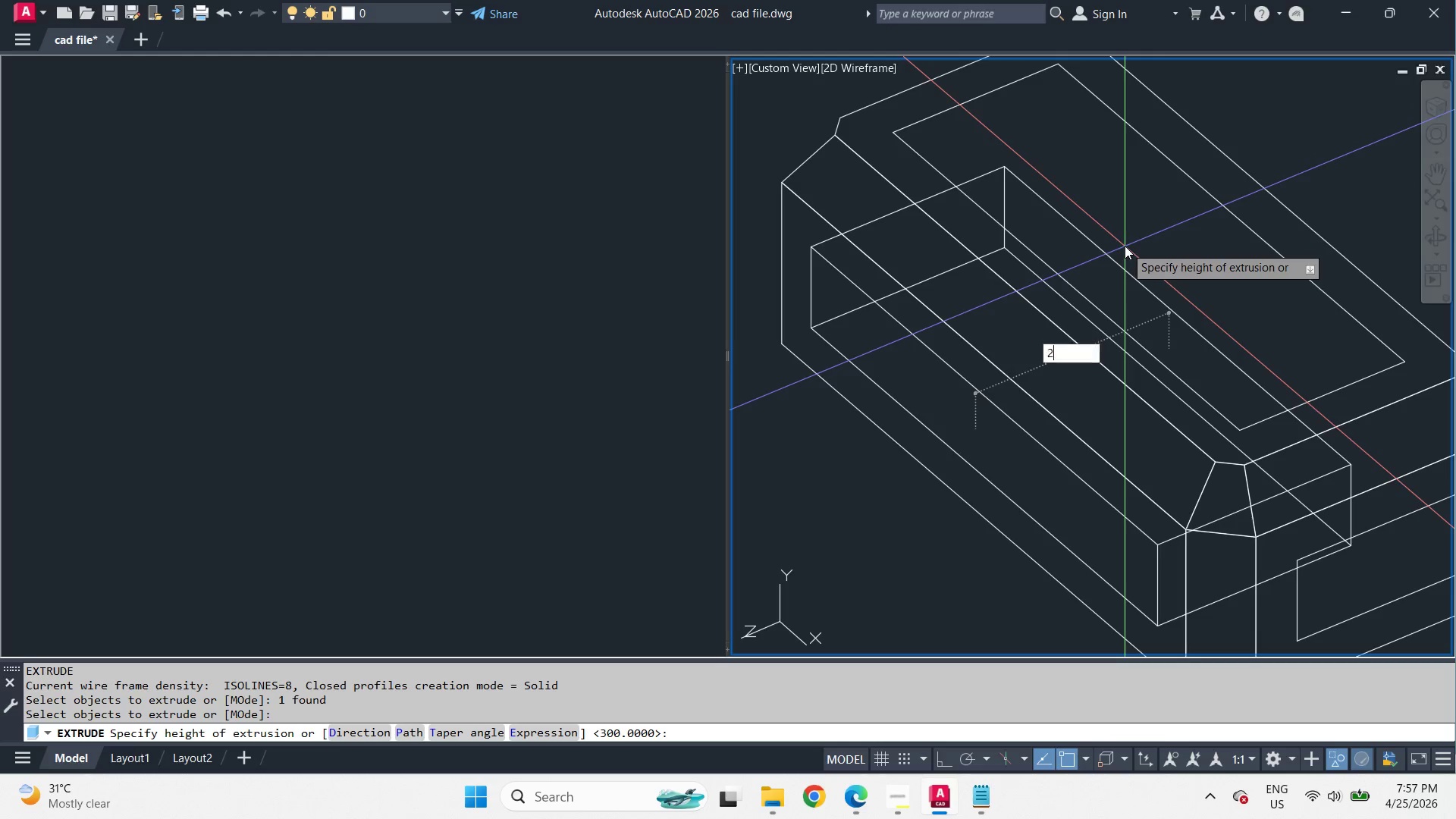 
key(Space)
 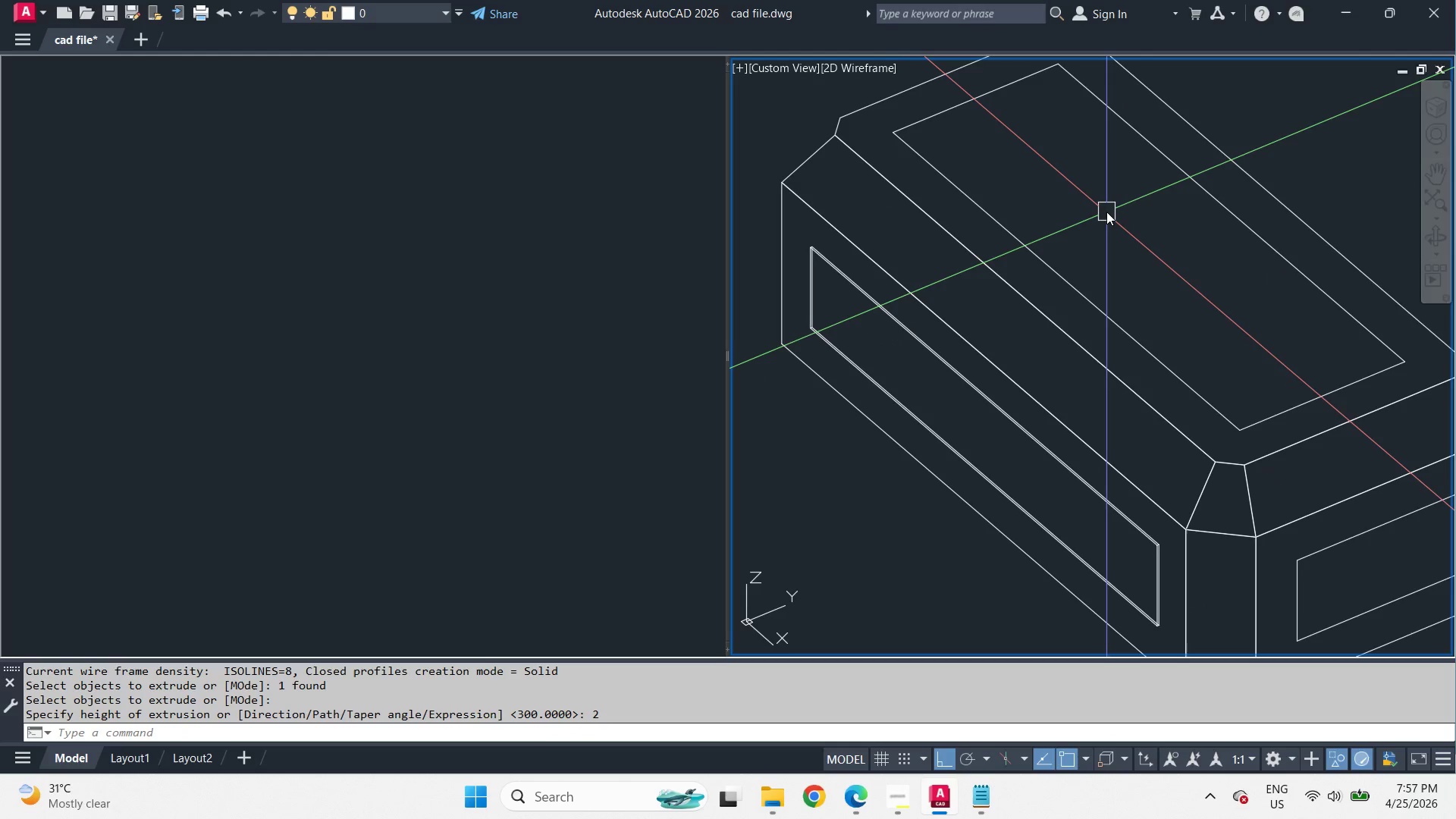 
key(Control+Z)
 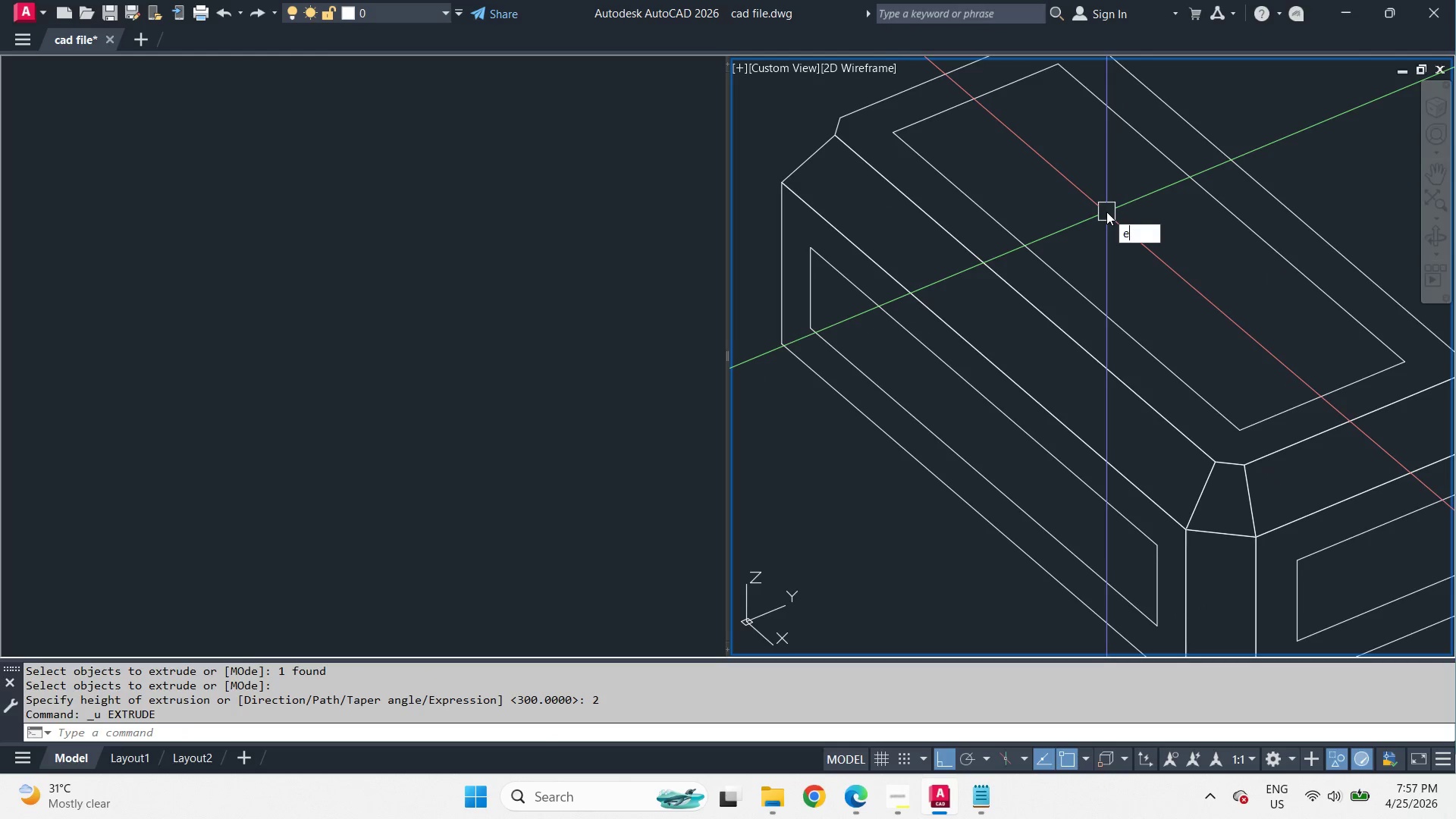 
key(E)
 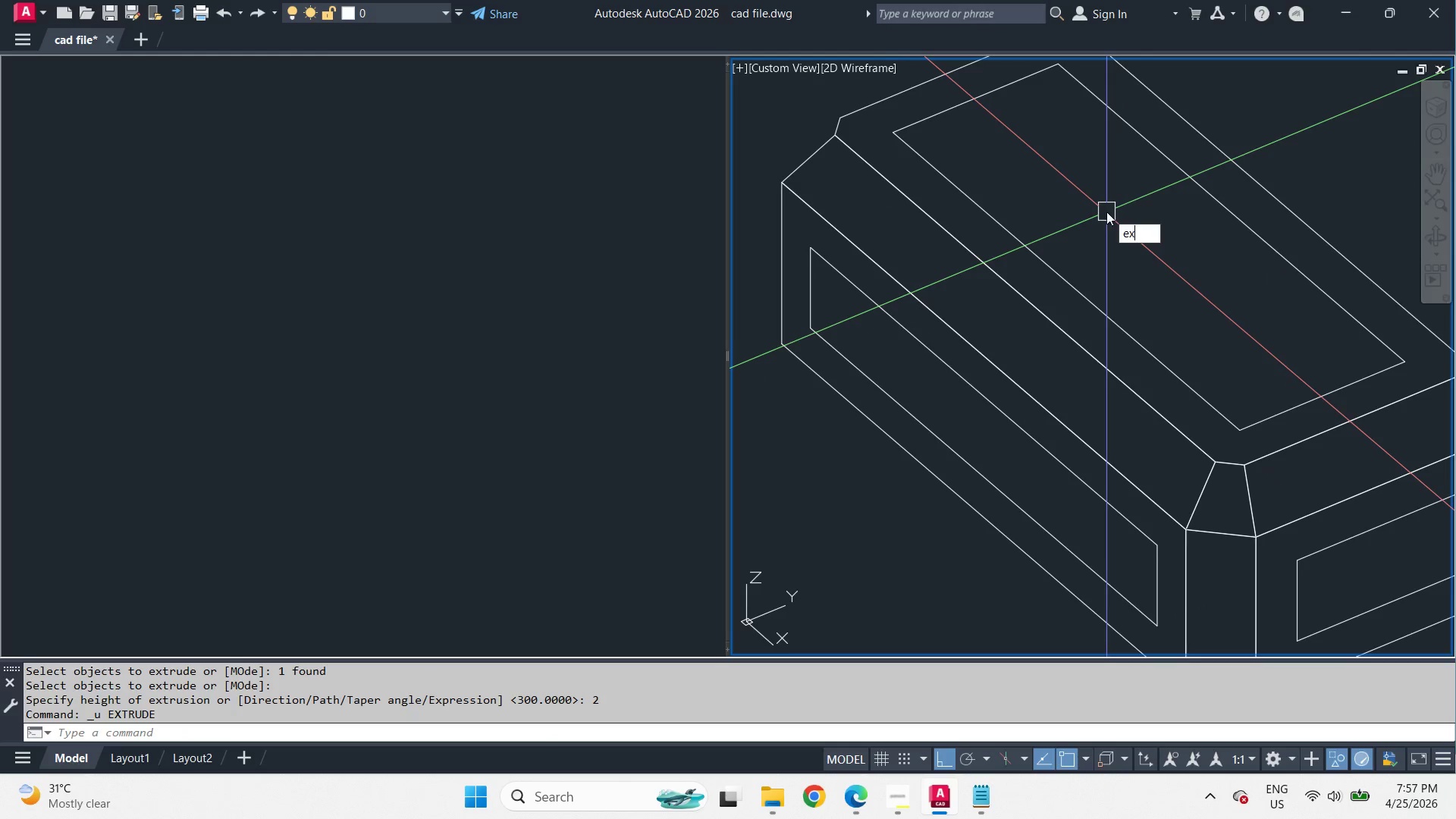 
type(xt )
 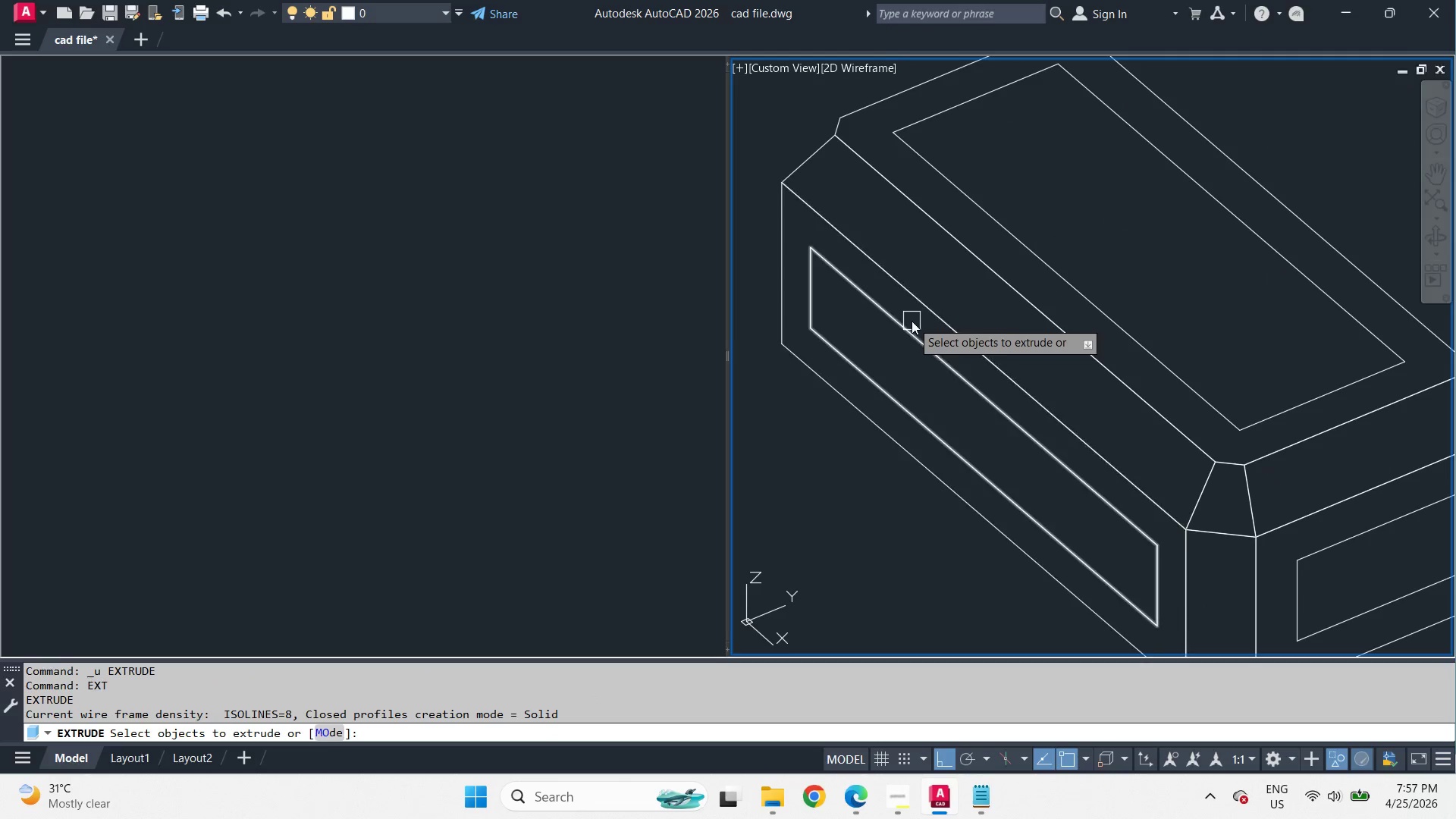 
left_click([912, 321])
 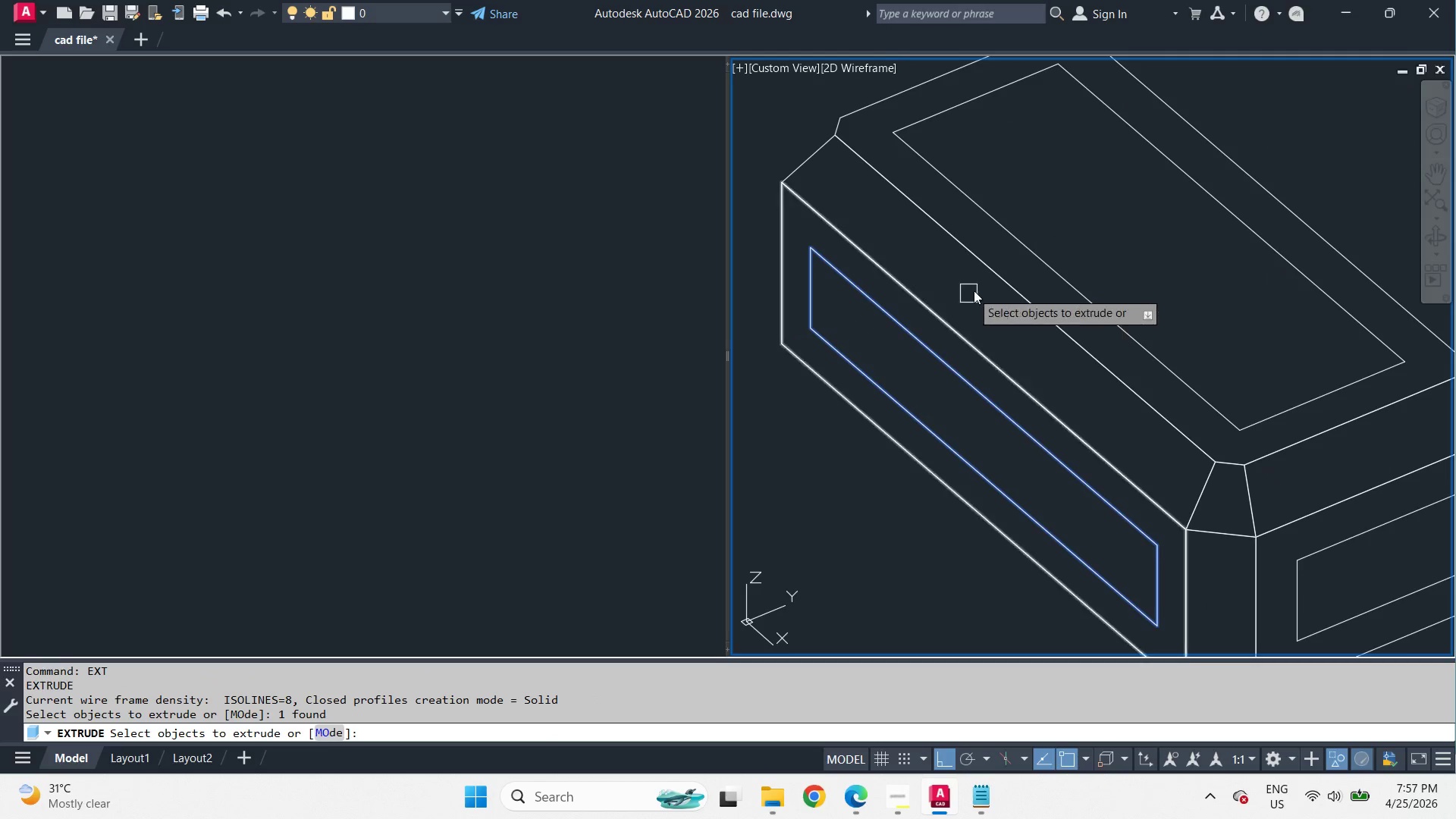 
key(Space)
 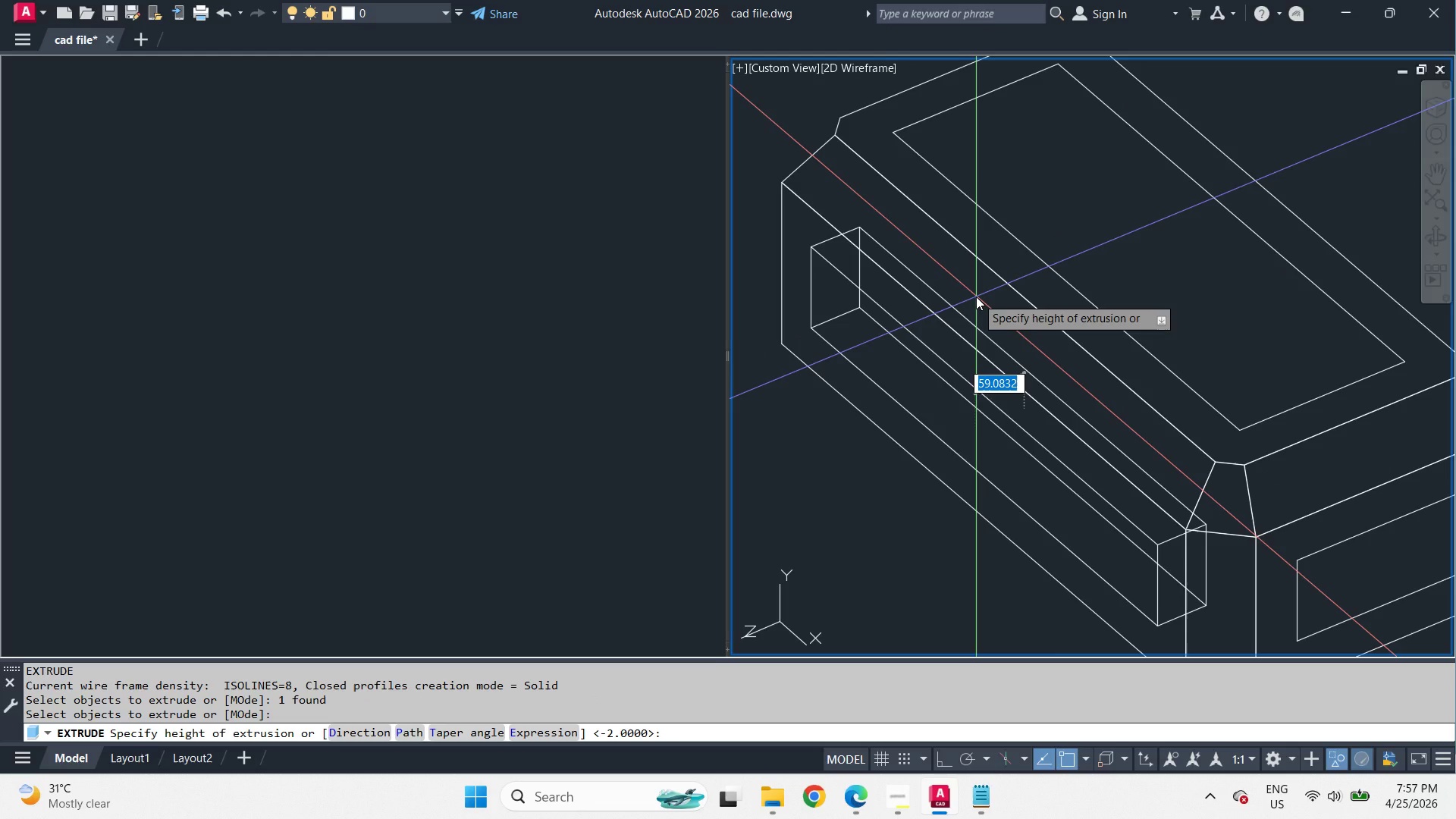 
key(5)
 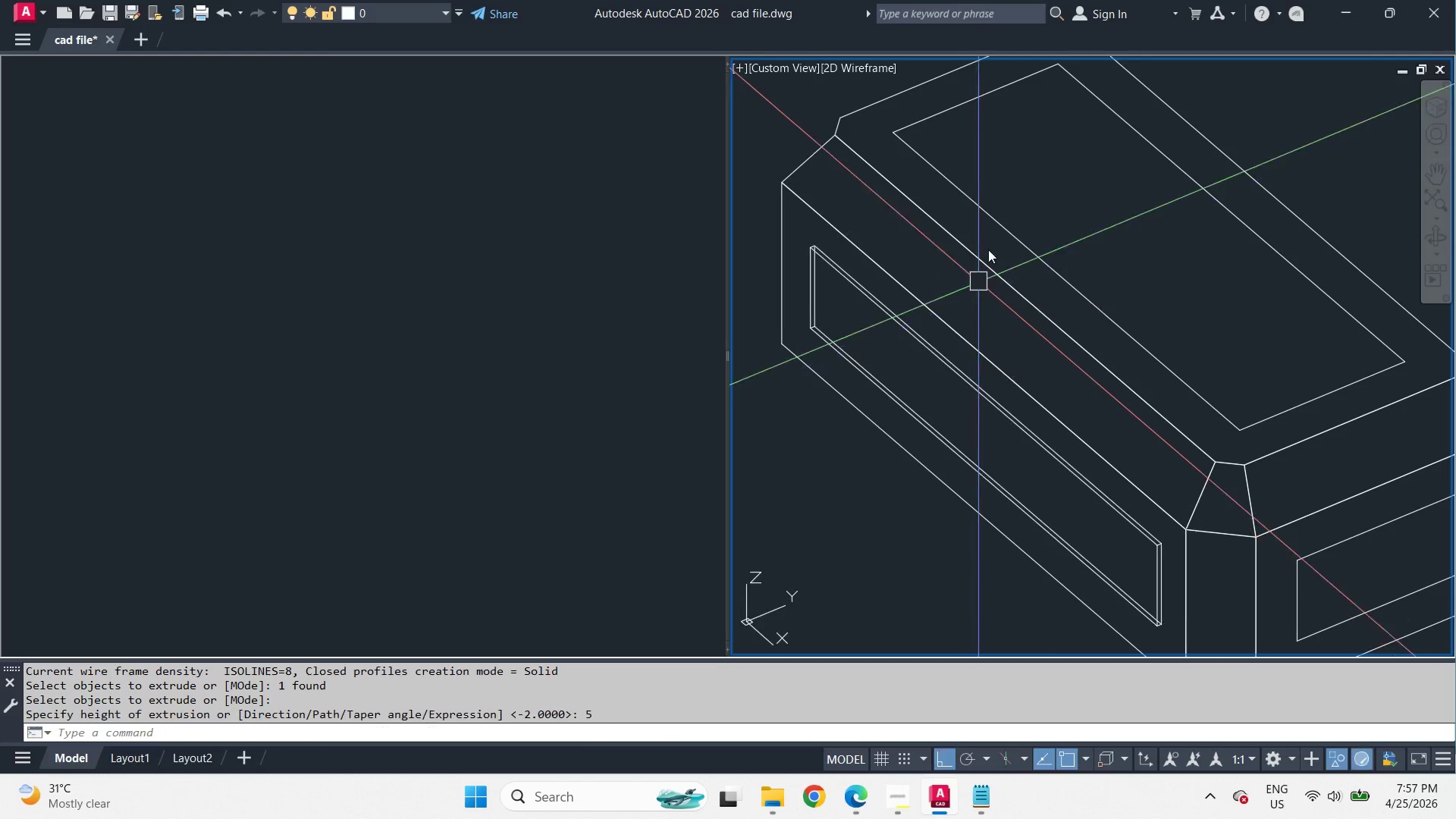 
key(Space)
 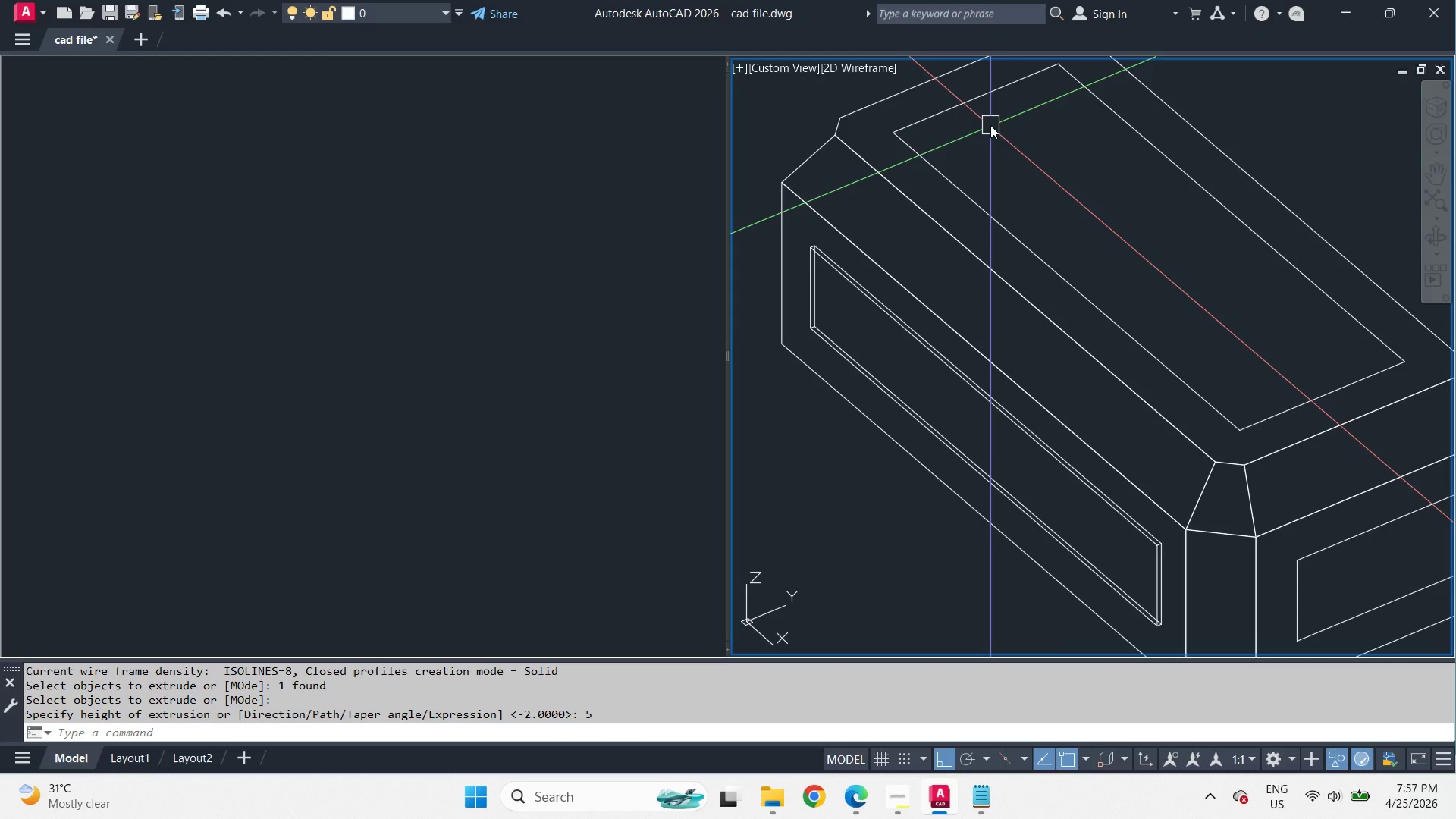 
key(Control+Z)
 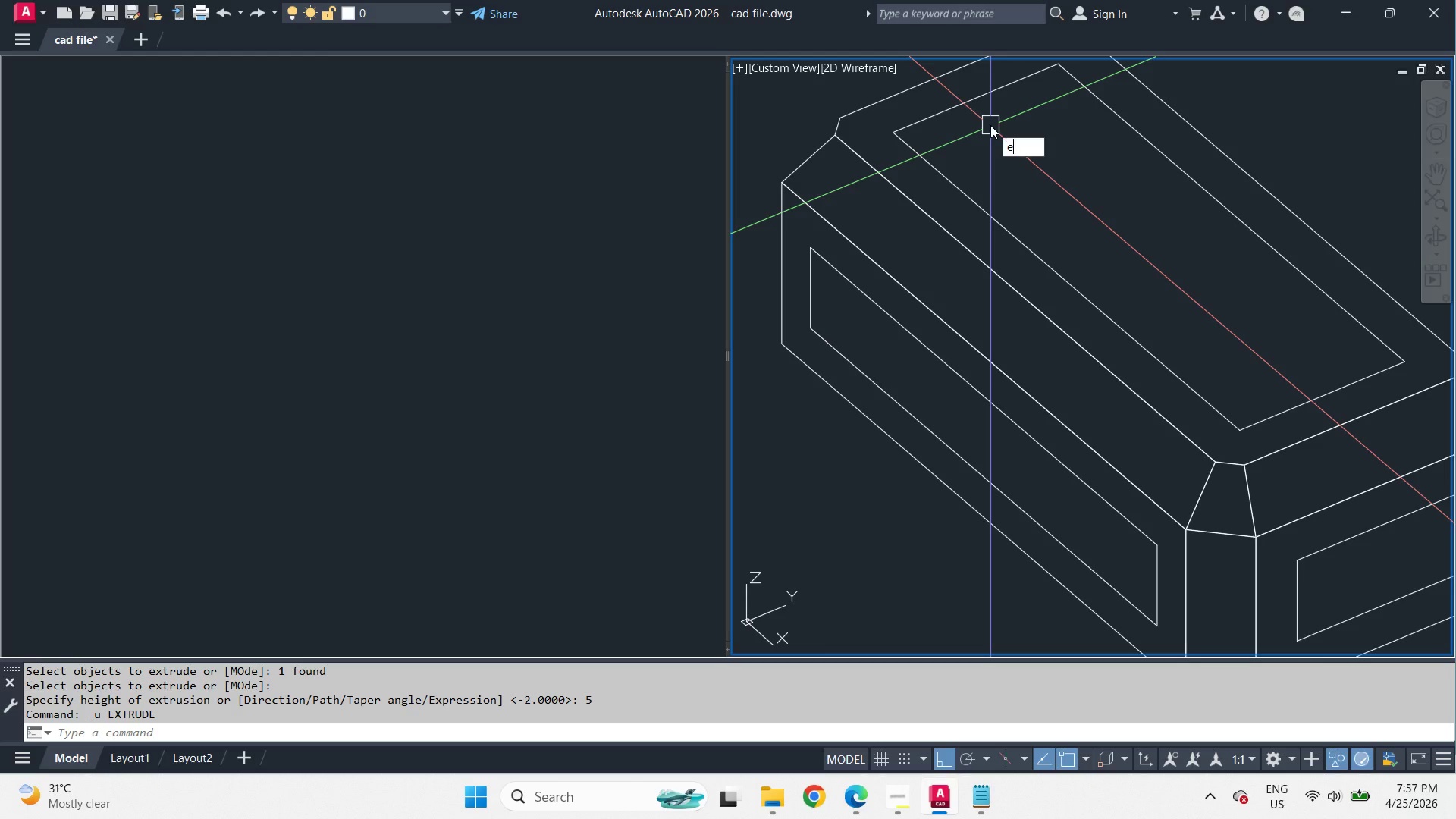 
type(ext  )
 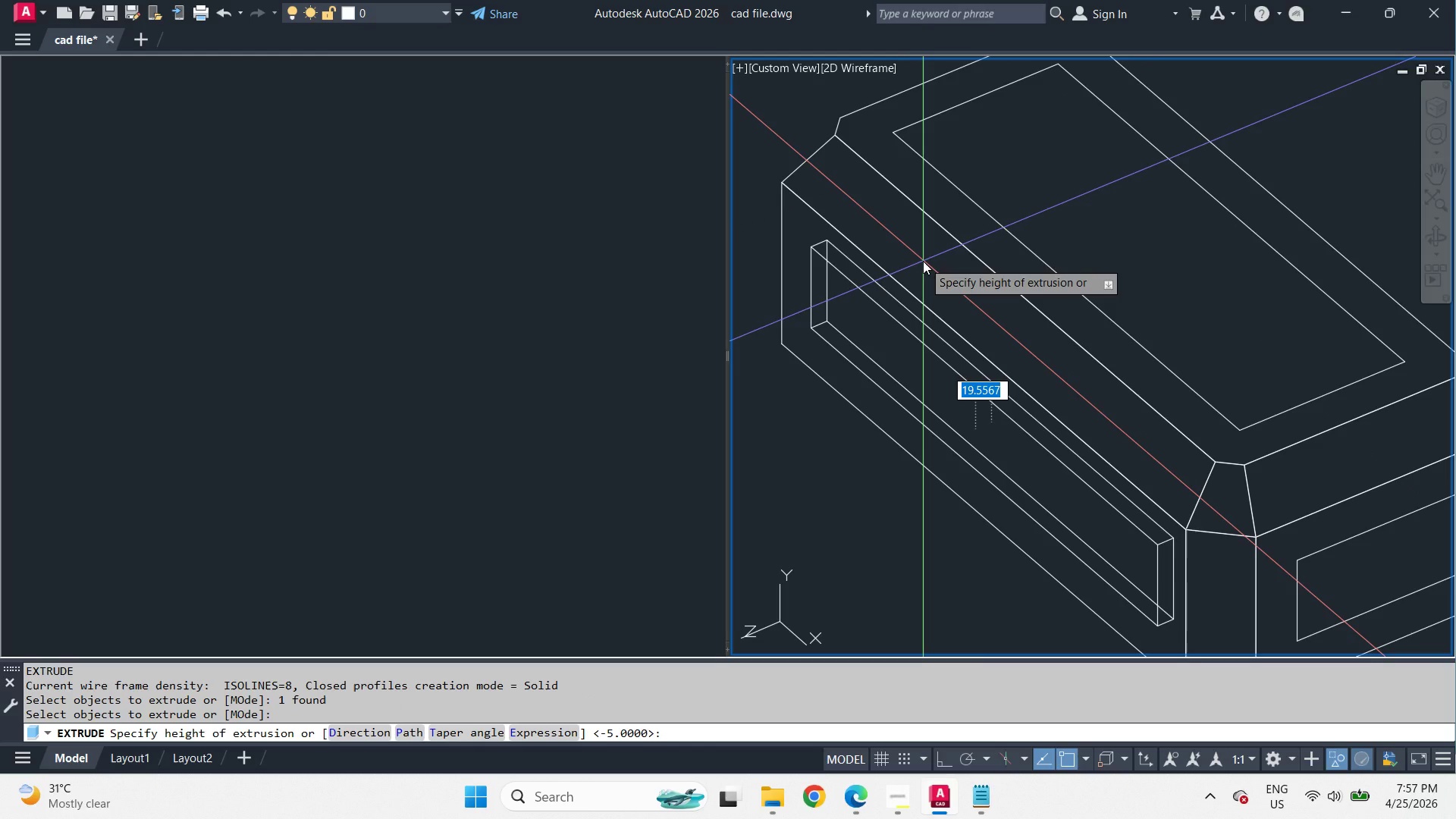 
key(Numpad1)
 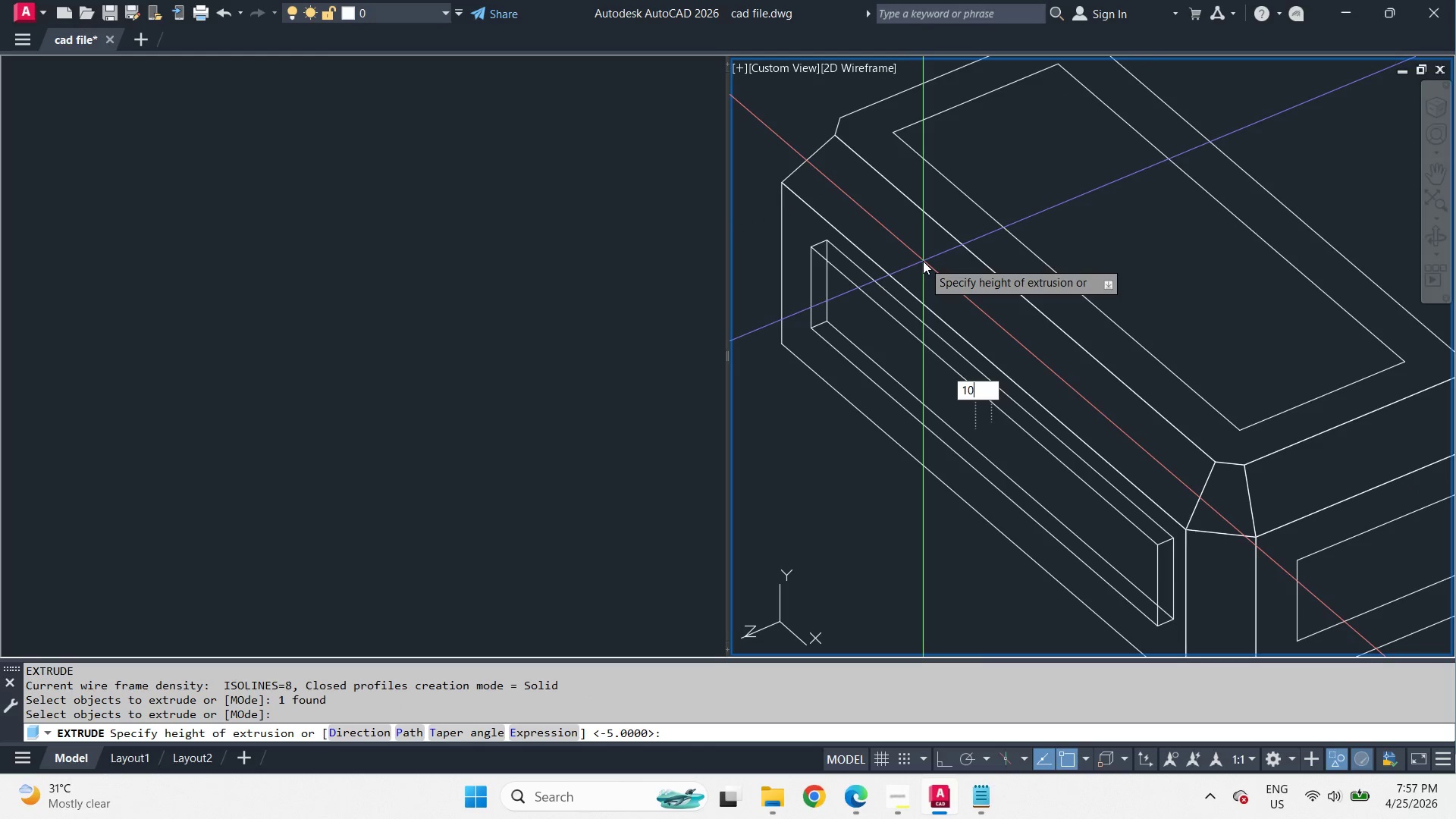 
key(Numpad0)
 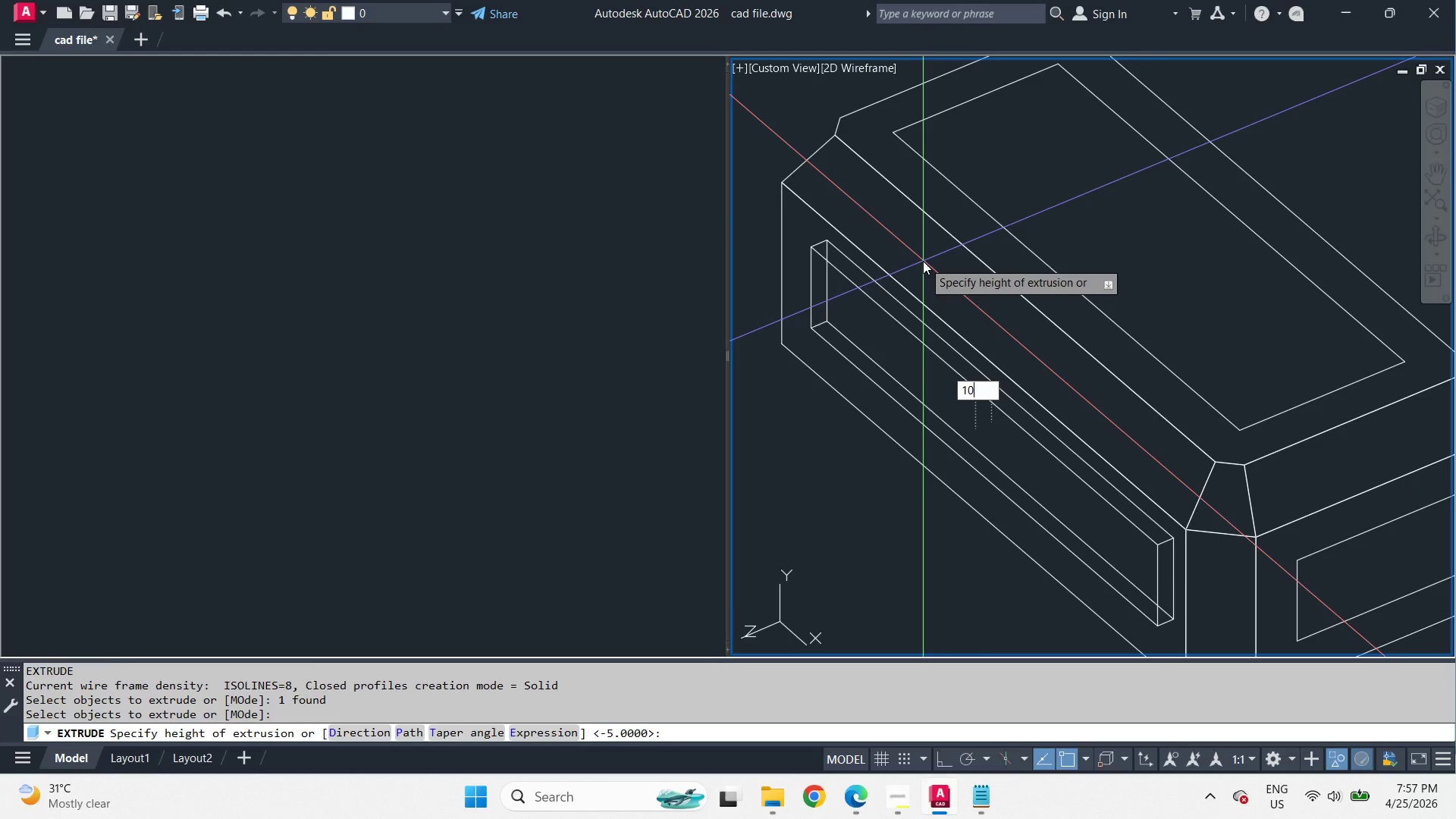 
key(Space)
 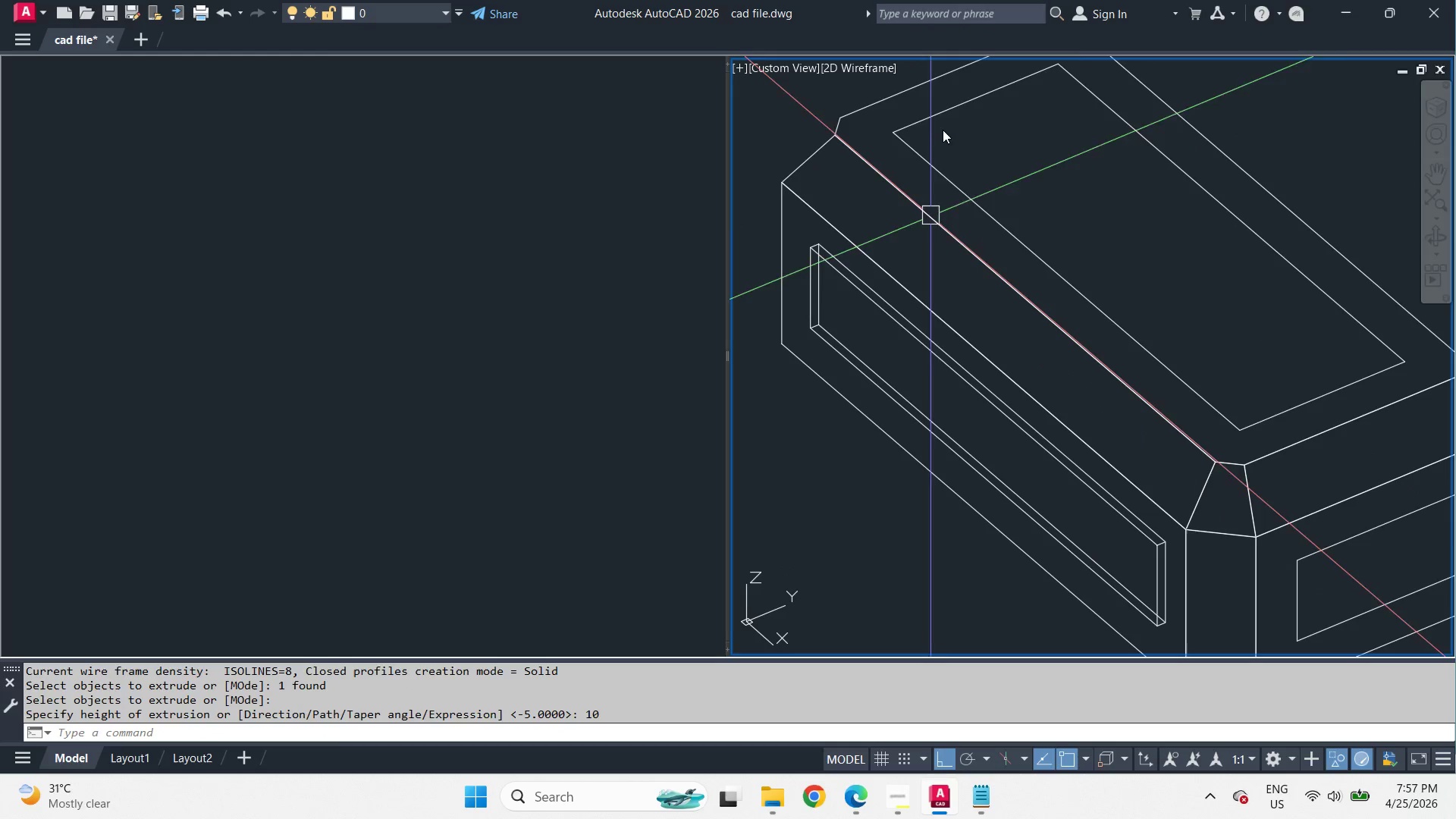 
key(Space)
 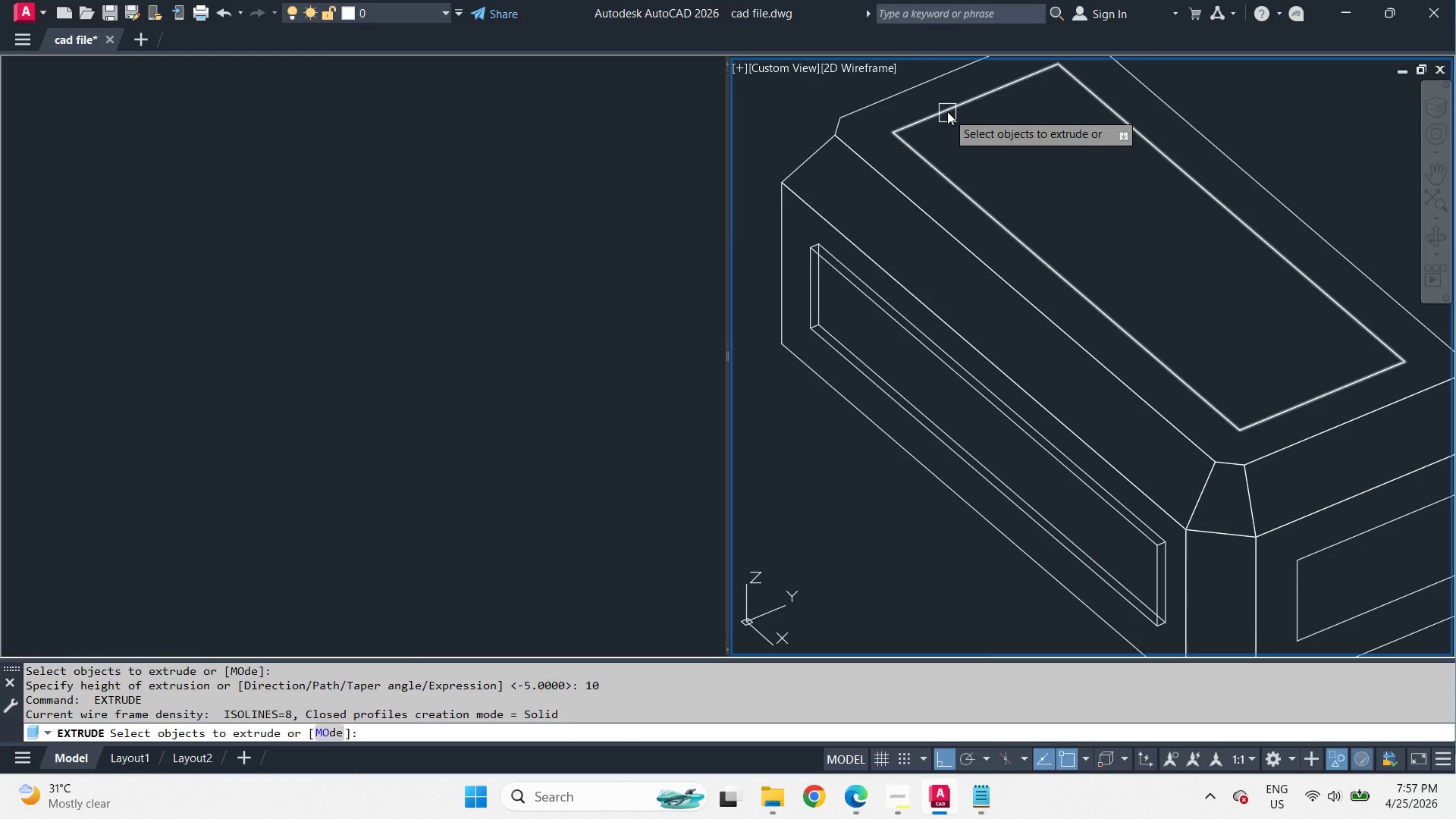 
left_click([947, 109])
 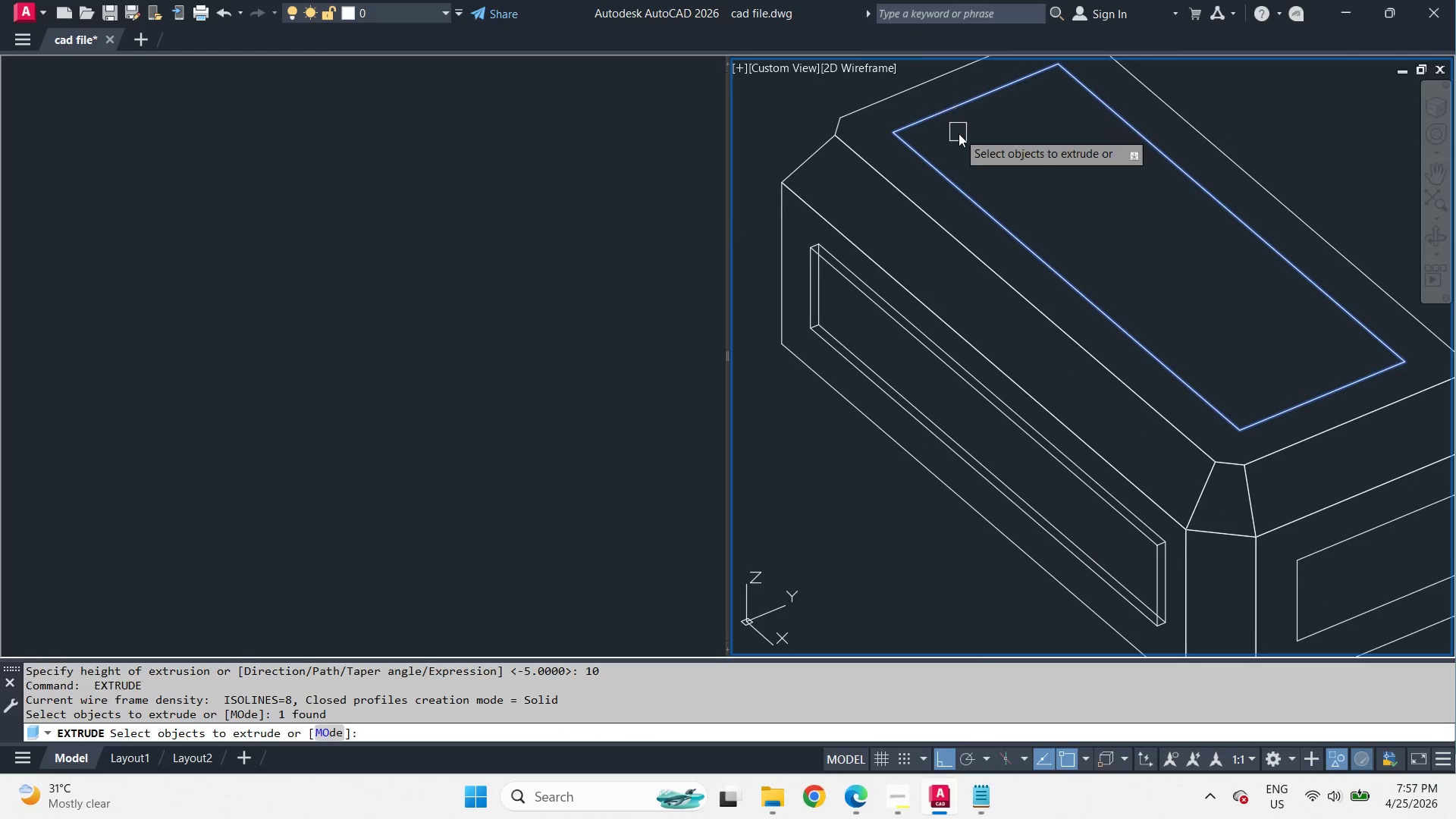 
key(Space)
 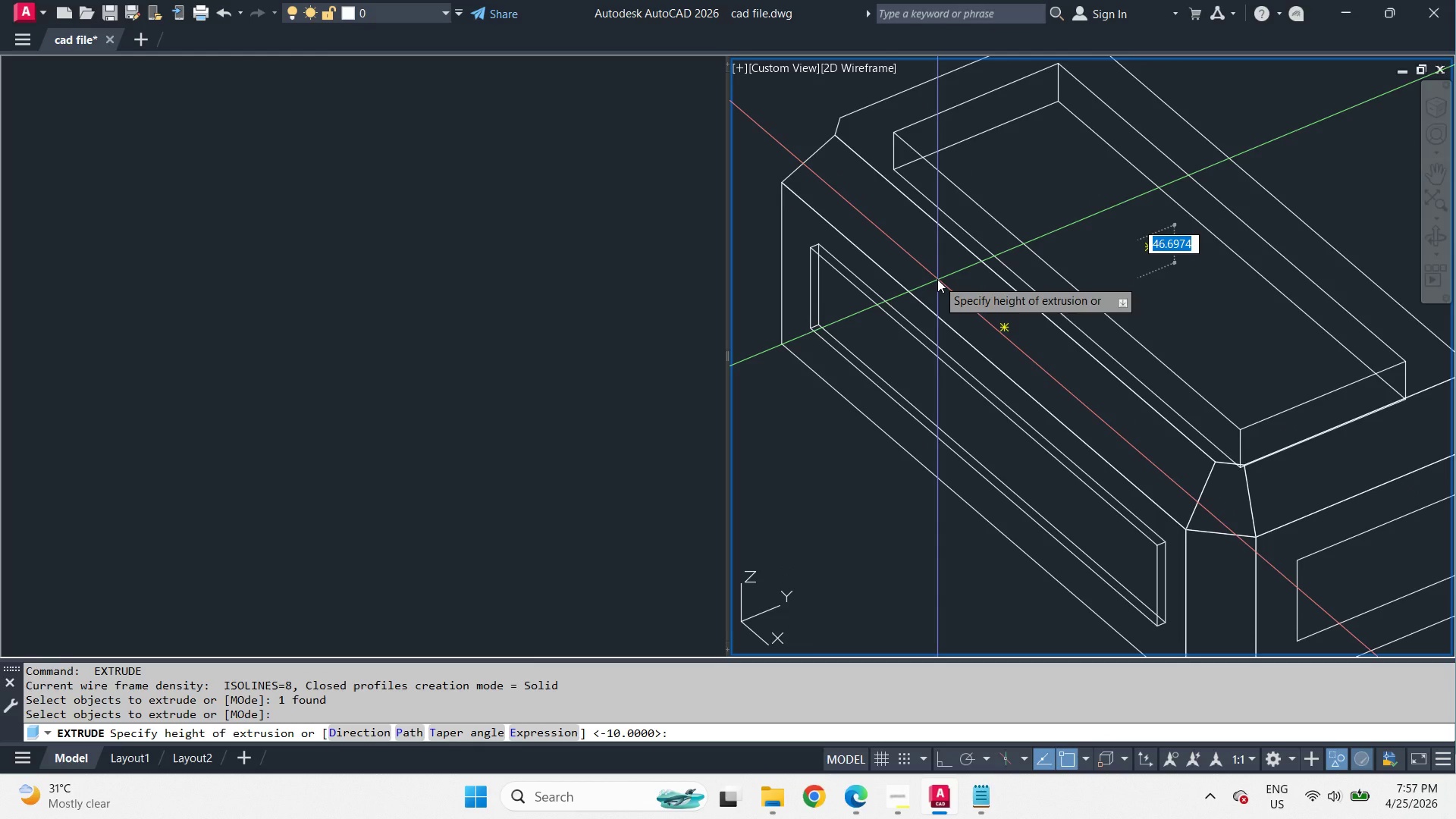 
key(Numpad1)
 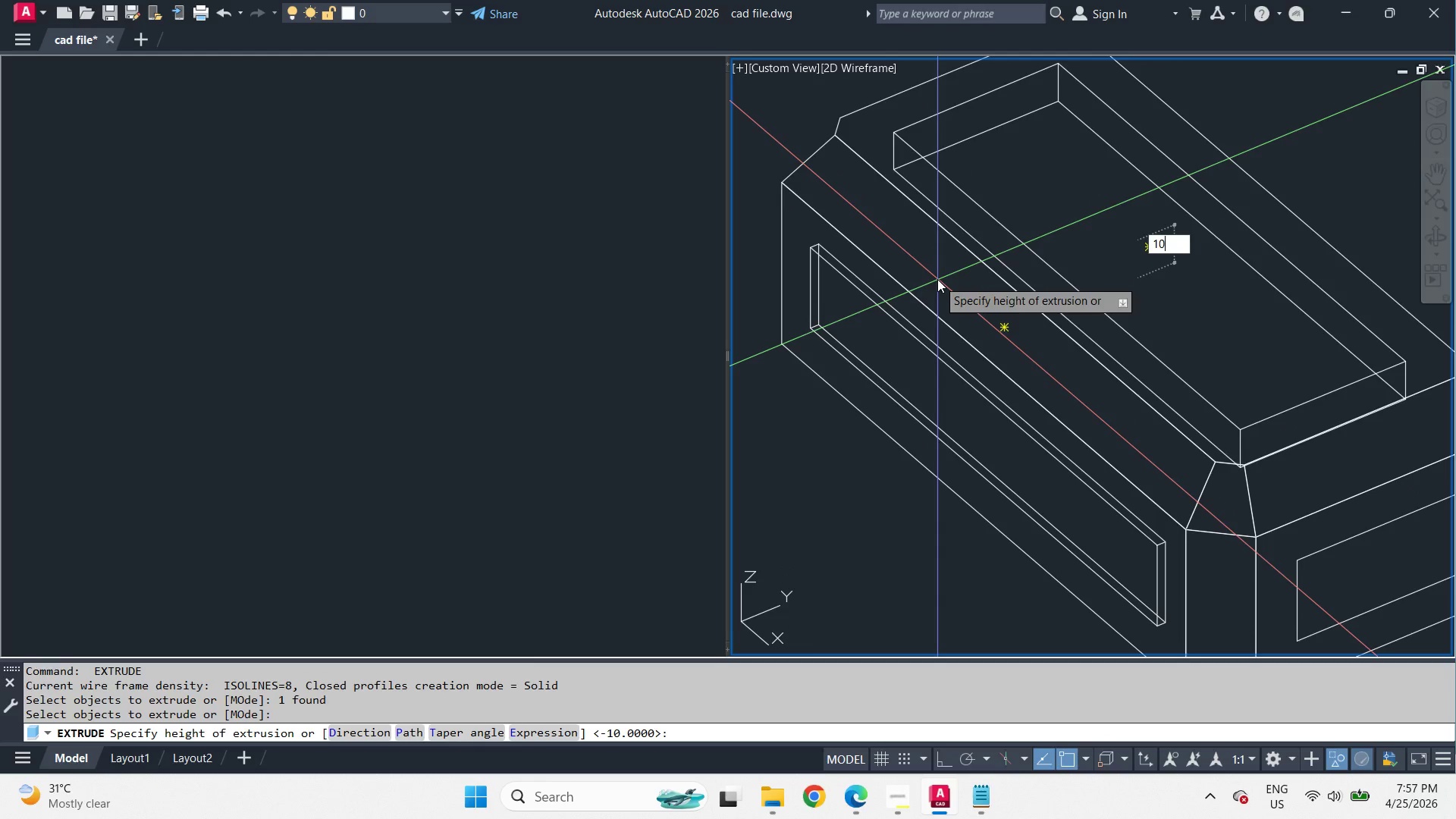 
key(Numpad0)
 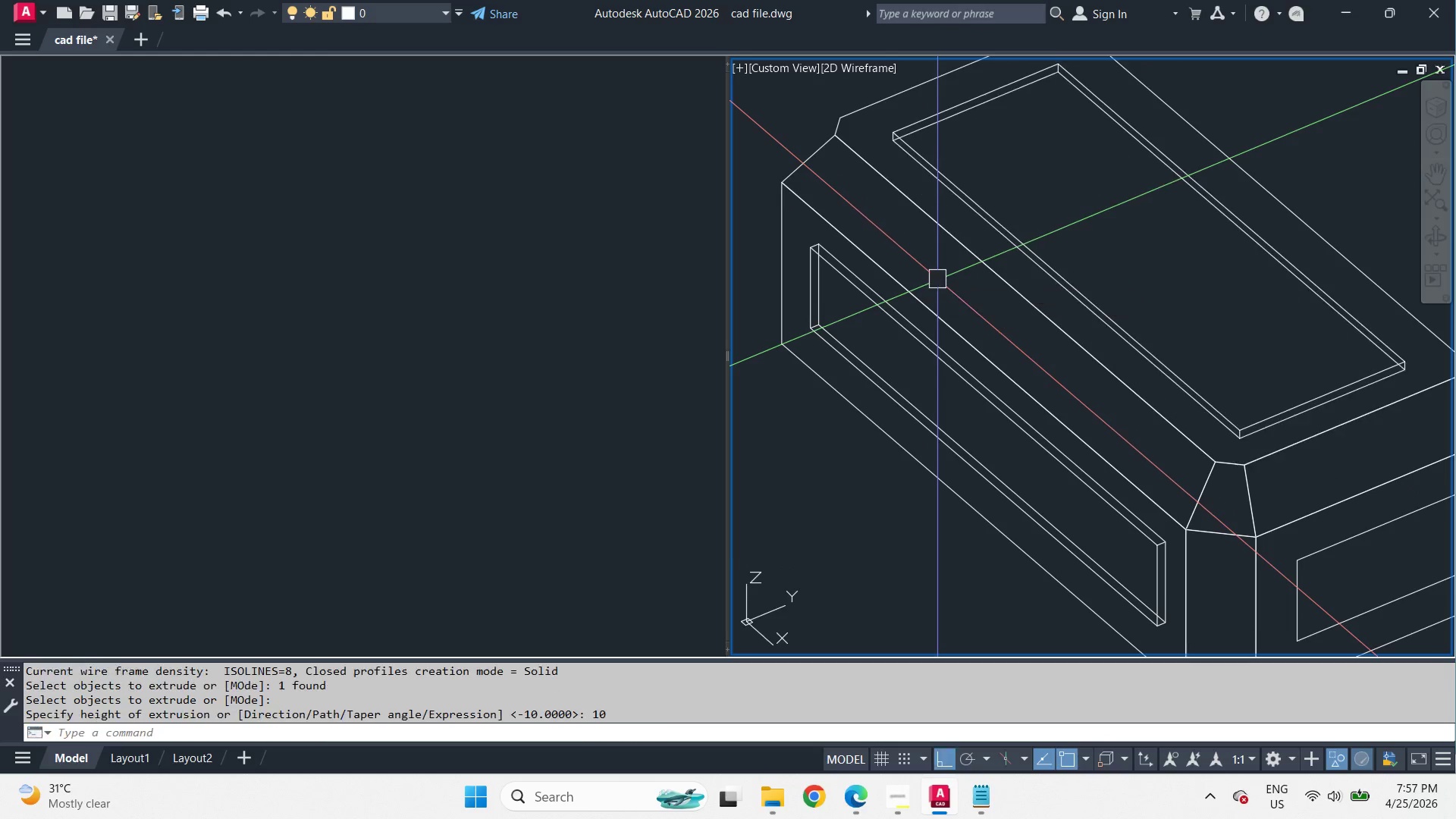 
key(Space)
 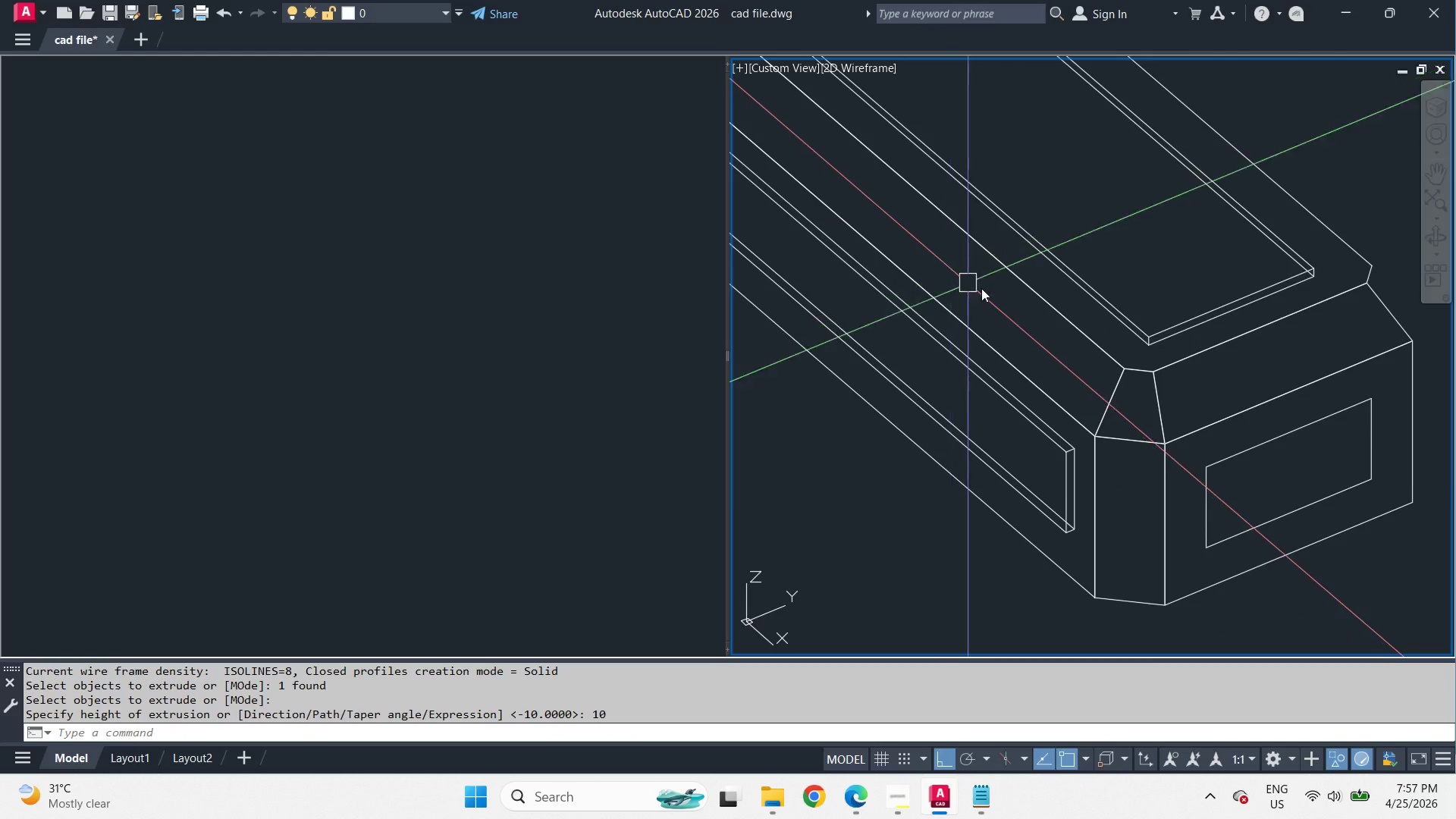 
key(Space)
 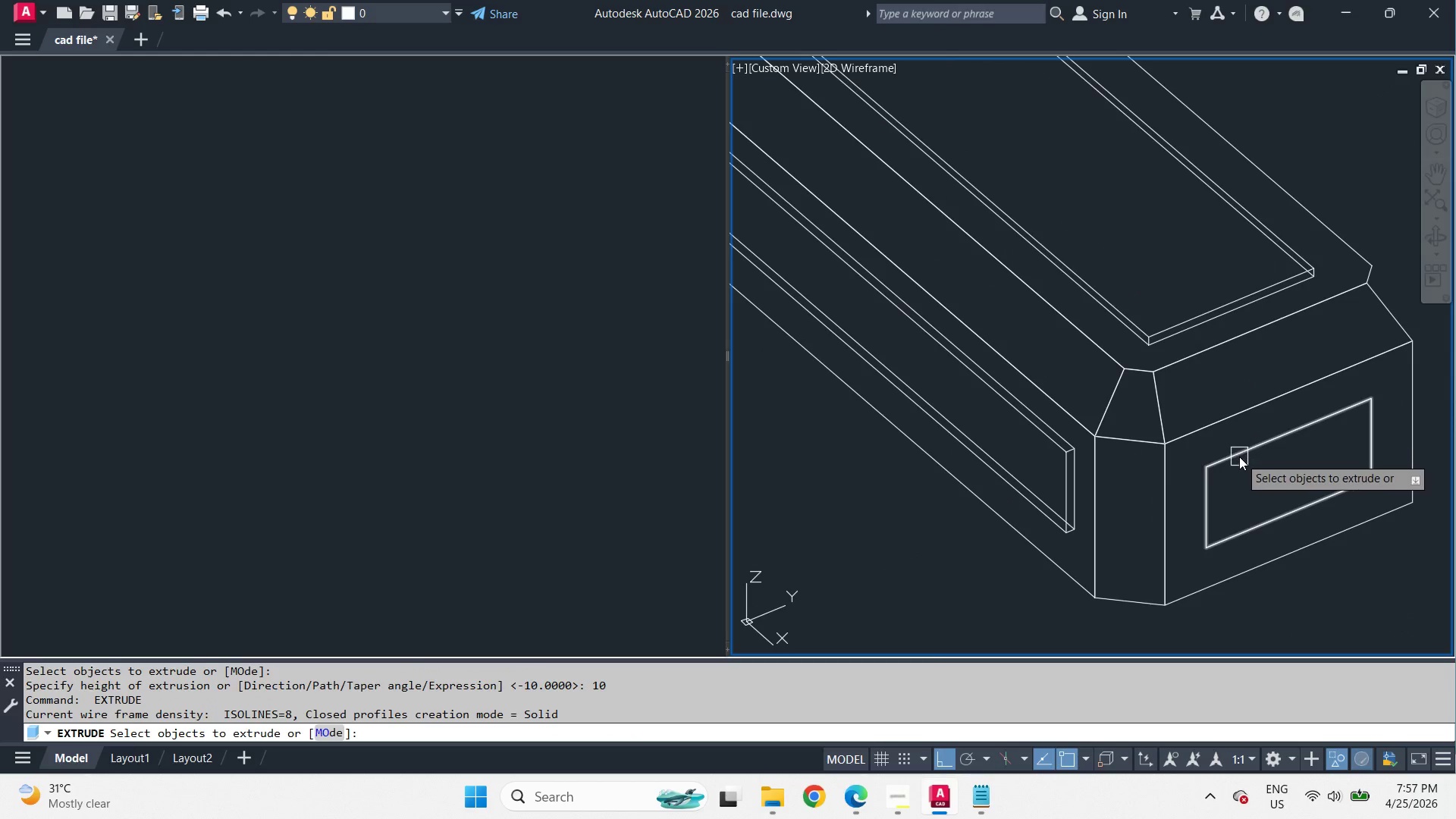 
left_click([1239, 457])
 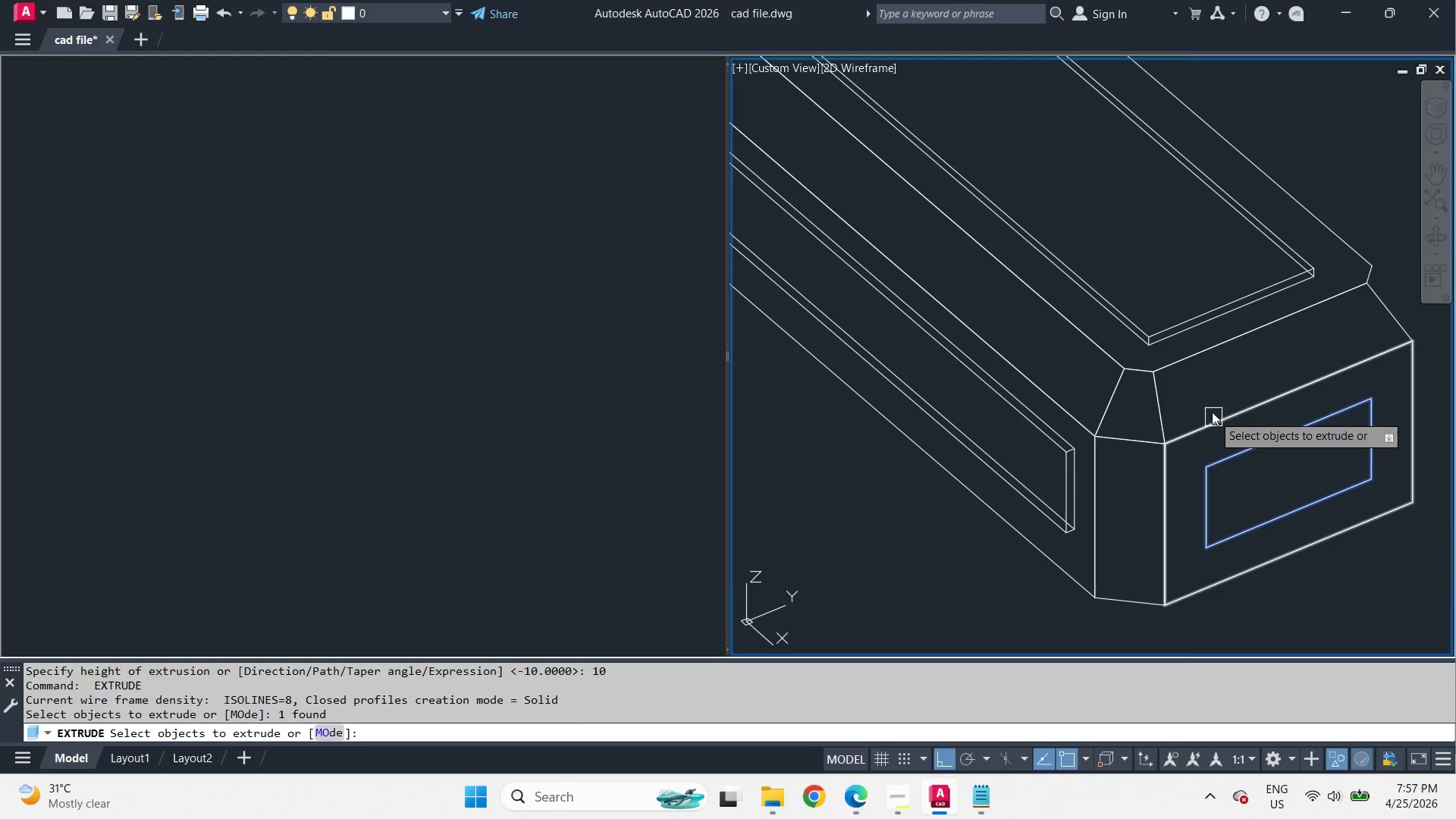 
key(Space)
 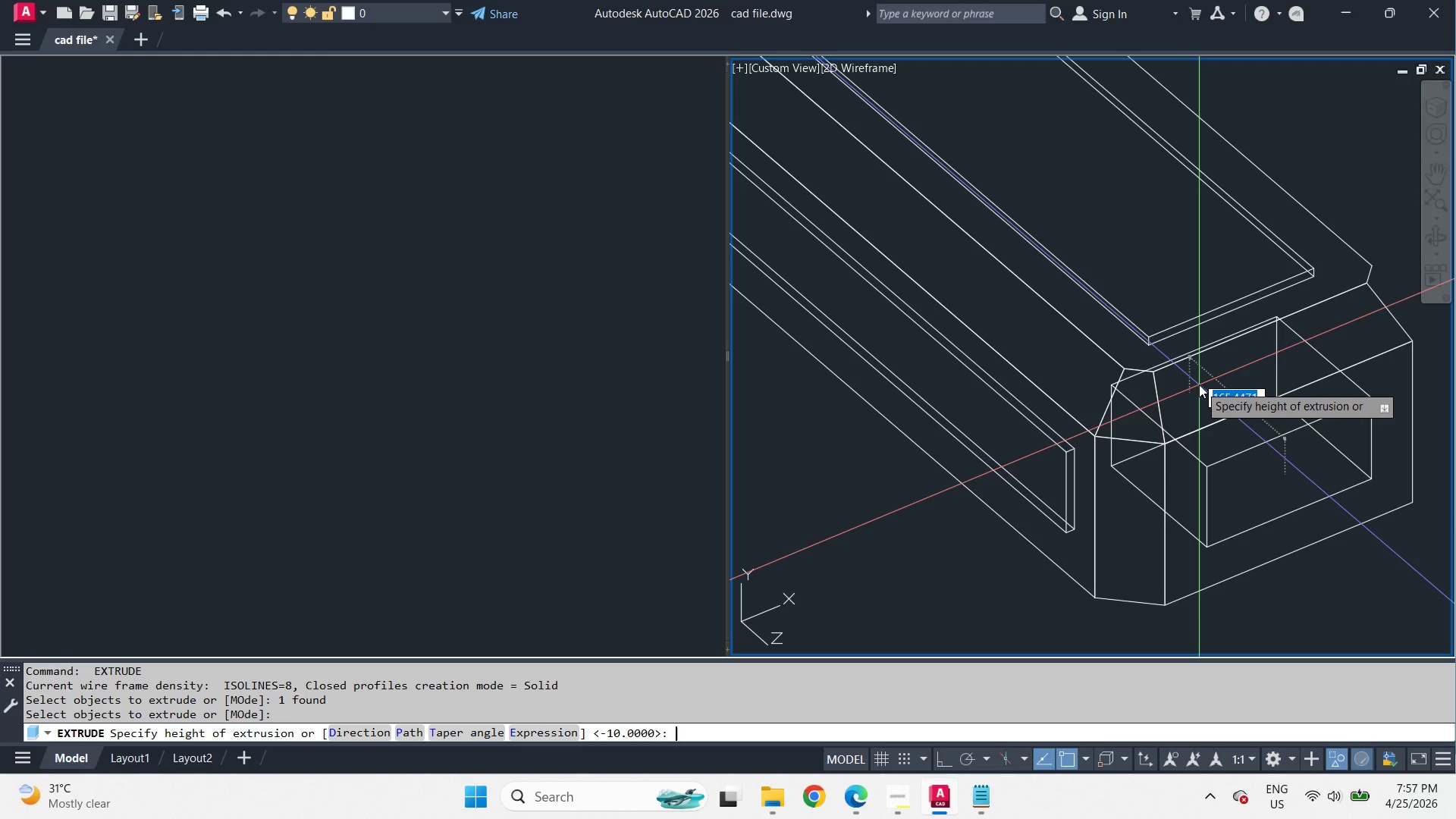 
key(Space)
 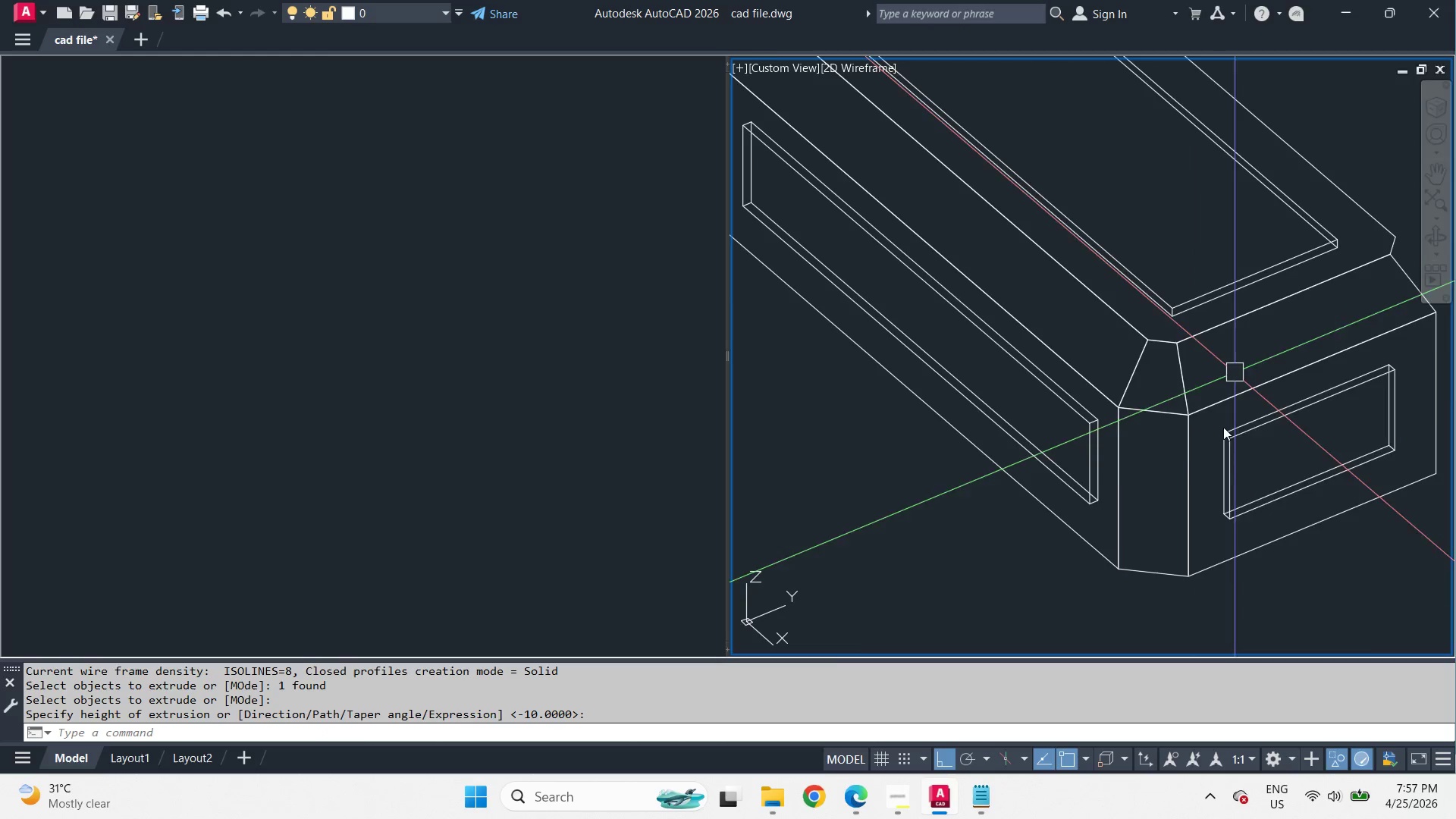 
scroll: coordinate [1148, 469], scroll_direction: up, amount: 1.0
 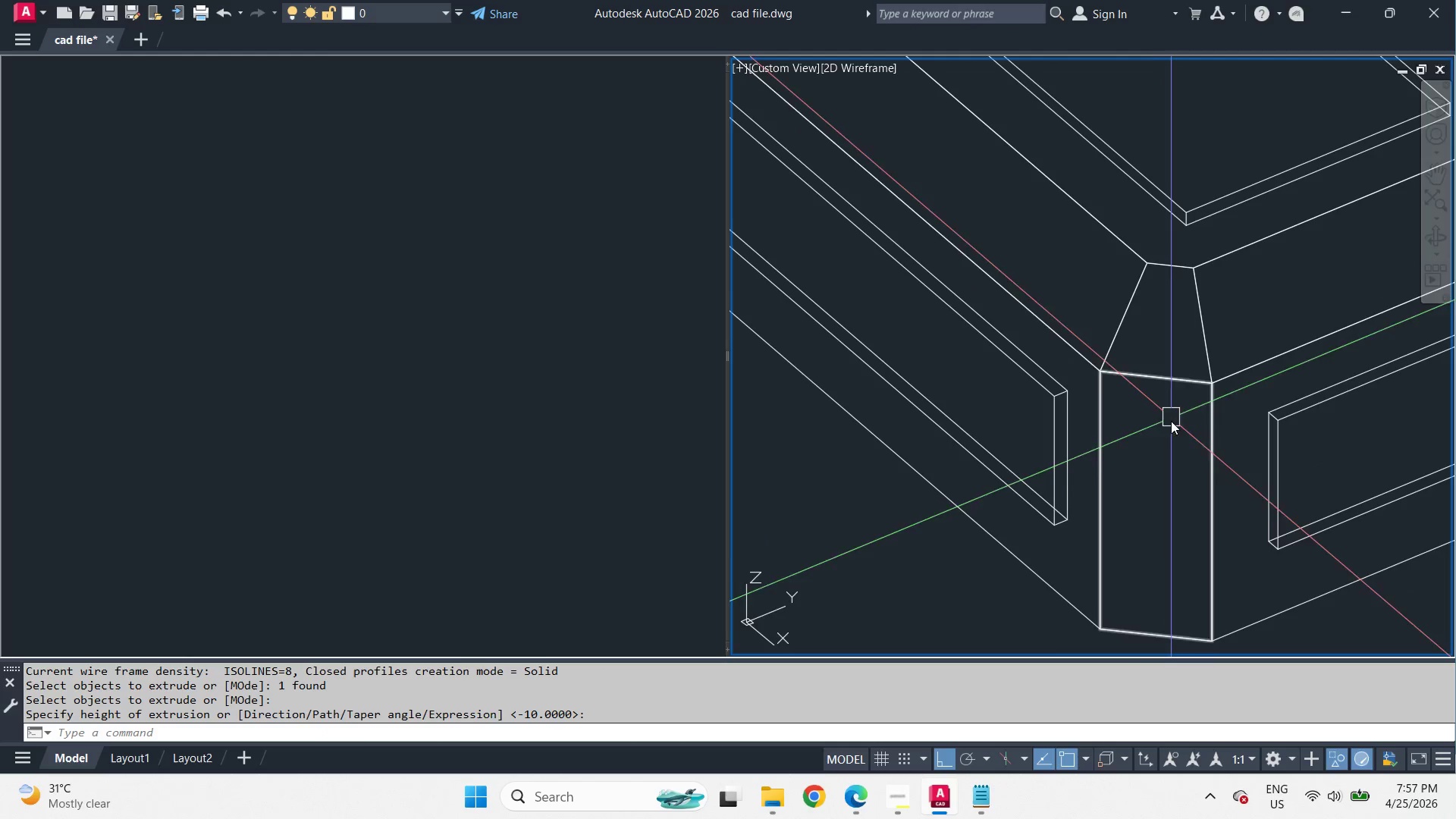 
scroll: coordinate [1172, 442], scroll_direction: down, amount: 1.0
 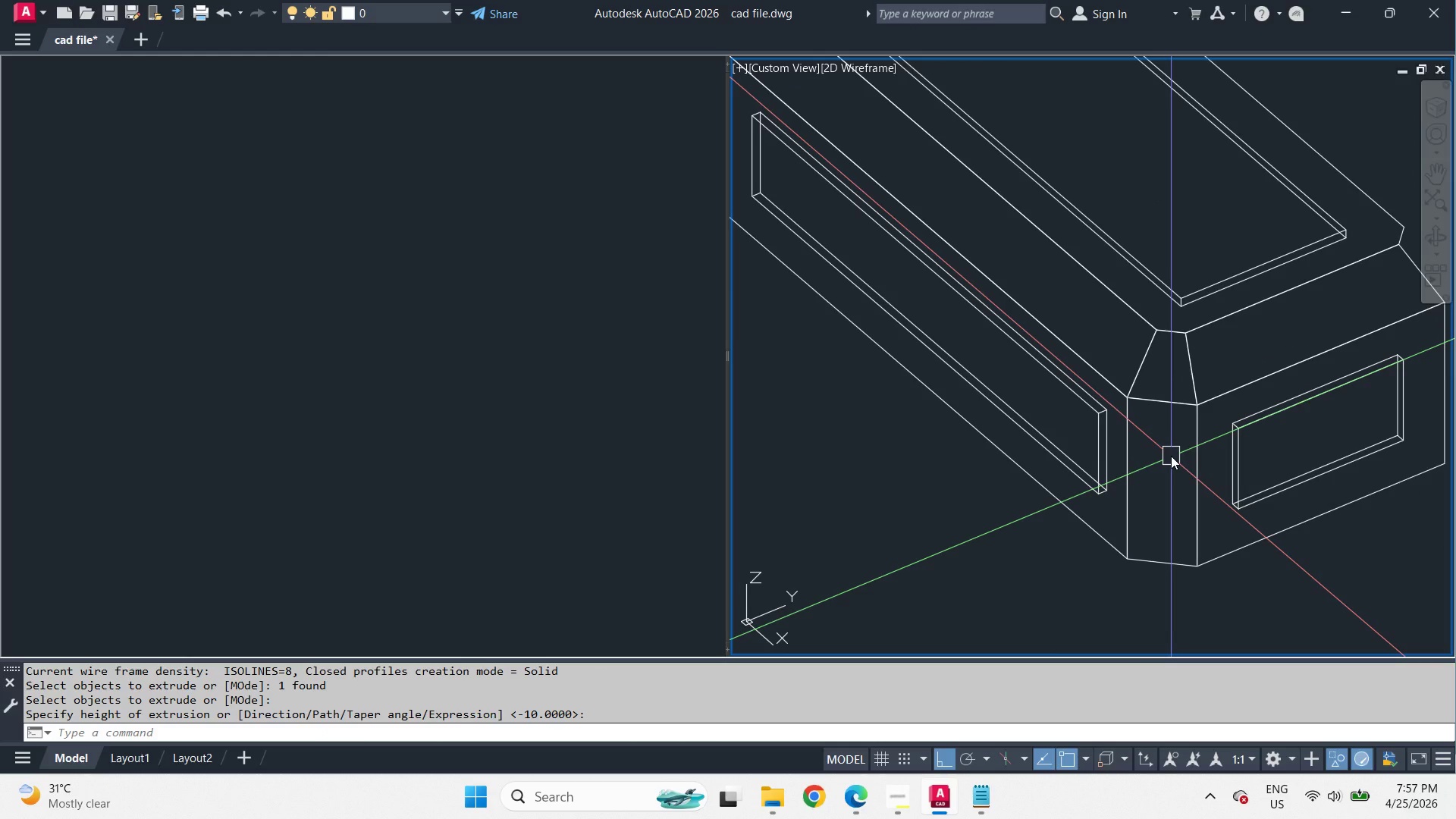 
wait(5.28)
 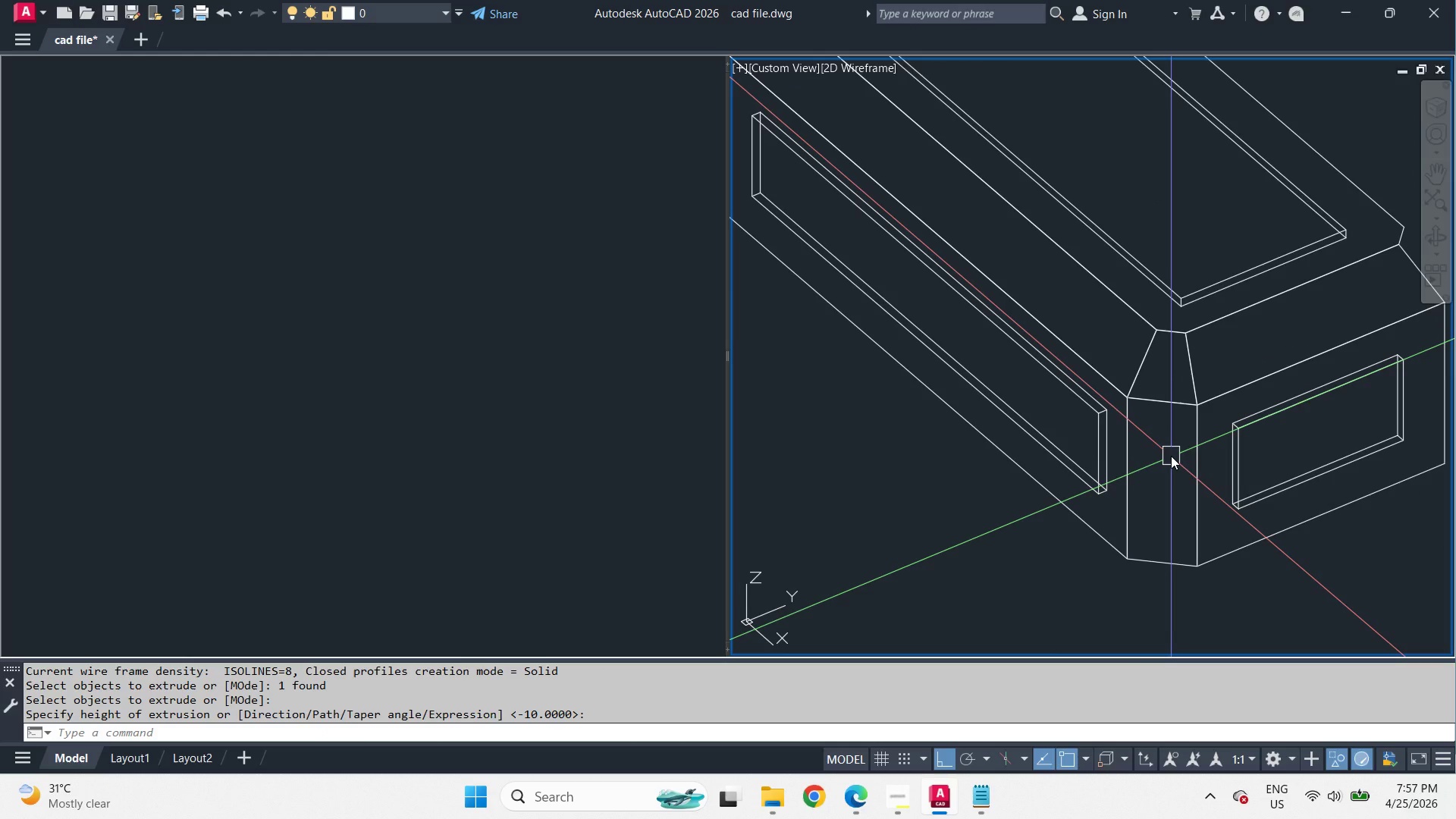 
scroll: coordinate [1171, 456], scroll_direction: down, amount: 2.0
 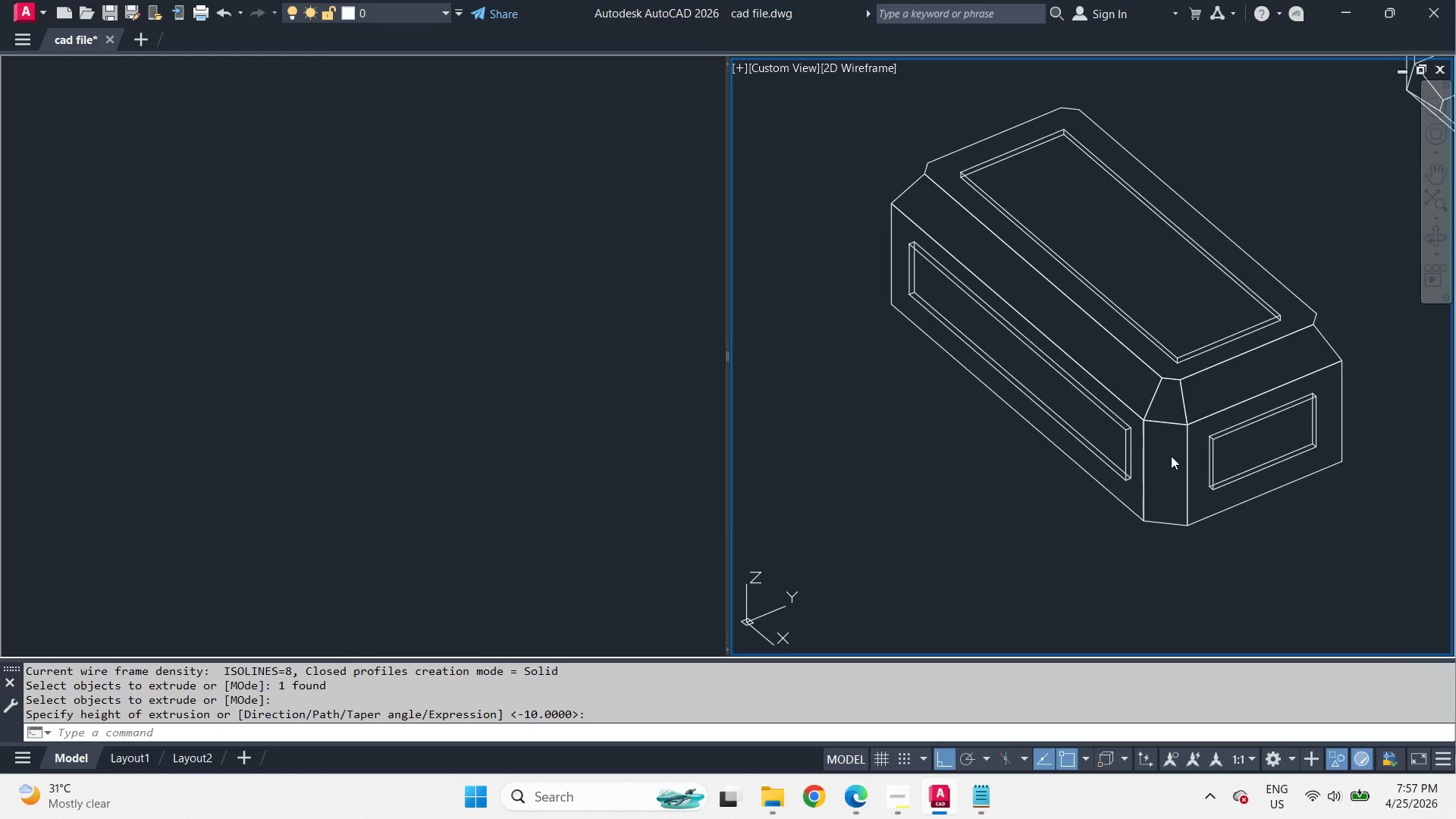 
scroll: coordinate [1171, 456], scroll_direction: up, amount: 2.0
 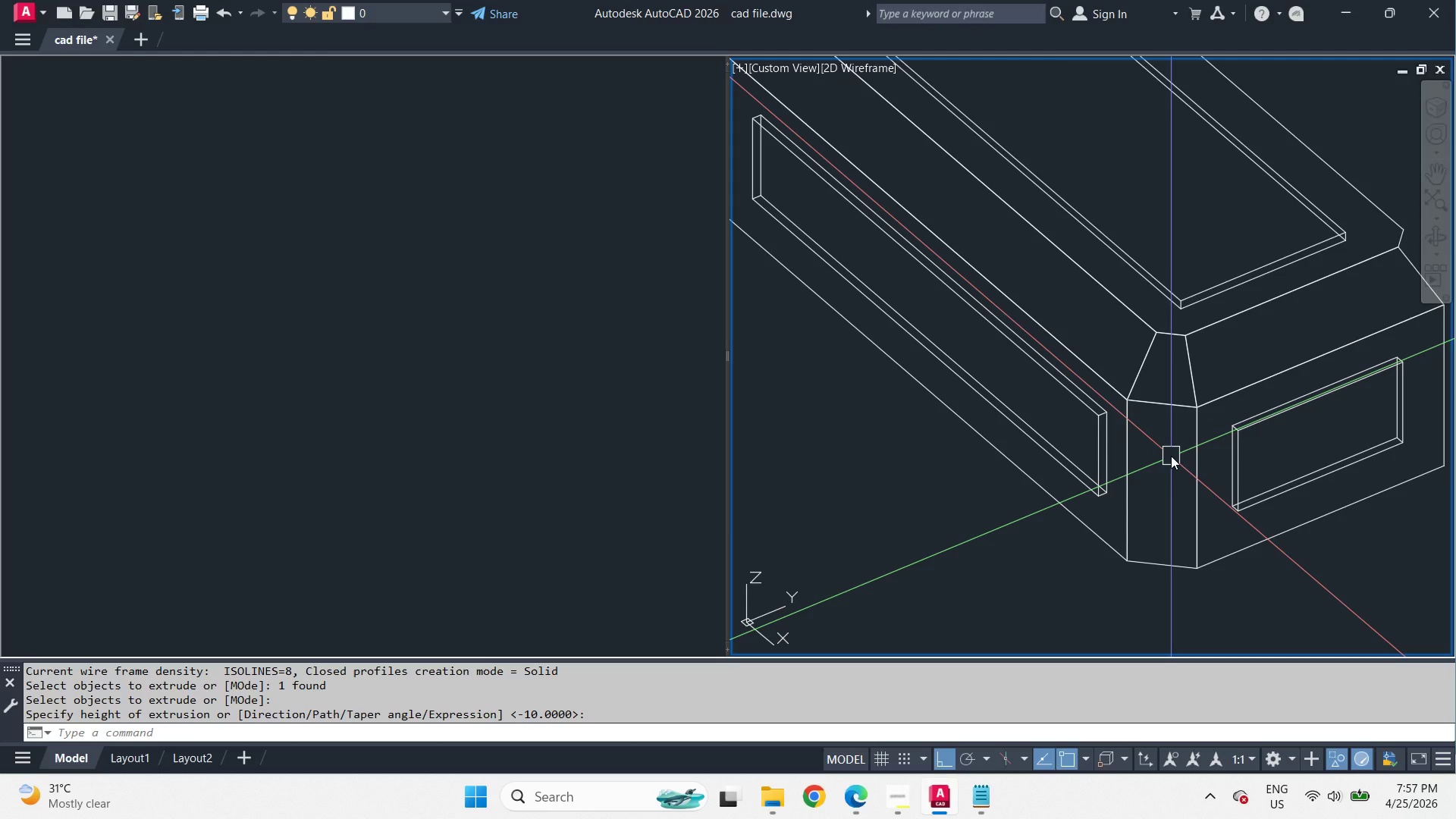 
key(O)
 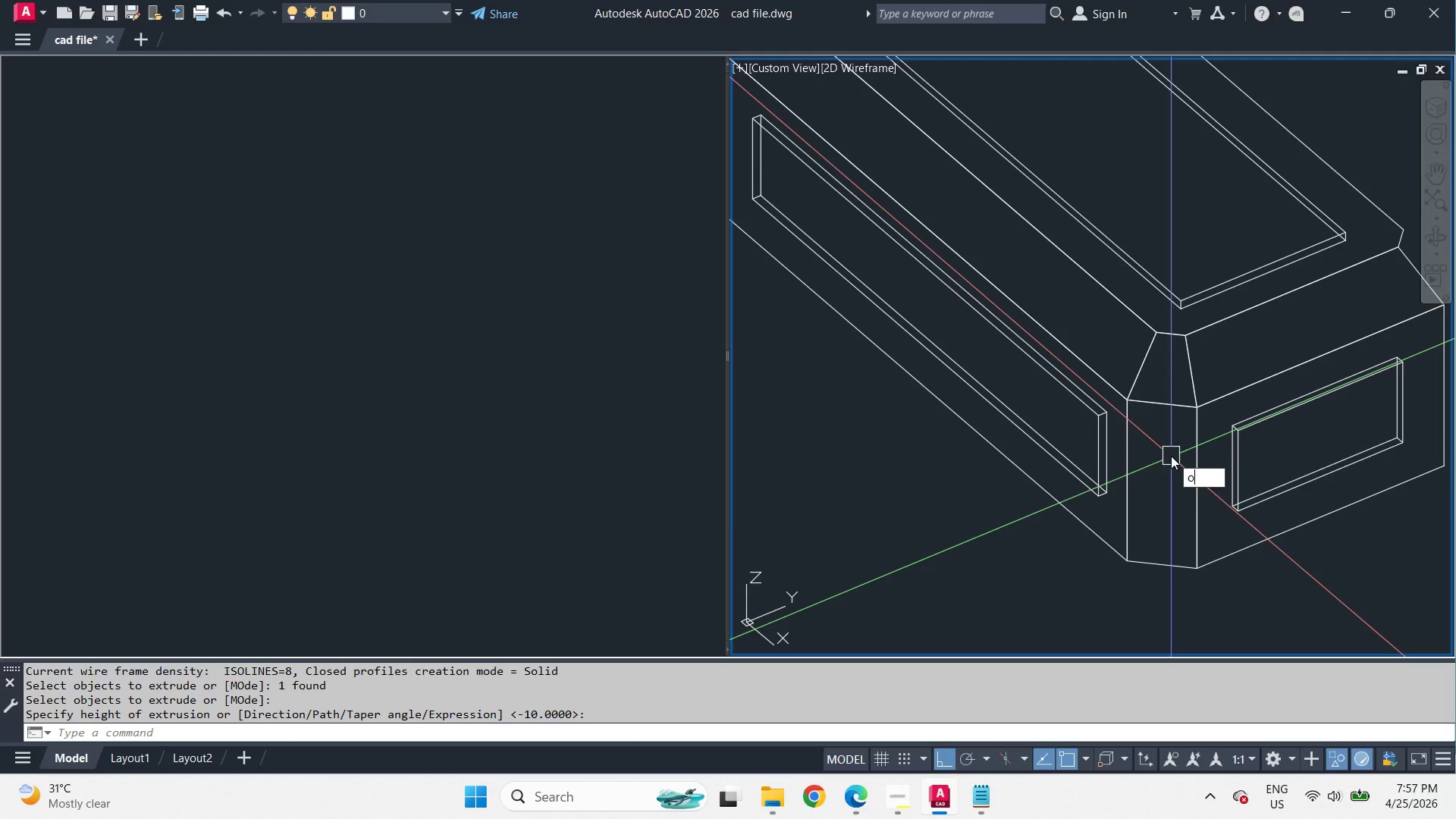 
key(Space)
 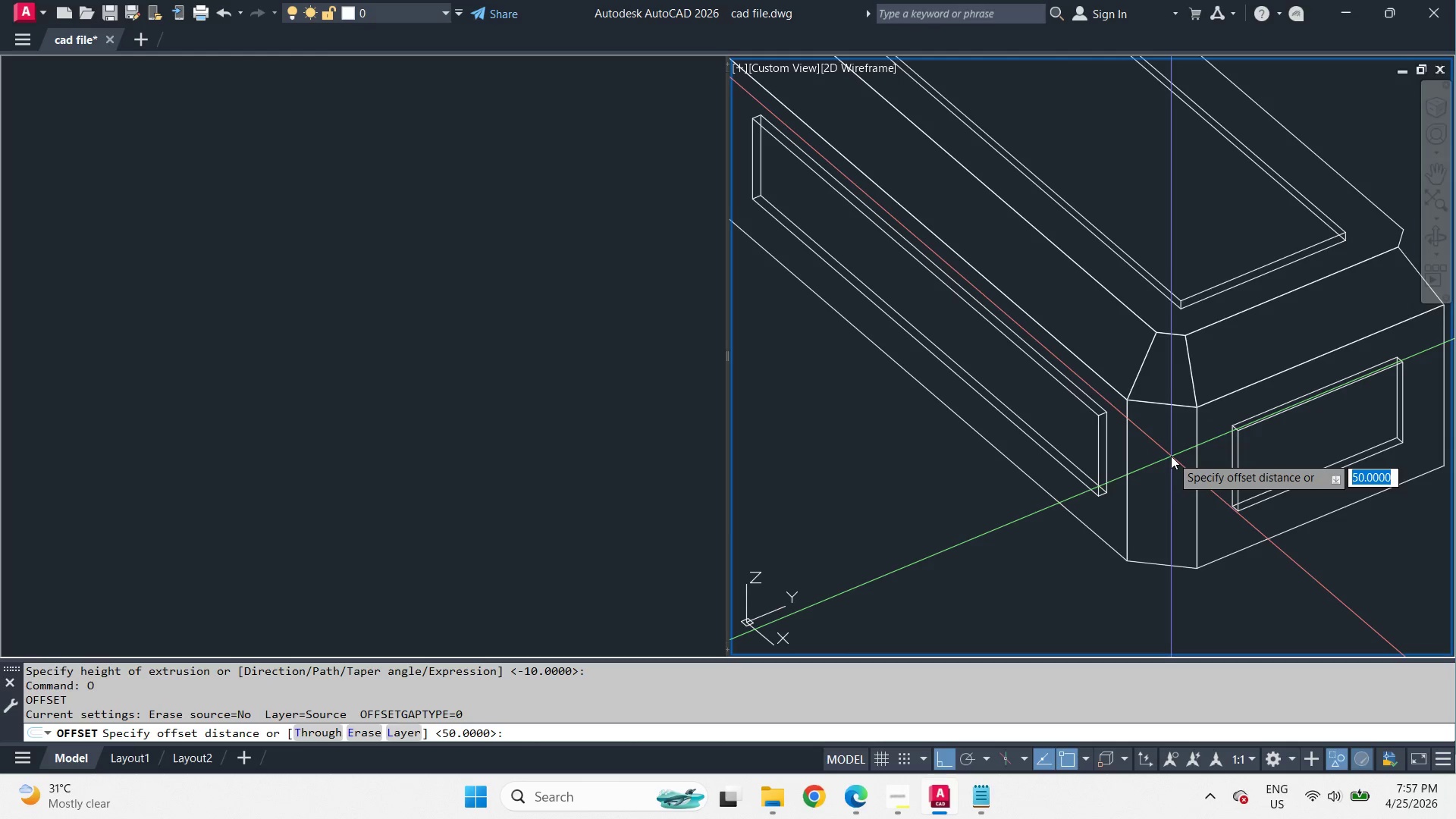 
key(Numpad1)
 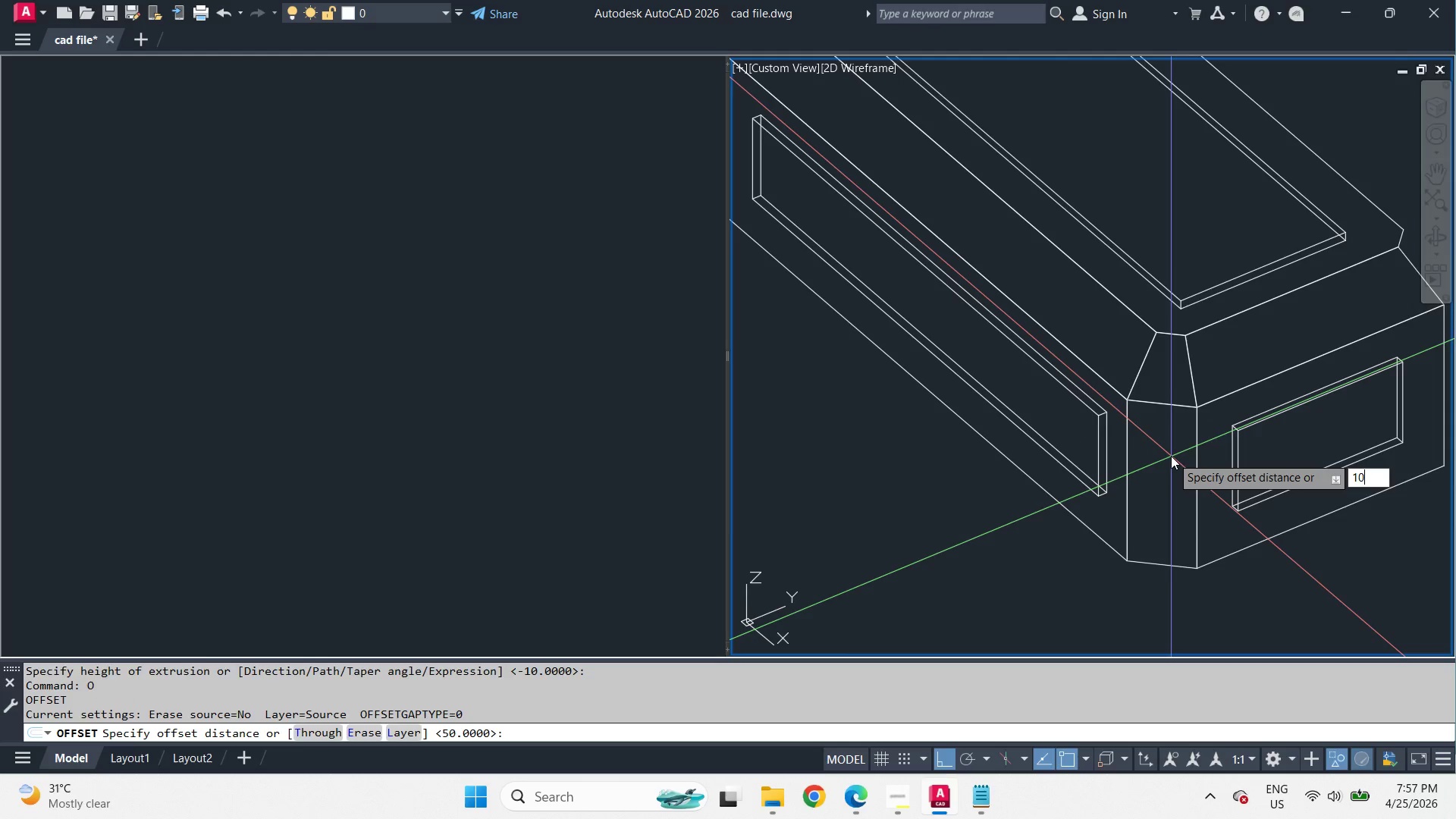 
key(Numpad0)
 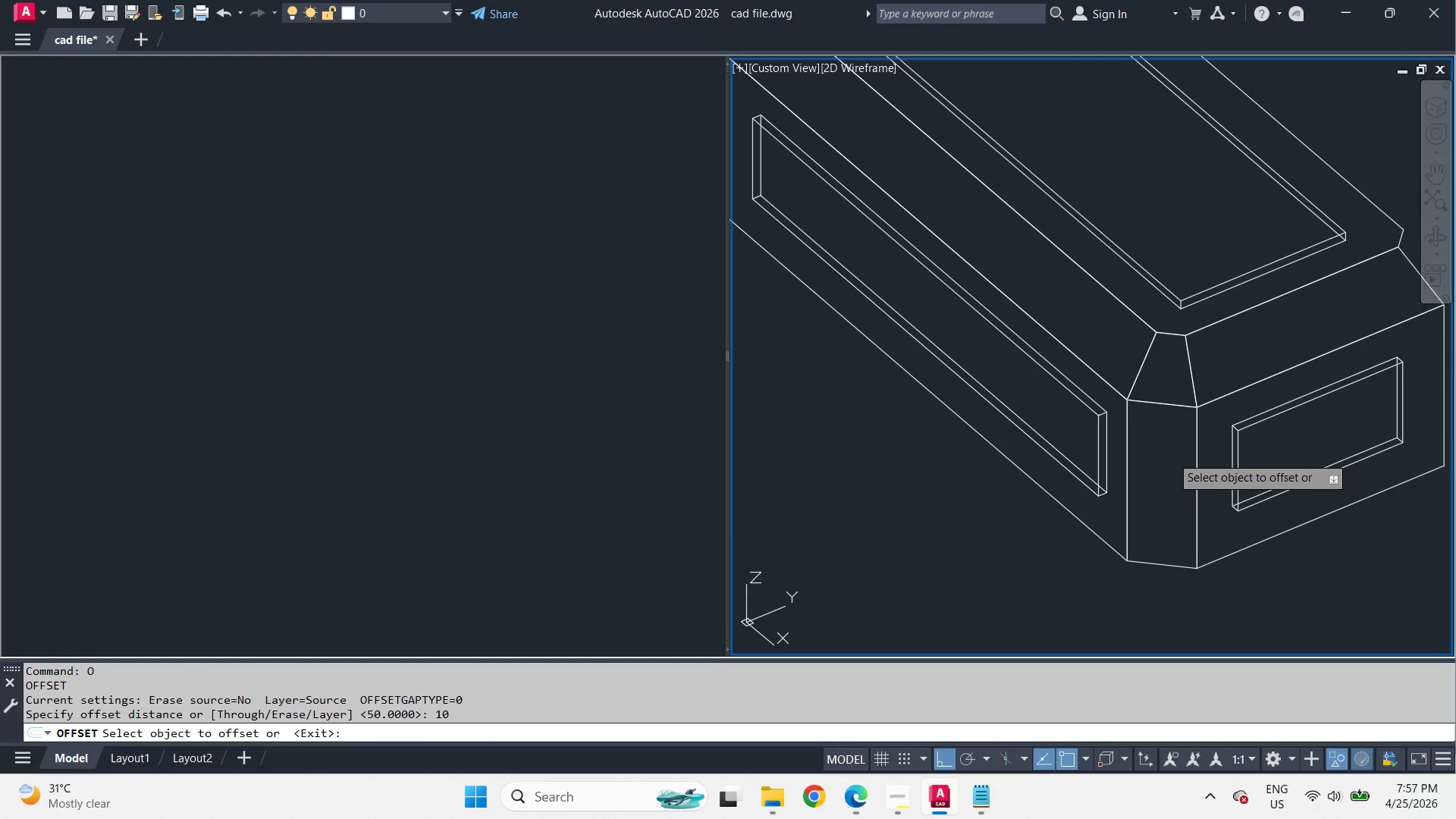 
key(NumpadEnter)
 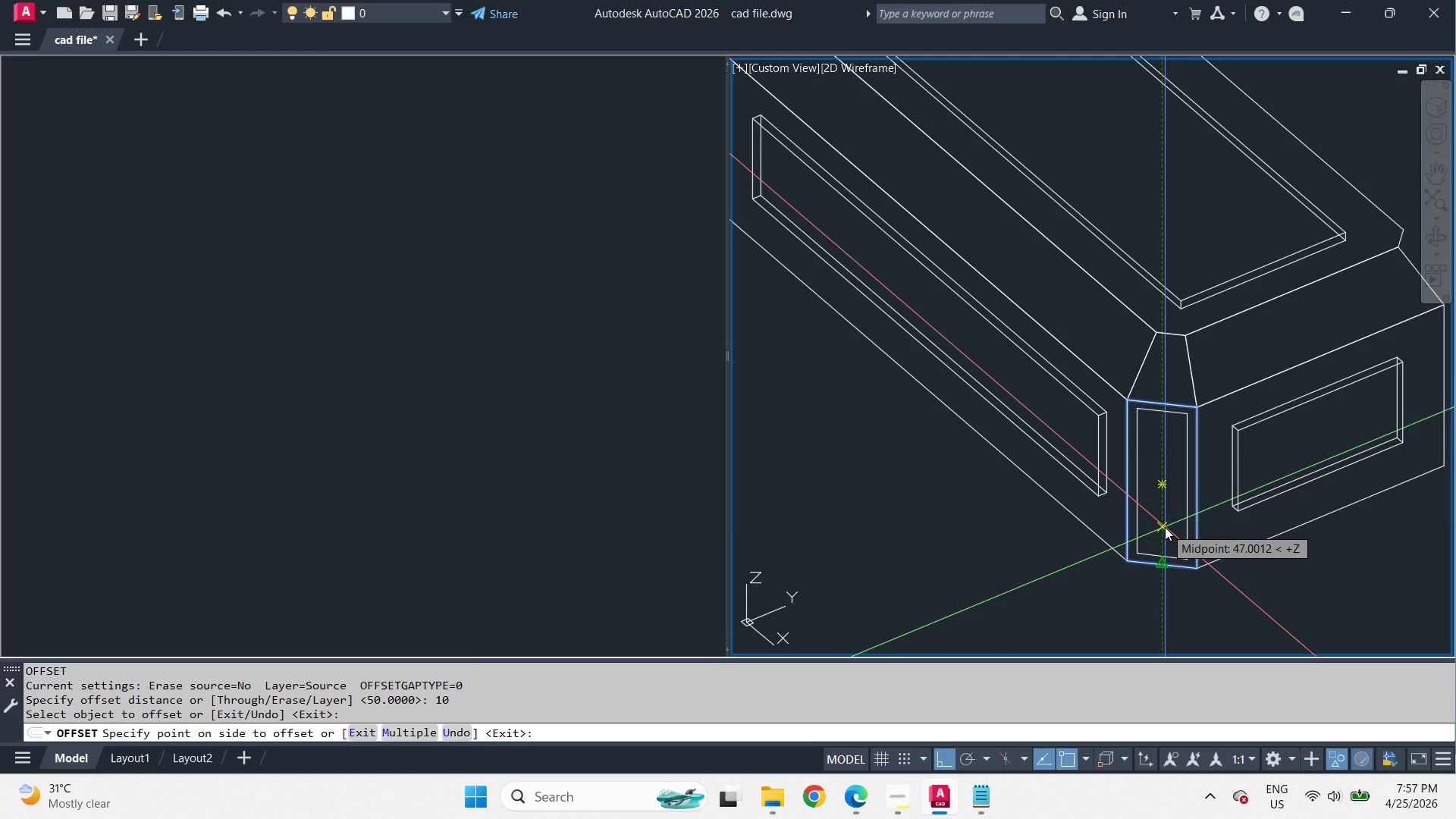 
left_click([1165, 527])
 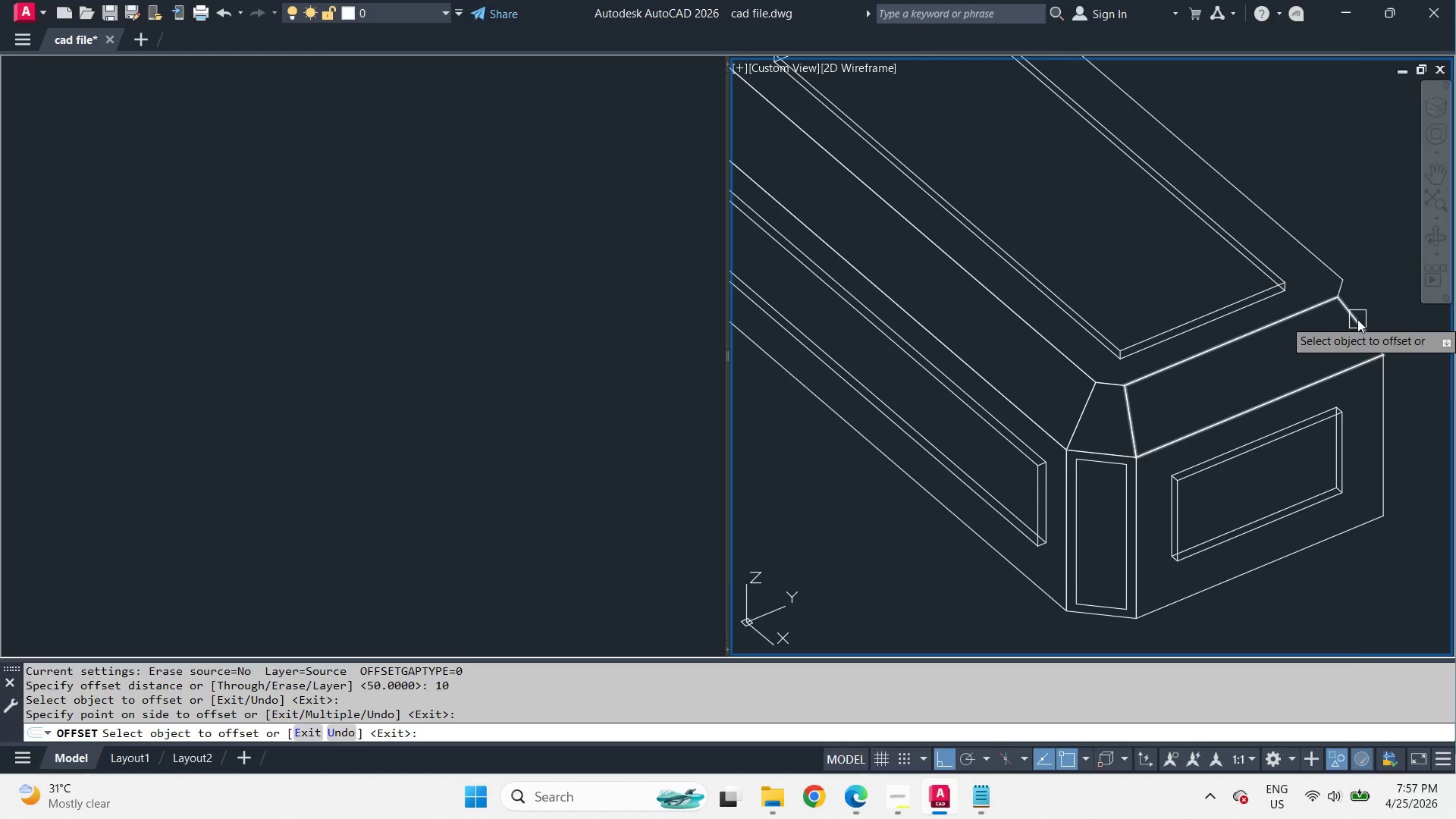 
left_click([1318, 341])
 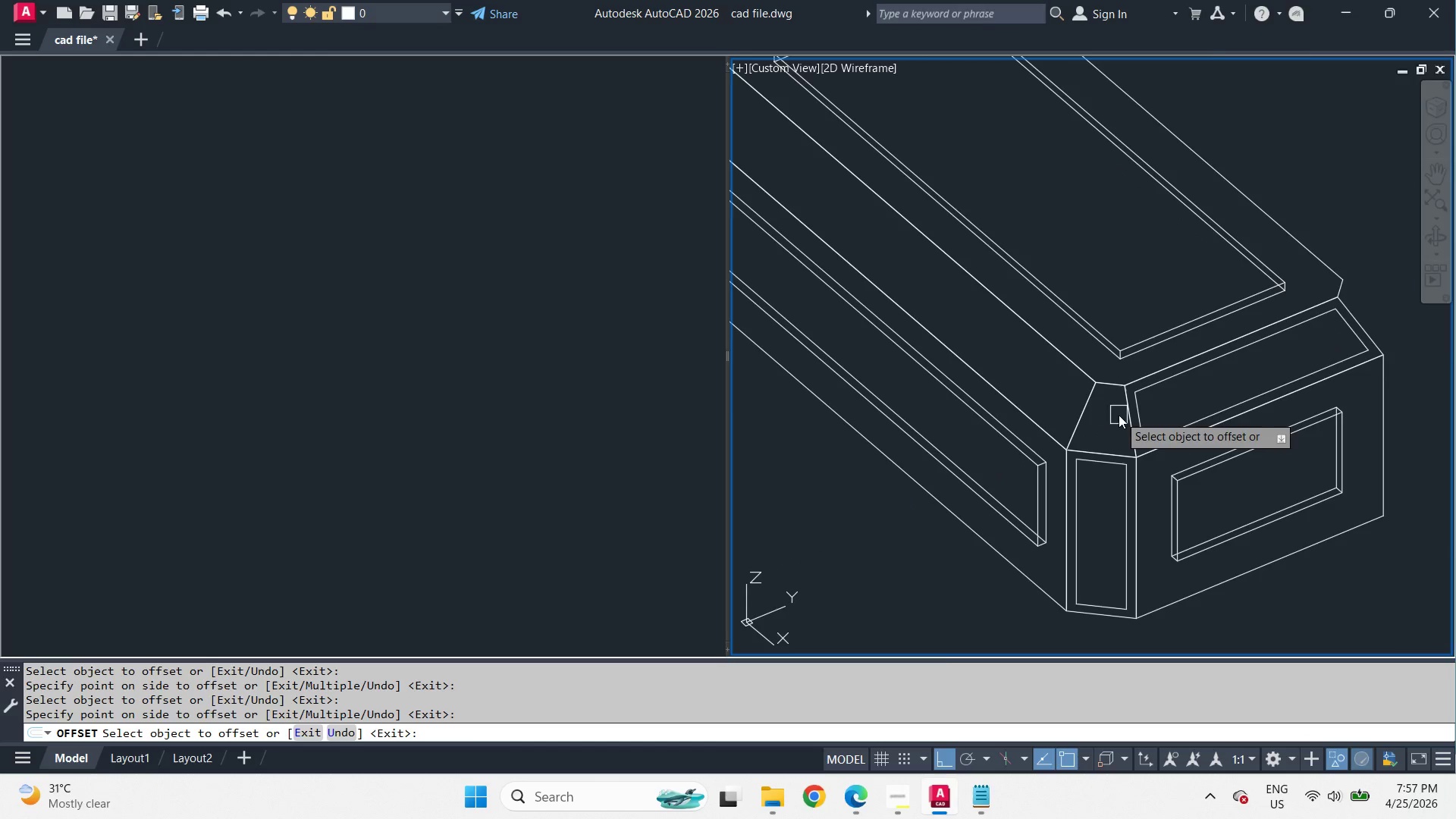 
scroll: coordinate [1114, 406], scroll_direction: up, amount: 1.0
 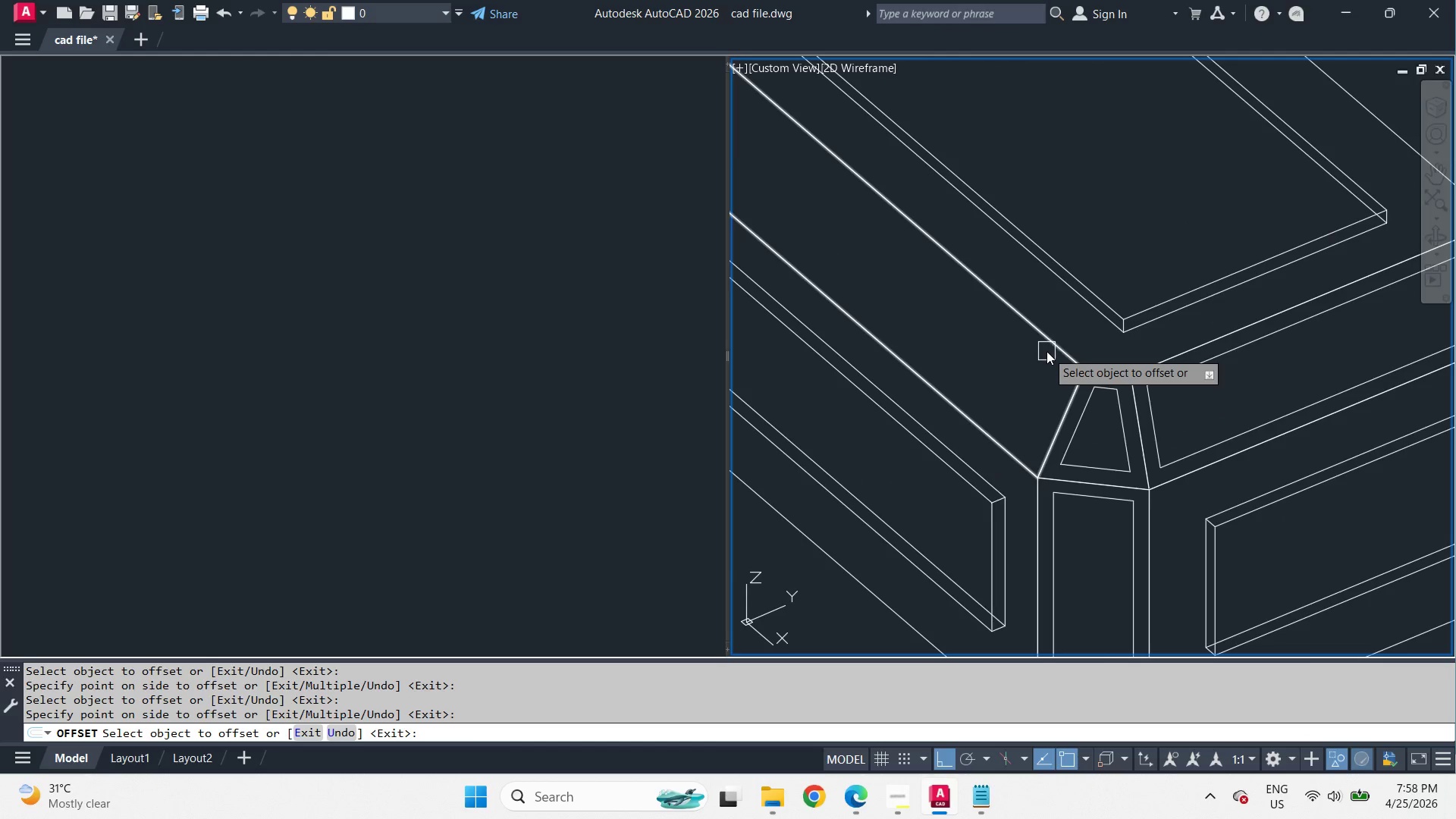 
left_click_drag(start_coordinate=[1029, 369], to_coordinate=[1029, 372])
 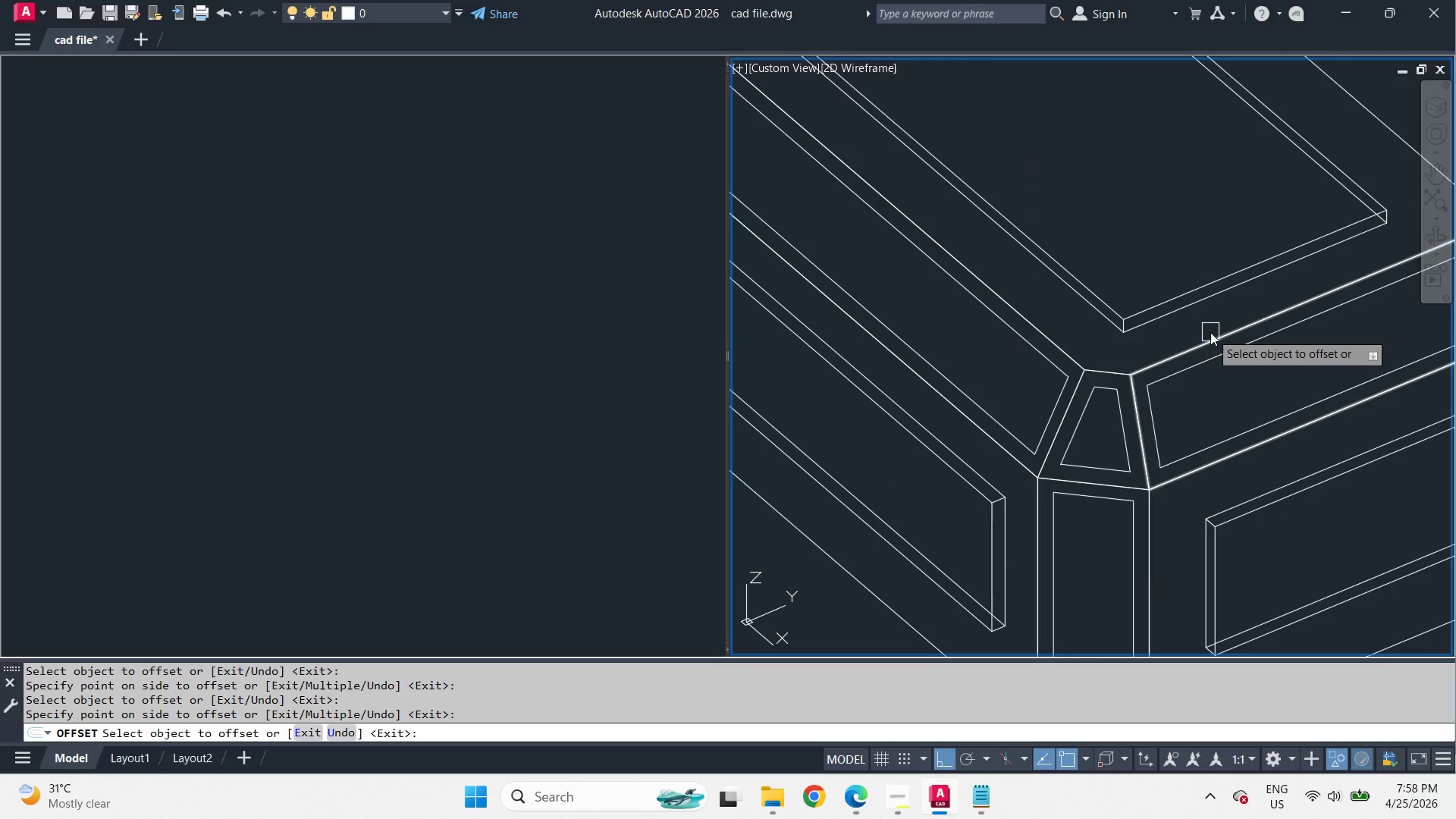 
key(Space)
 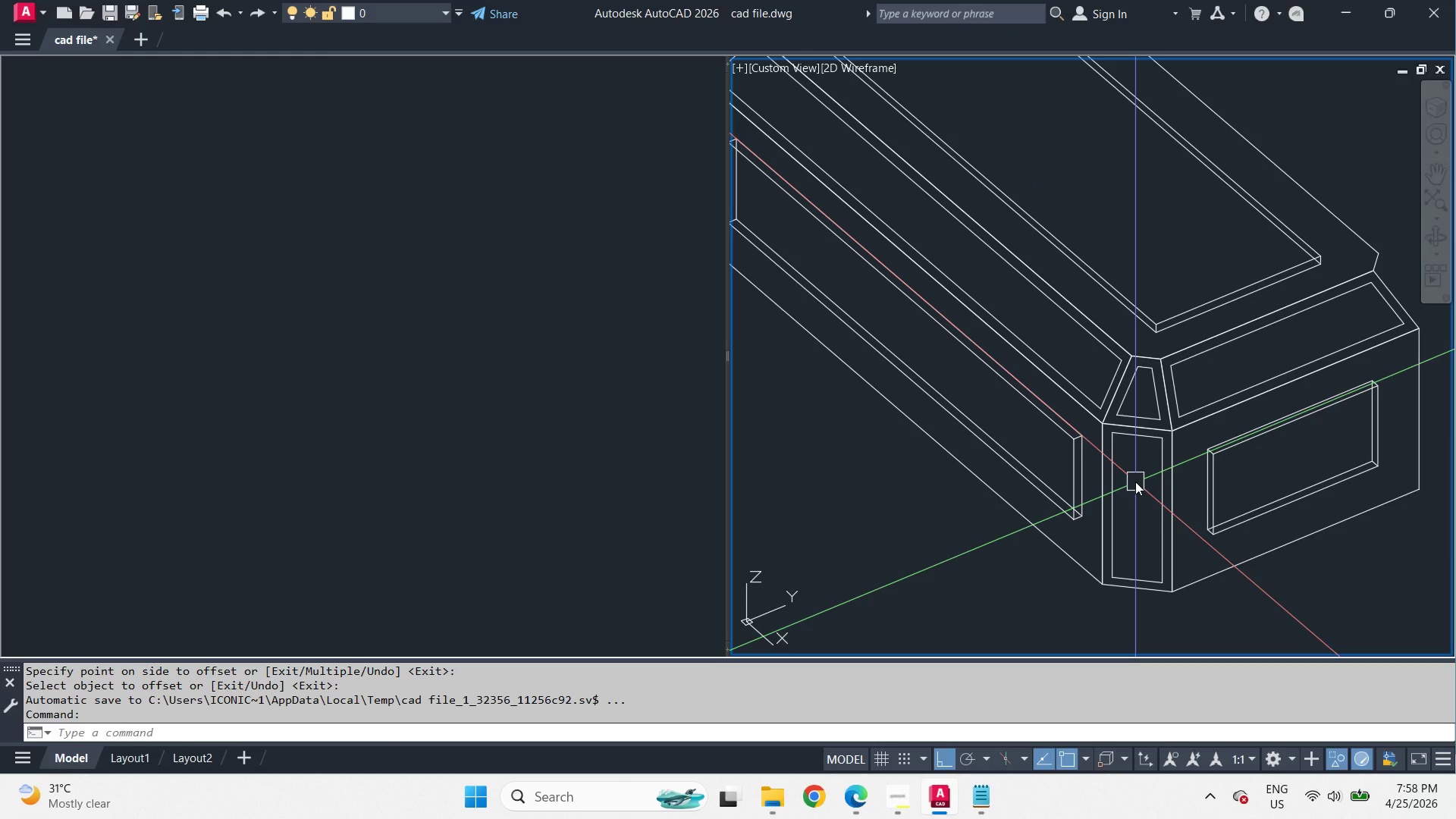 
scroll: coordinate [1210, 332], scroll_direction: down, amount: 1.0
 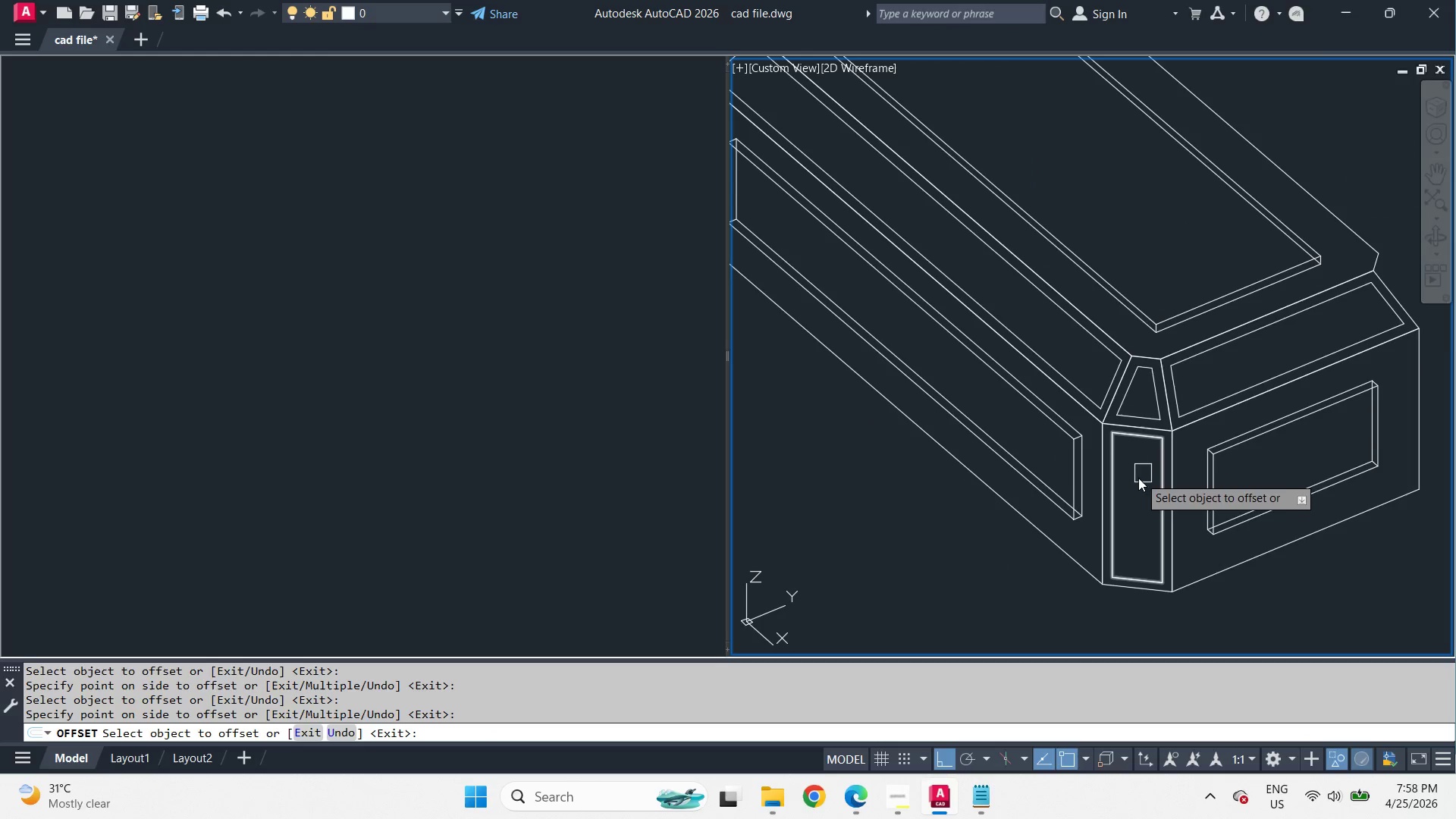 
type(ext )
 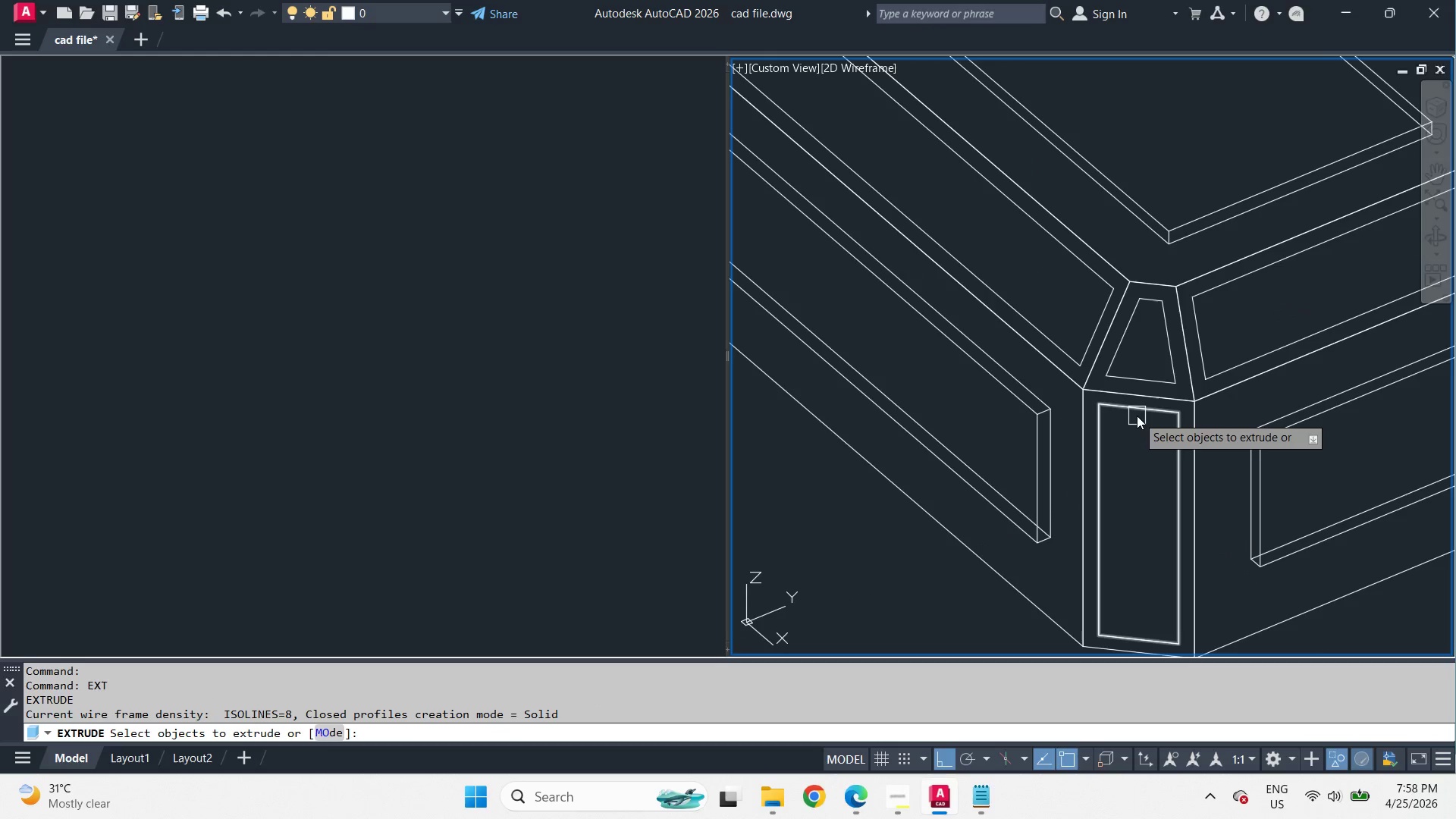 
left_click([1137, 416])
 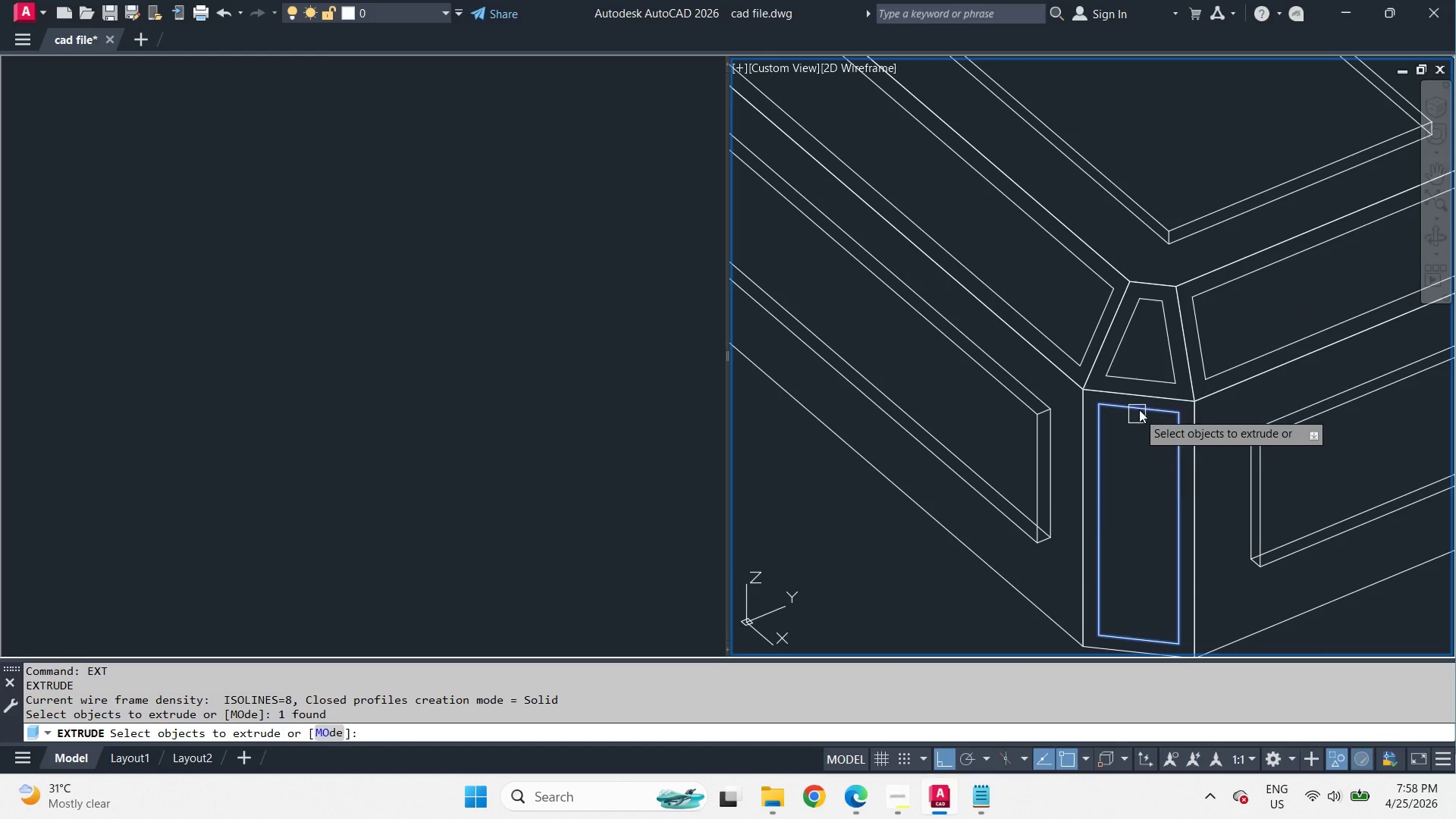 
key(Space)
 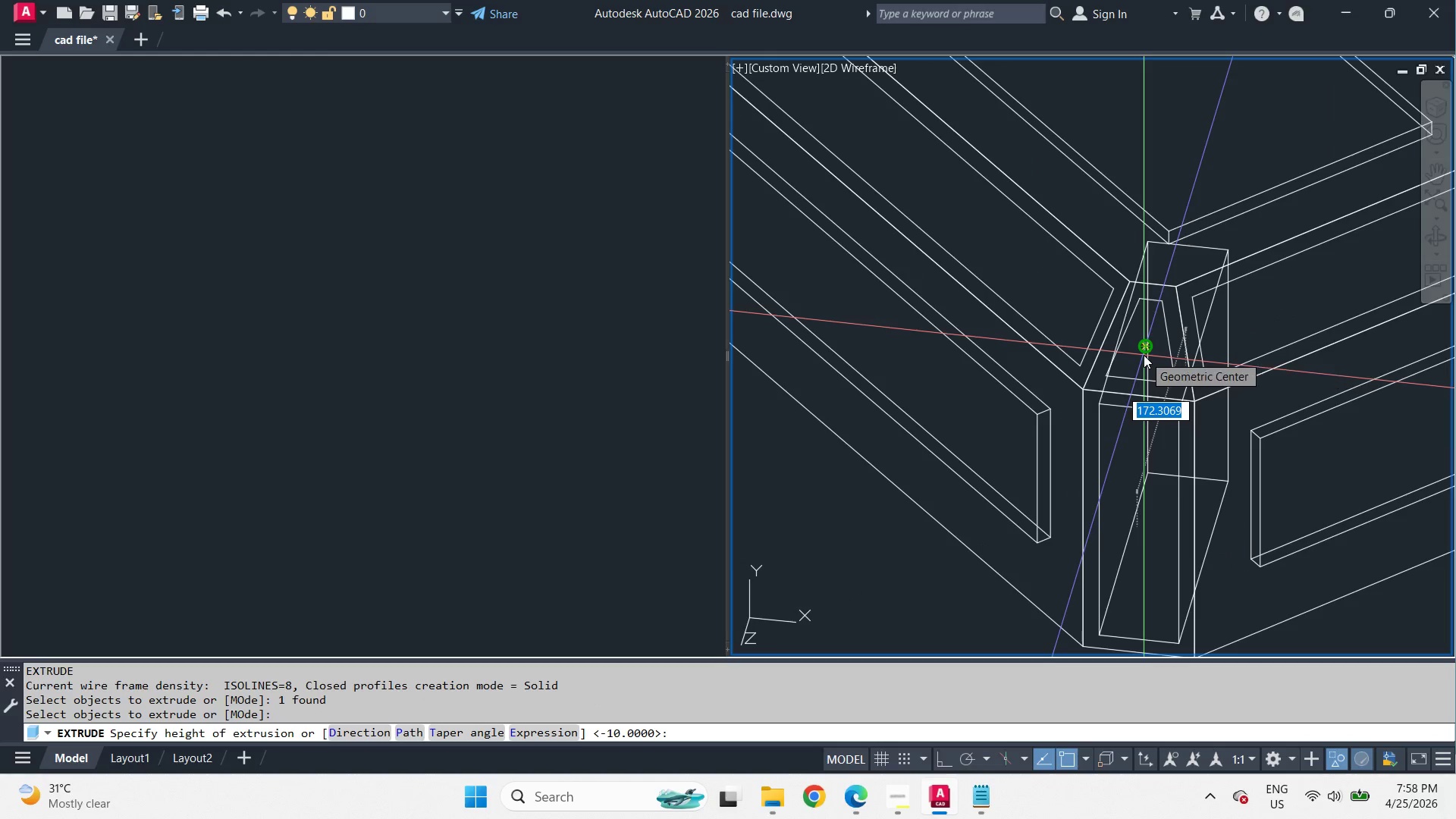 
scroll: coordinate [1135, 482], scroll_direction: up, amount: 1.0
 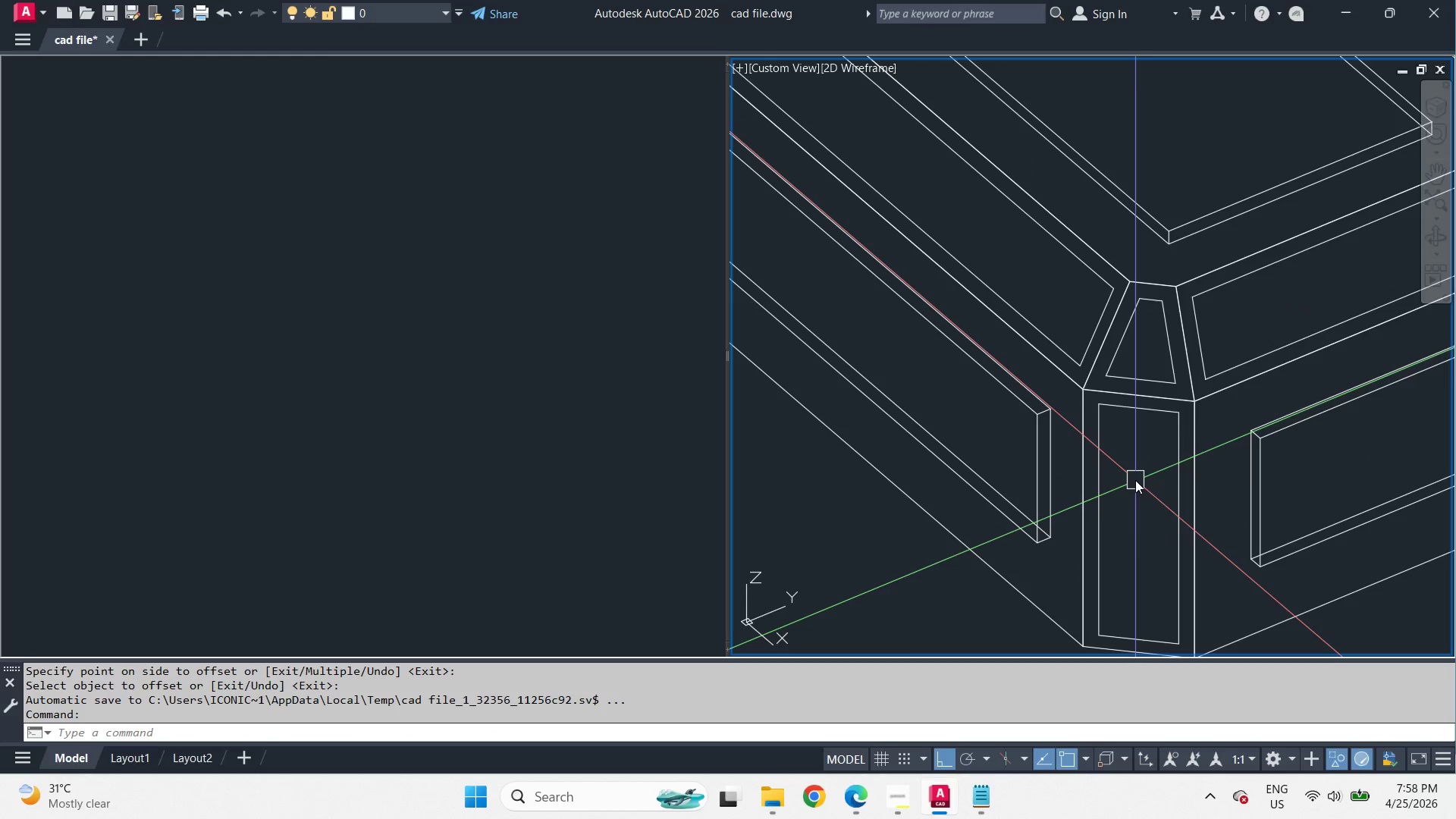 
key(Space)
 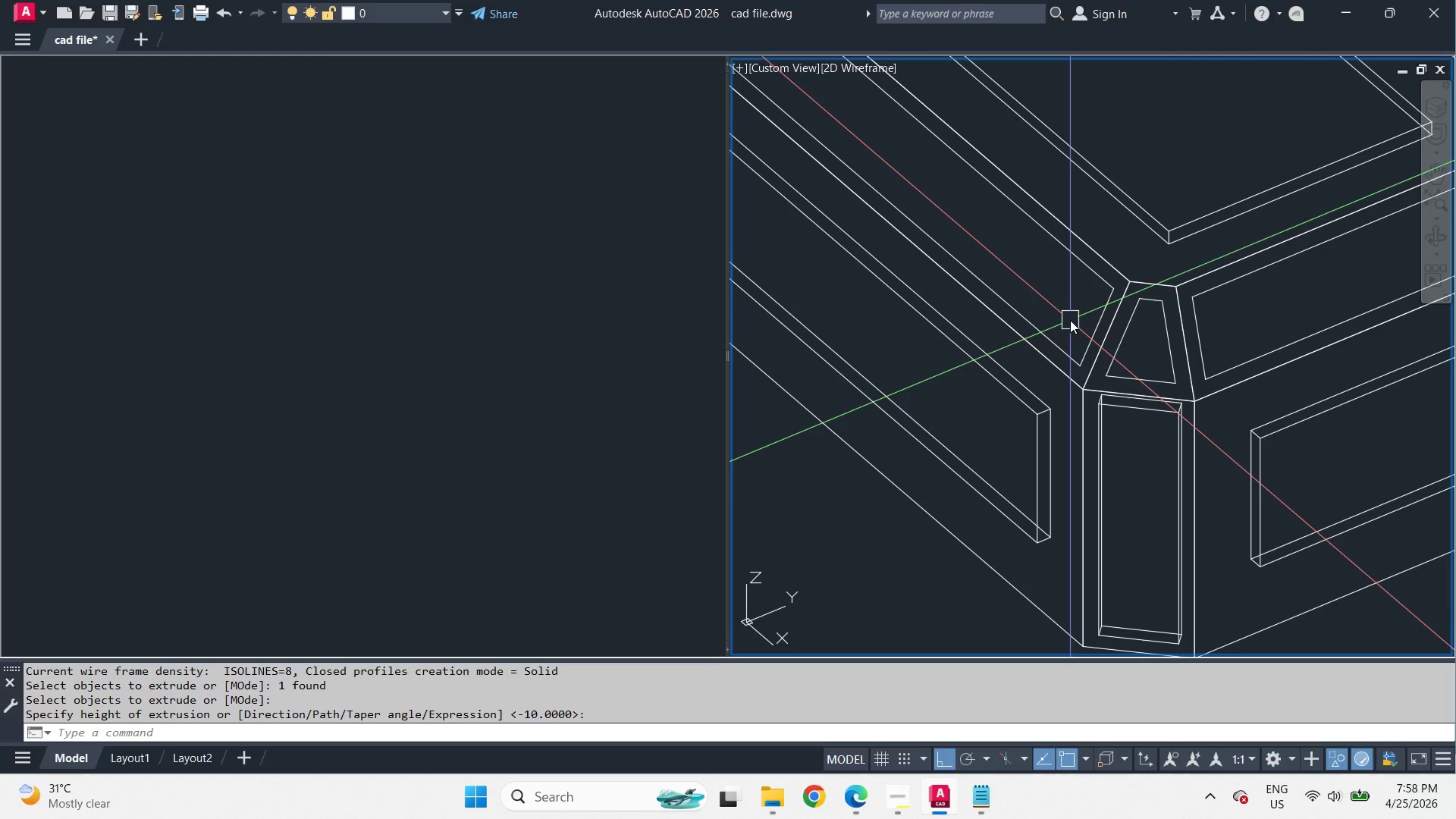 
hold_key(key=ShiftLeft, duration=2.08)
 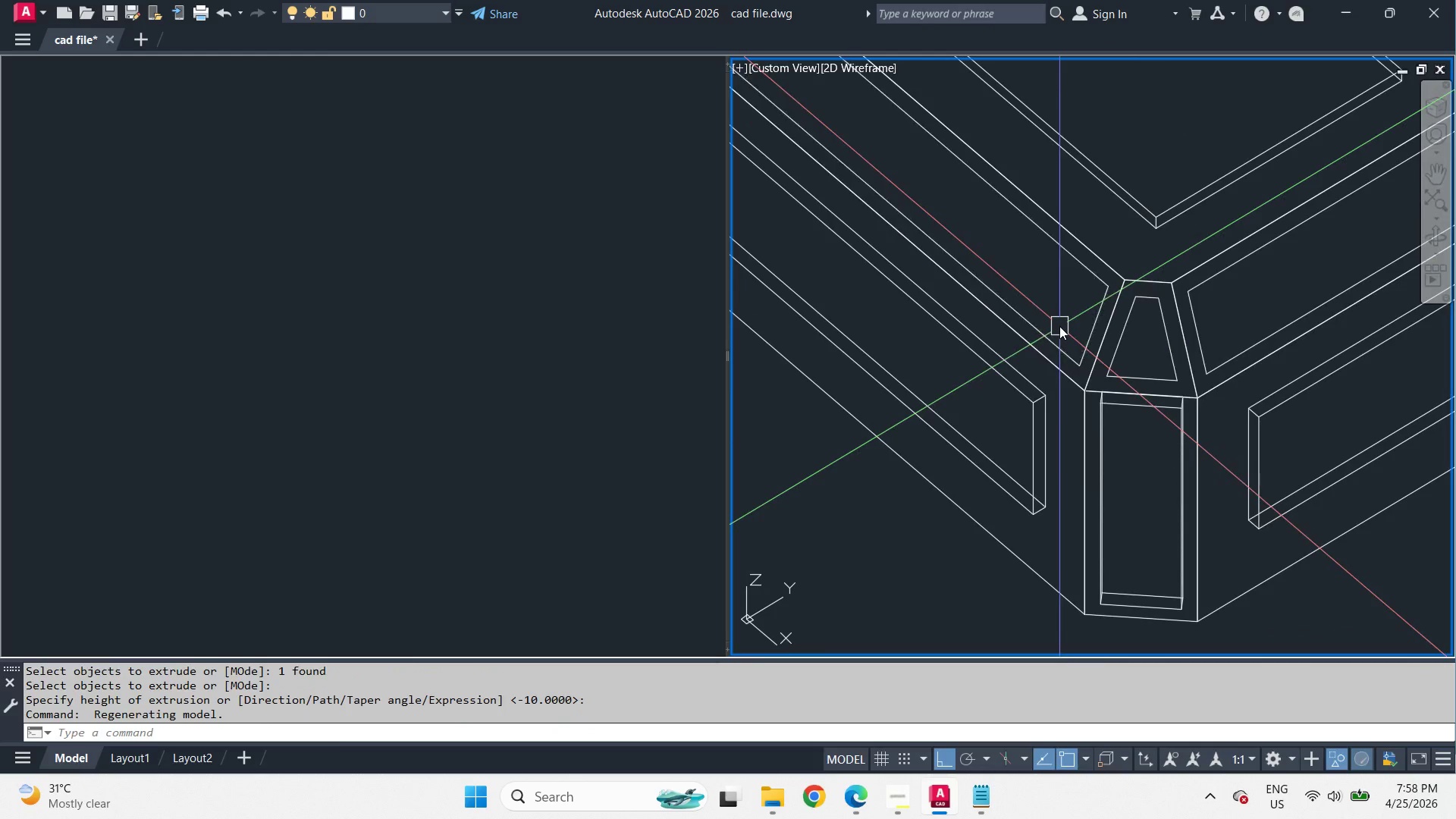 
key(Space)
 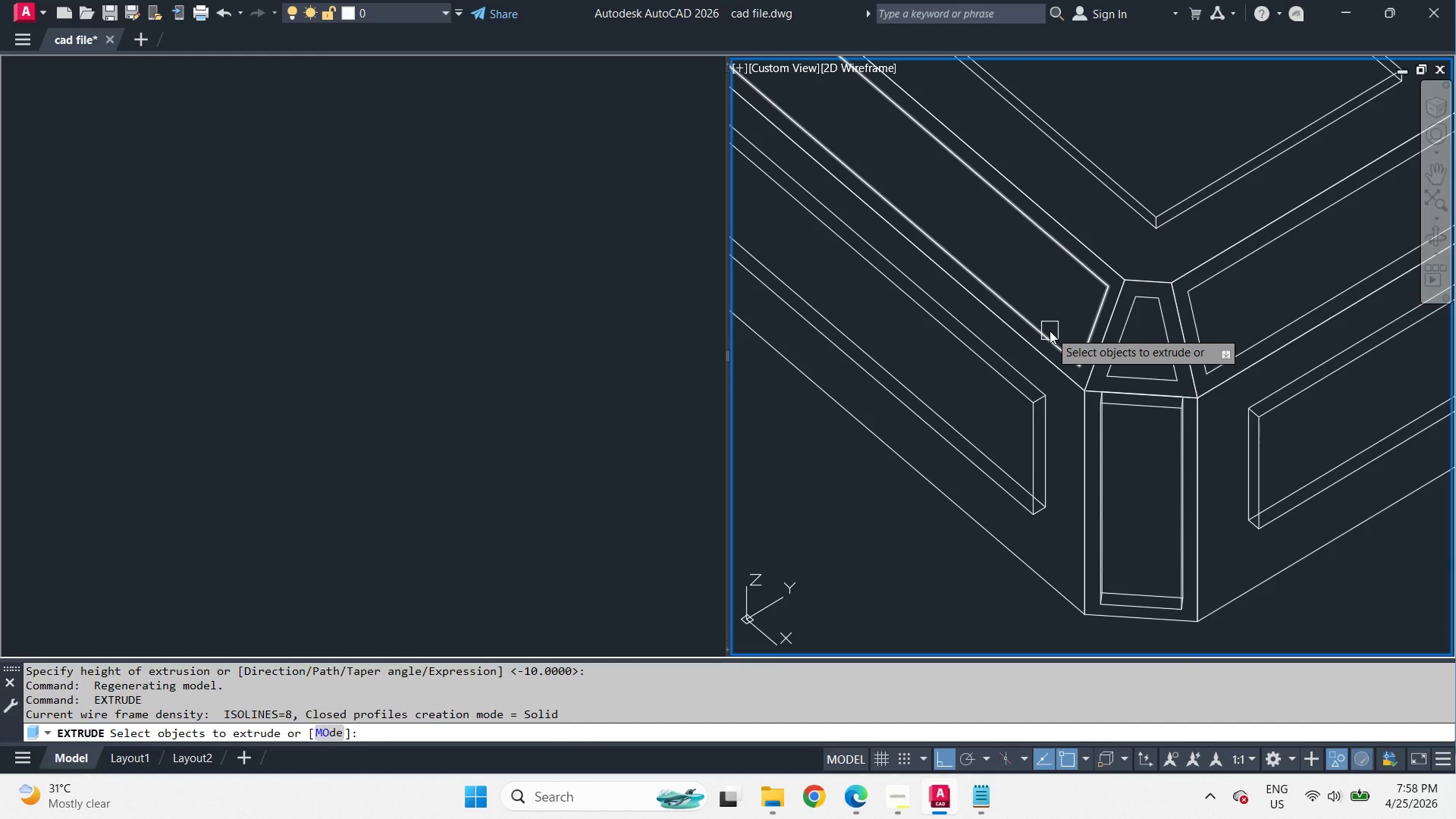 
left_click([1050, 331])
 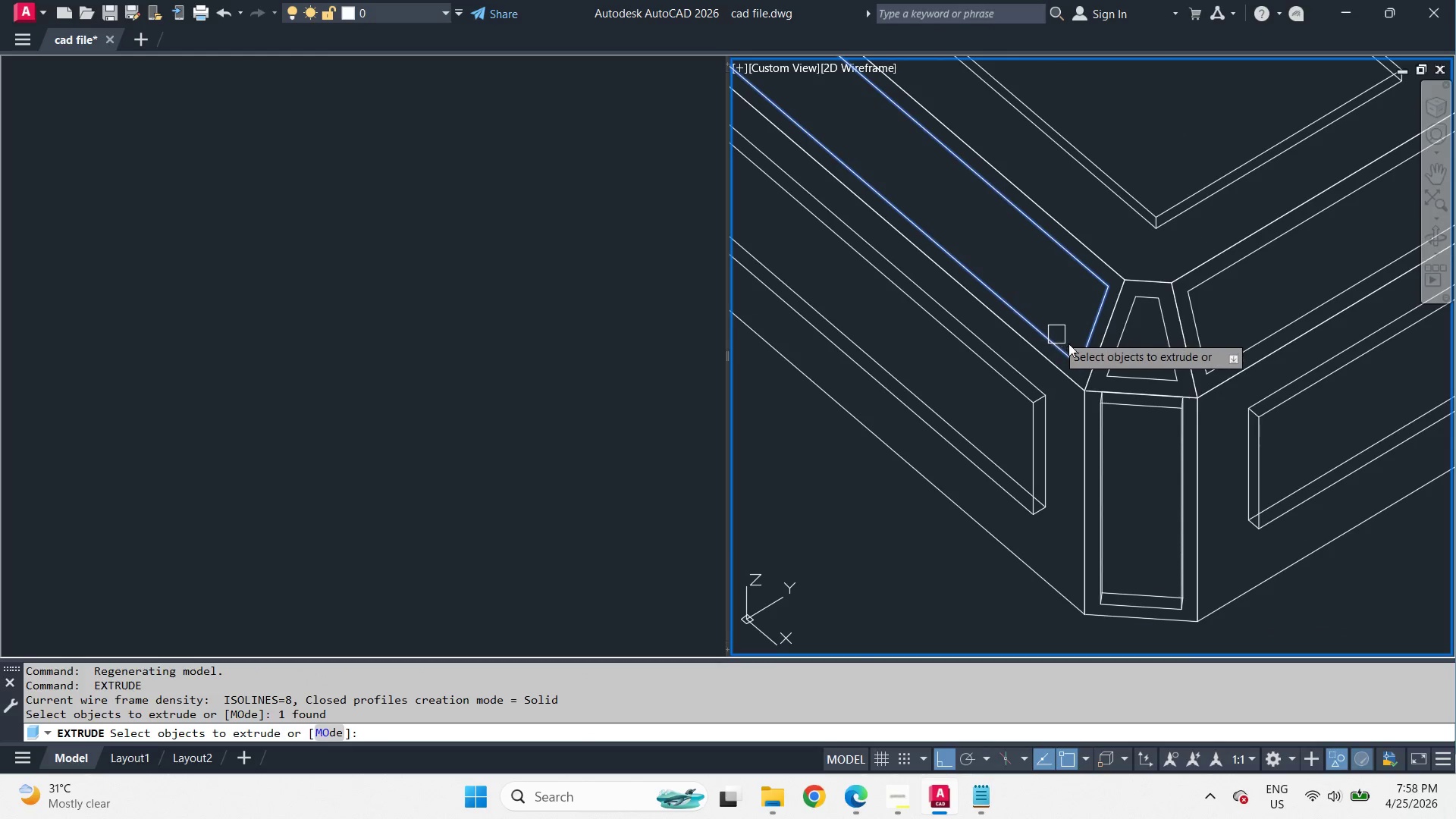 
key(Space)
 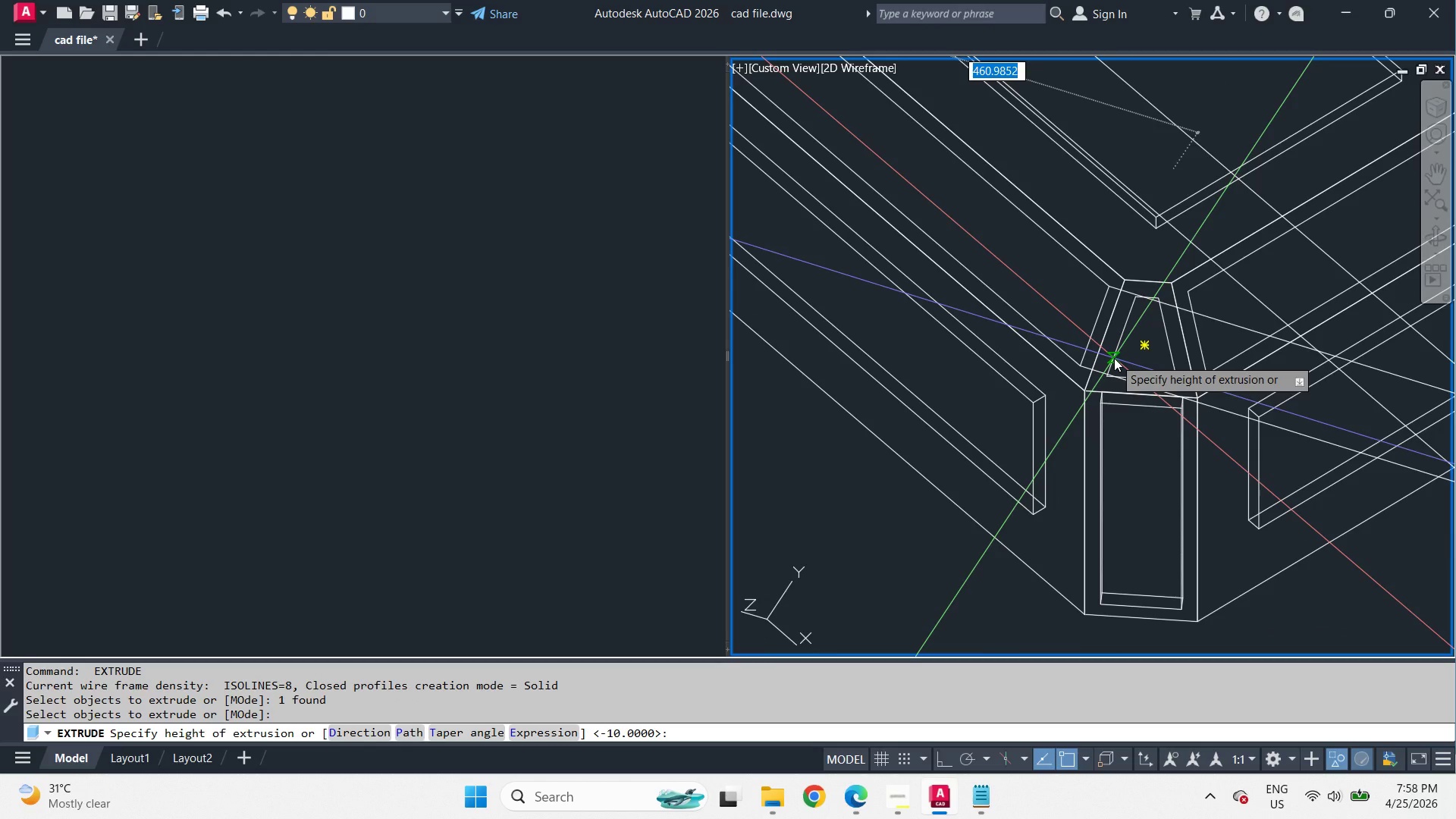 
key(Space)
 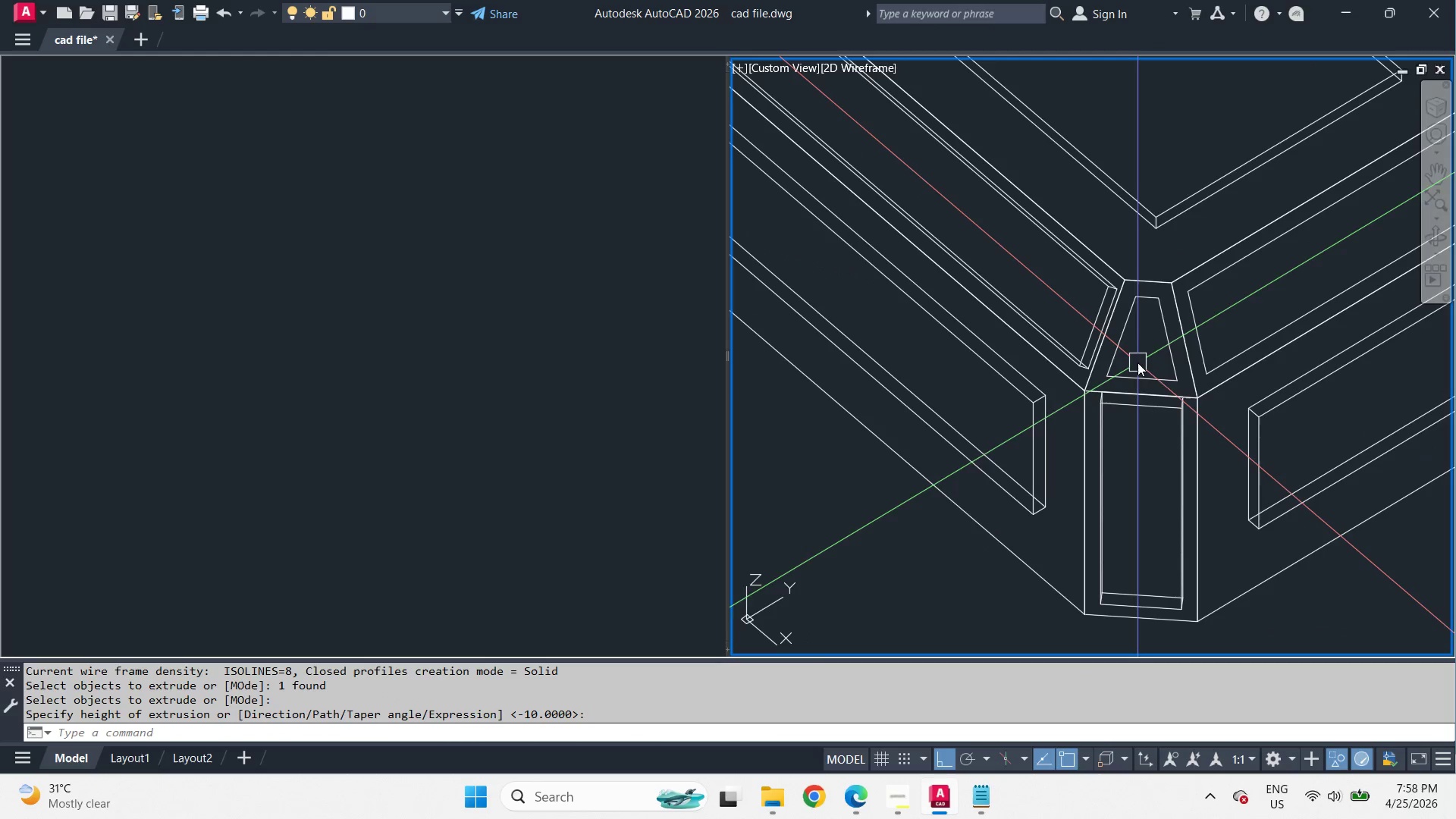 
key(Space)
 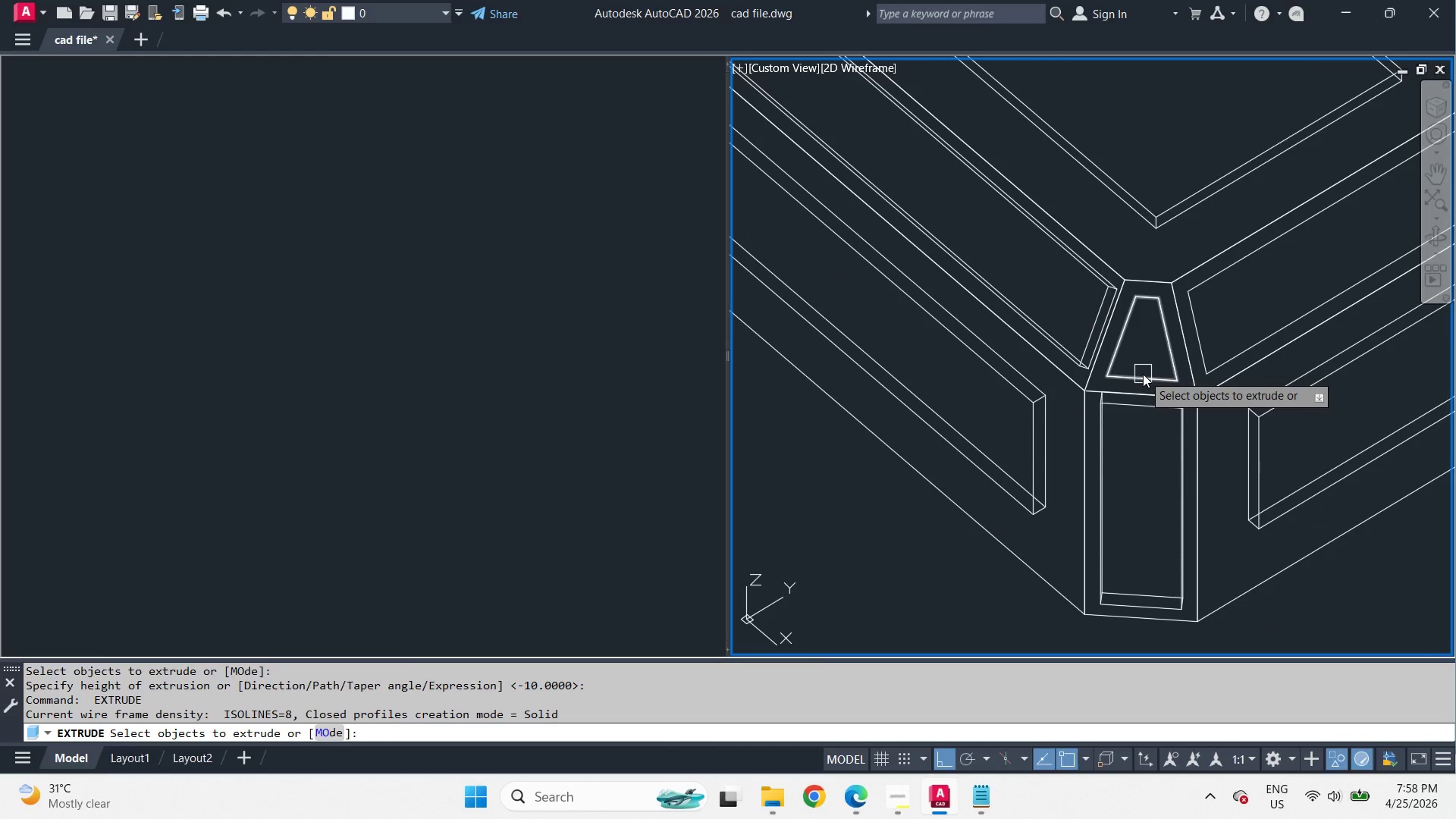 
left_click([1144, 374])
 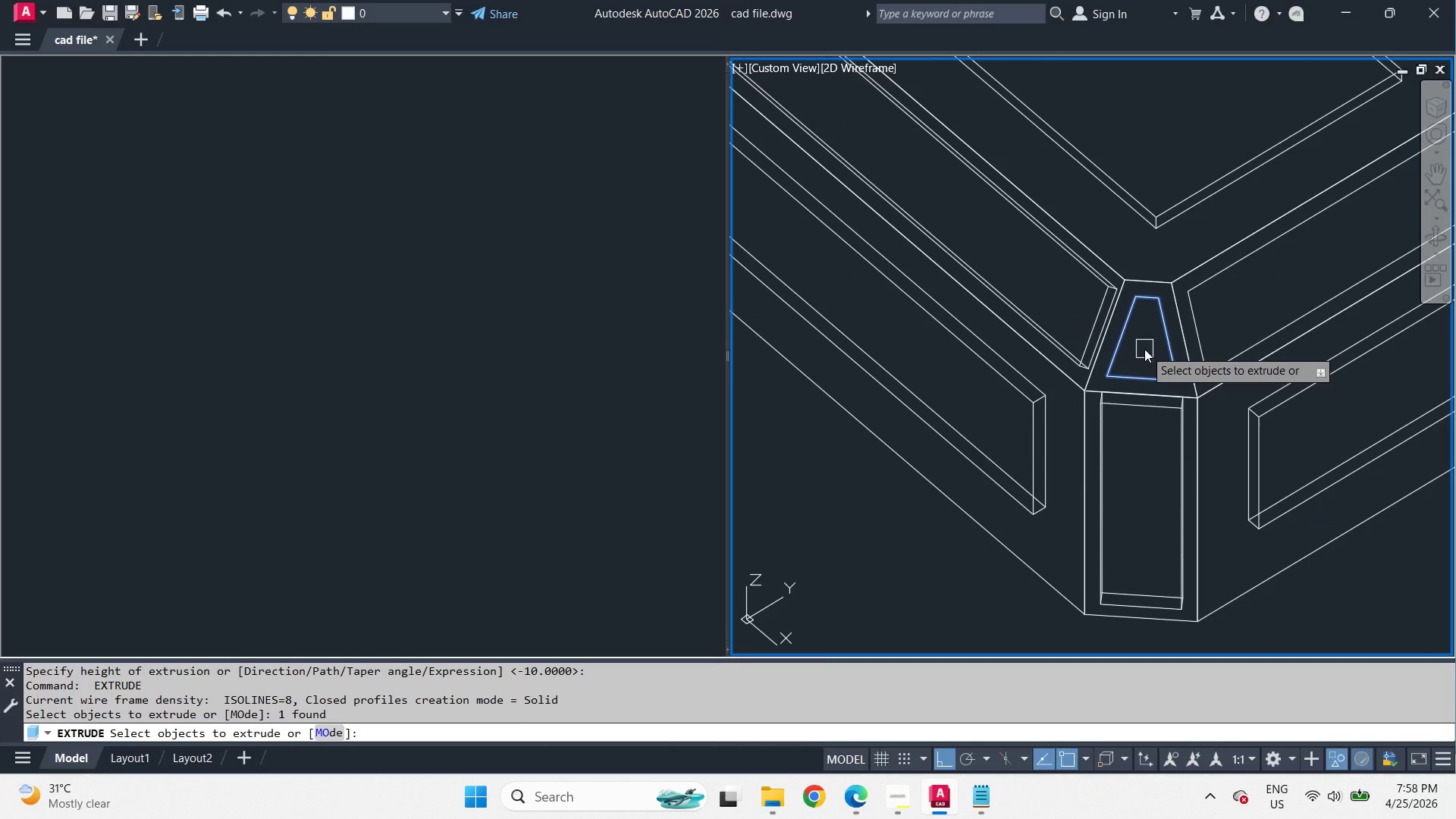 
key(Space)
 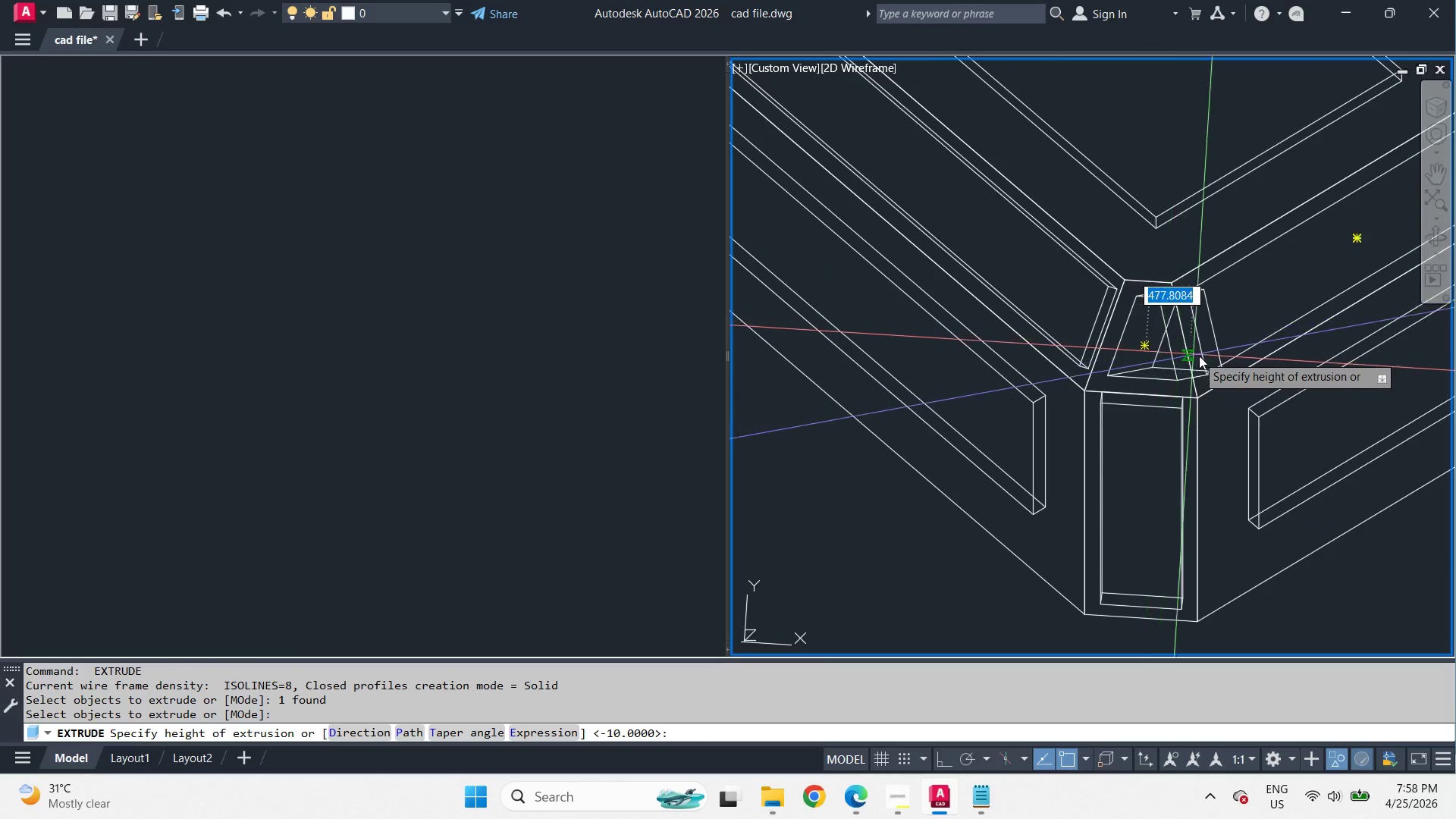 
hold_key(key=ShiftLeft, duration=0.66)
 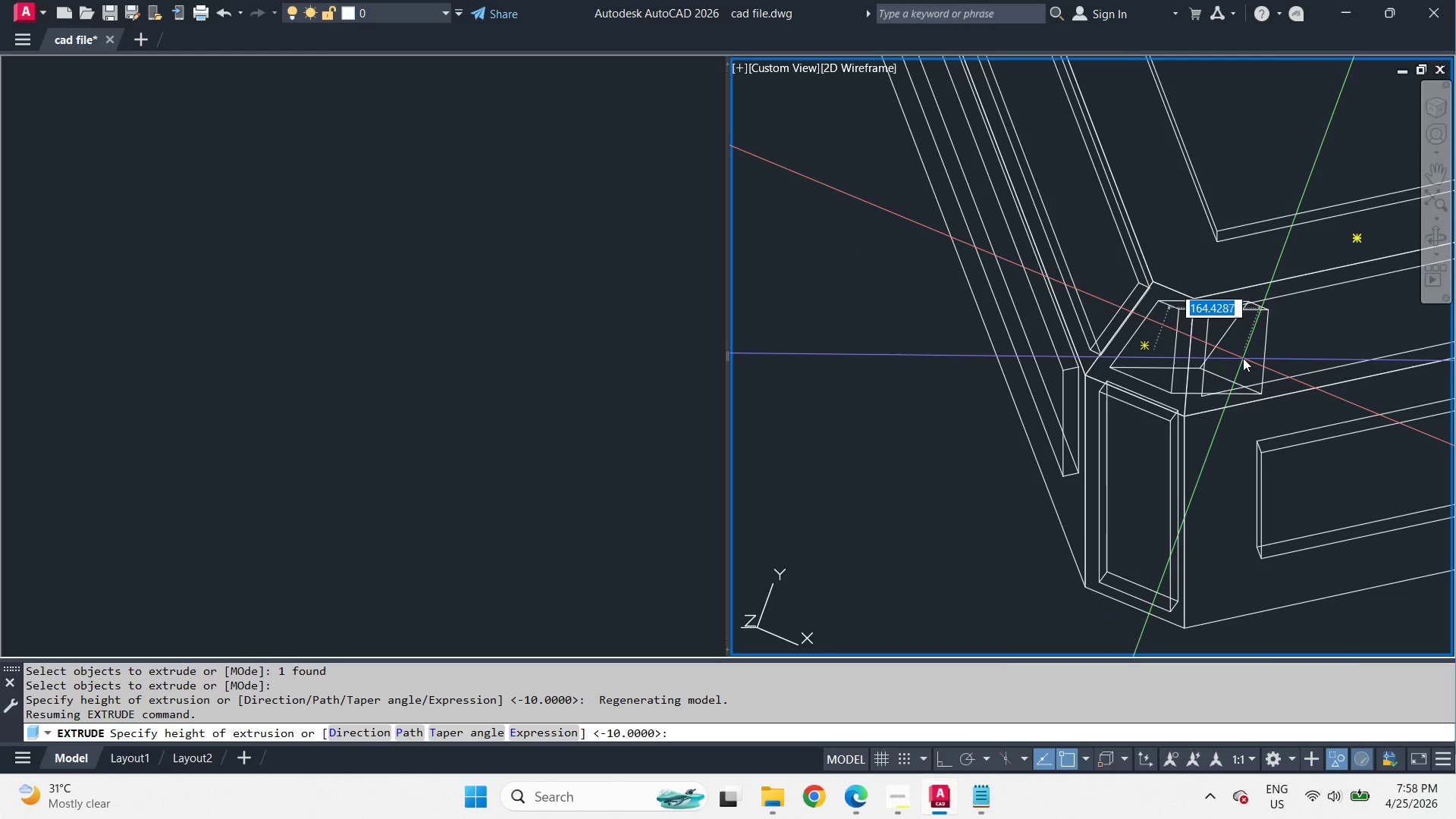 
key(Space)
 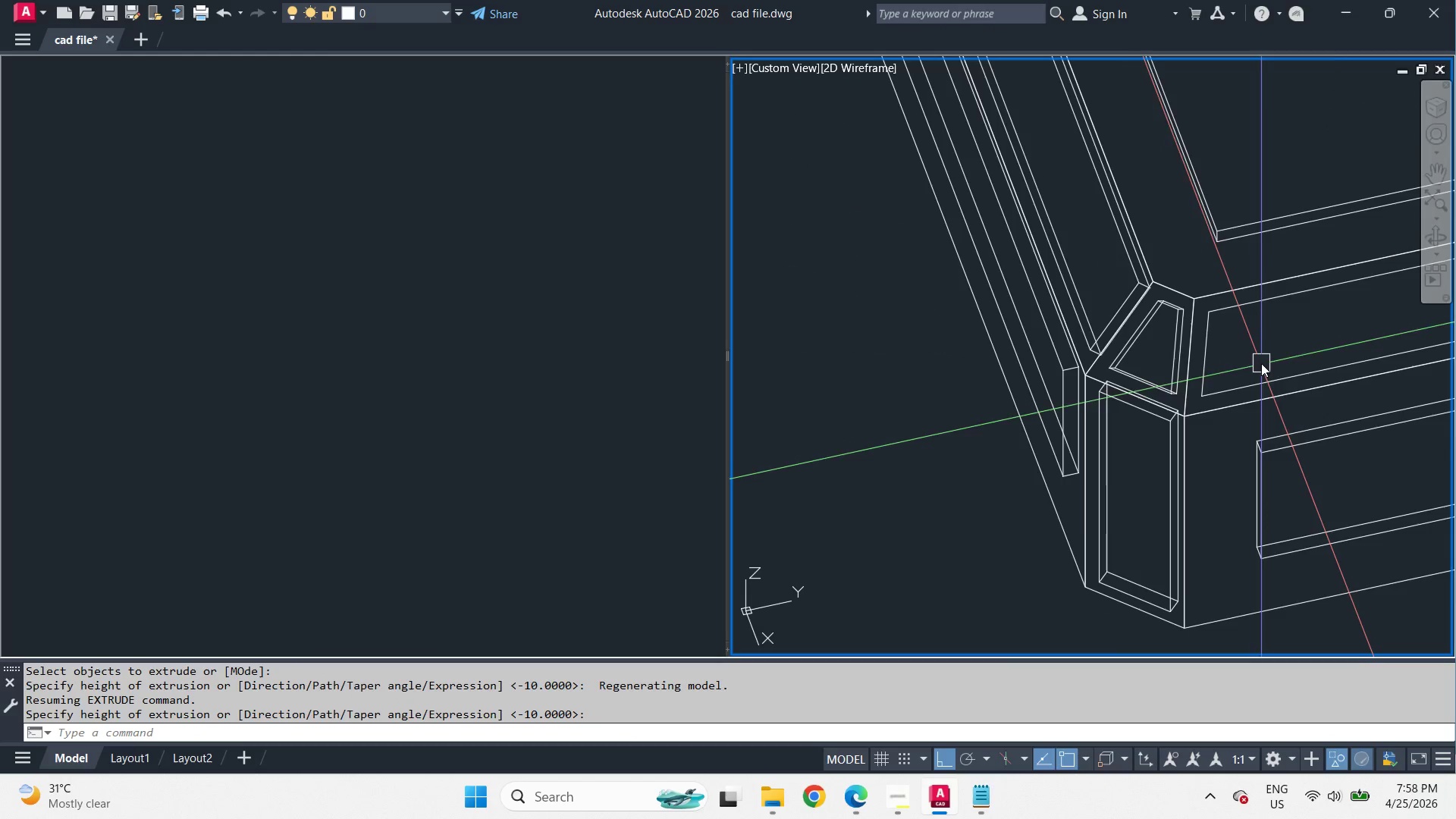 
key(Space)
 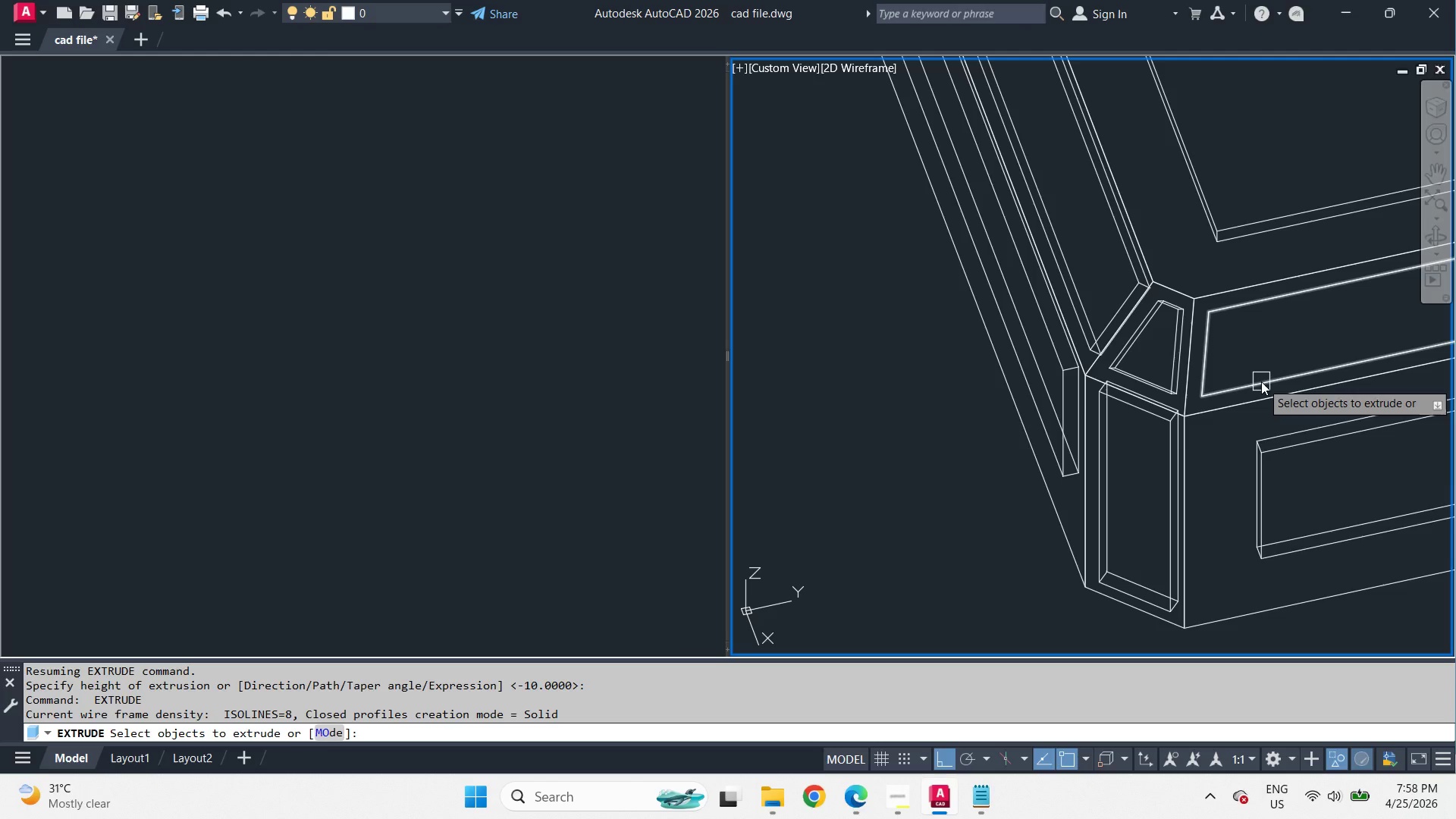 
key(Shift+ShiftLeft)
 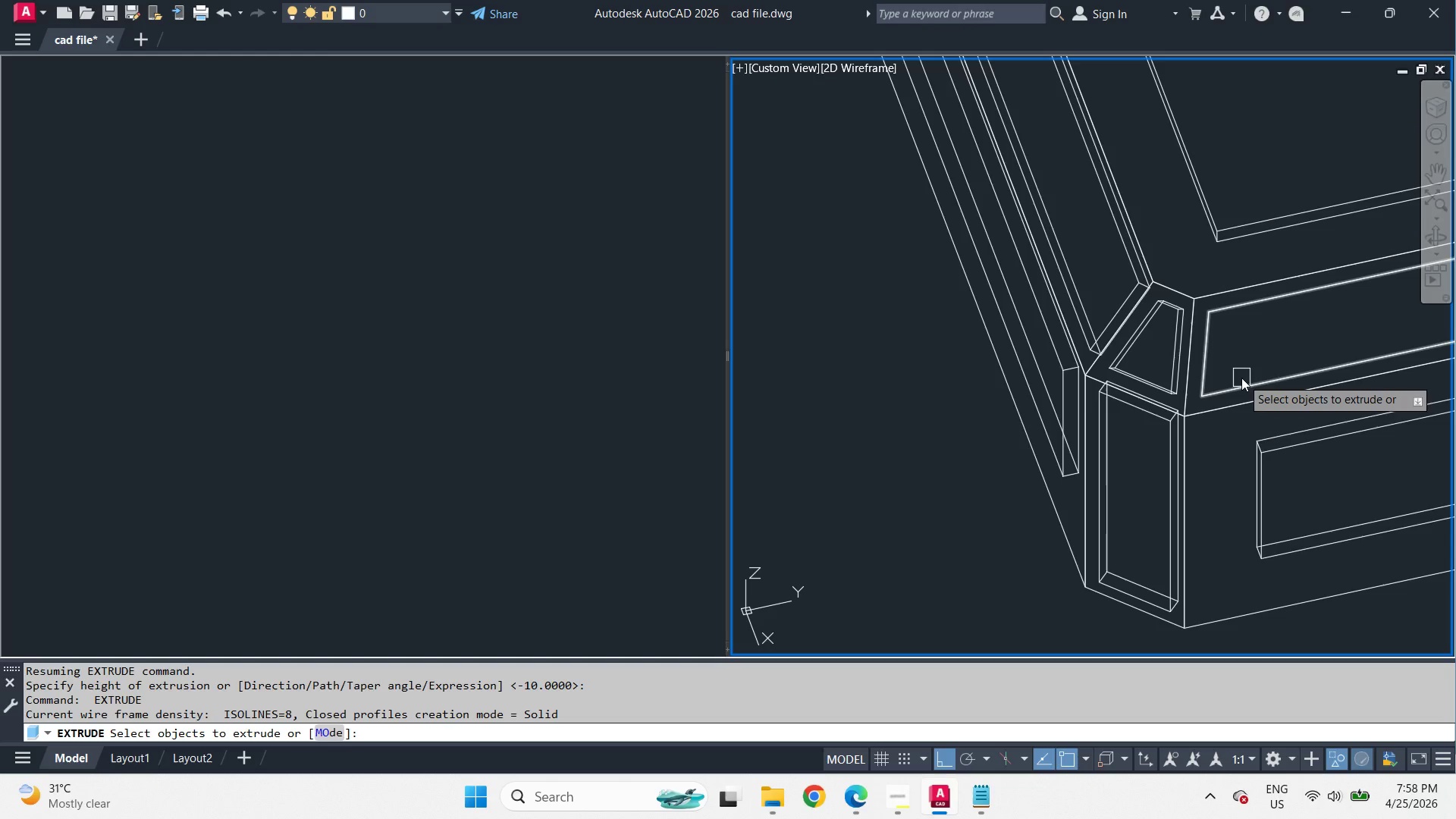 
left_click([1241, 382])
 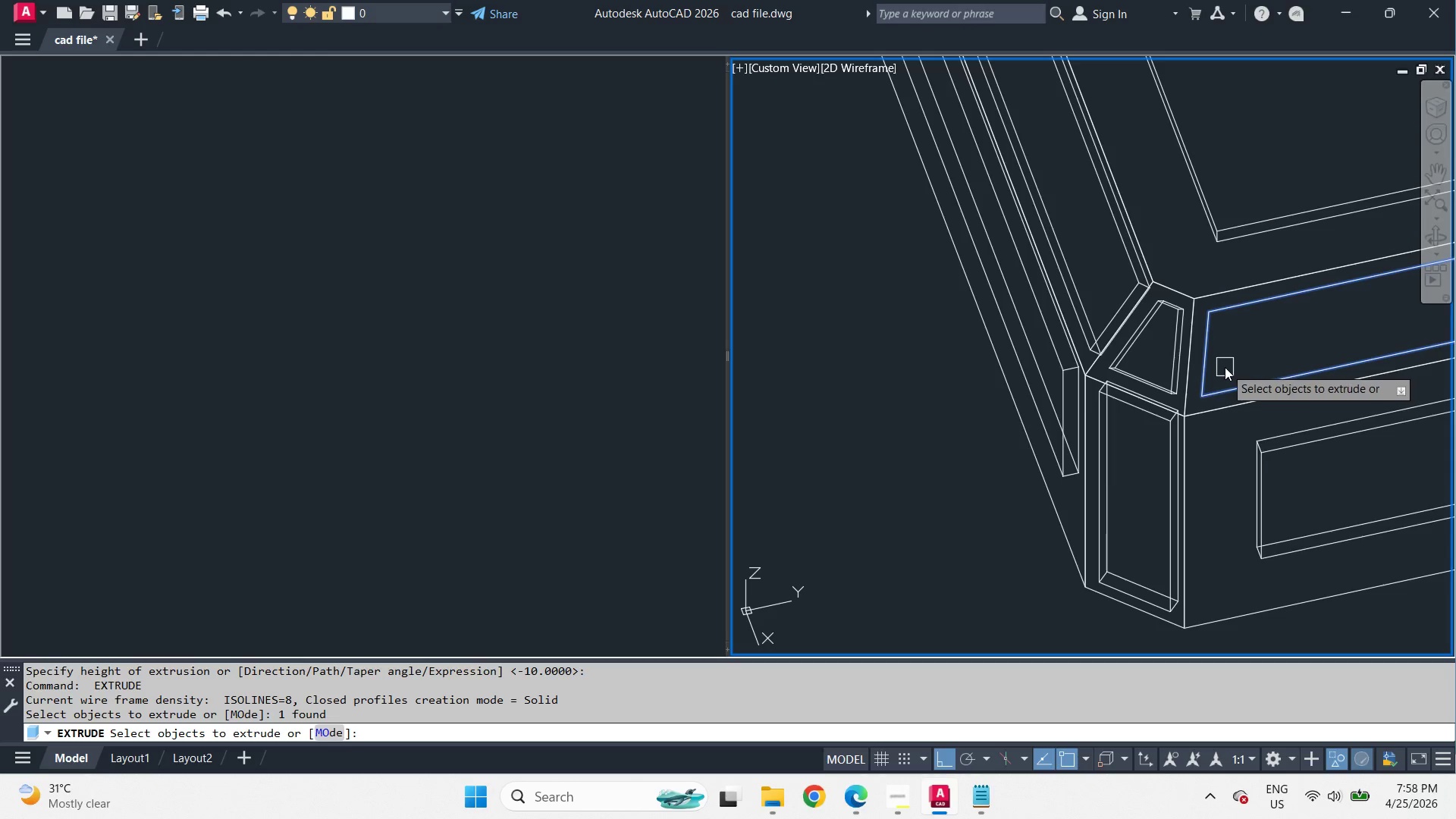 
key(Space)
 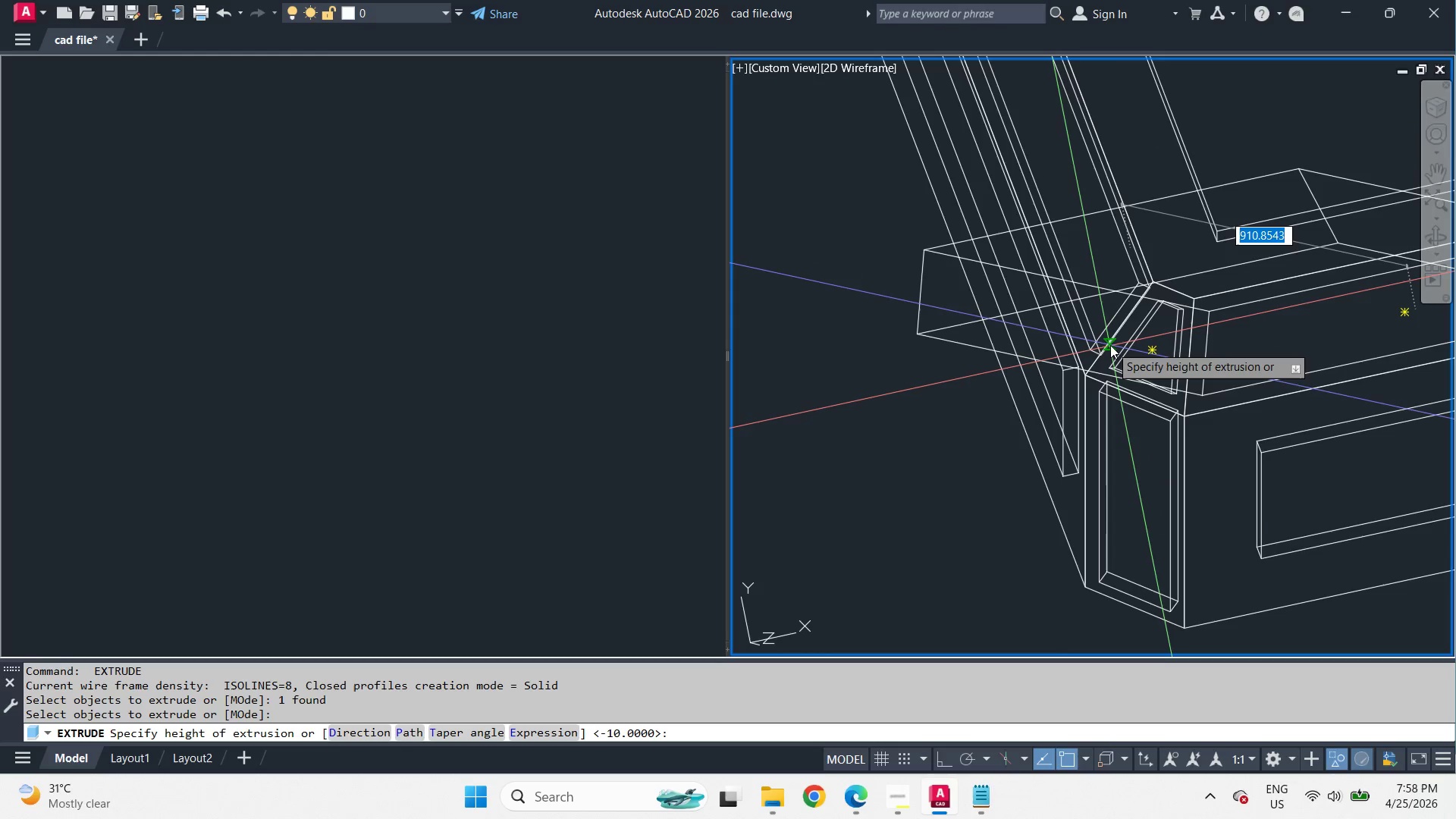 
key(Space)
 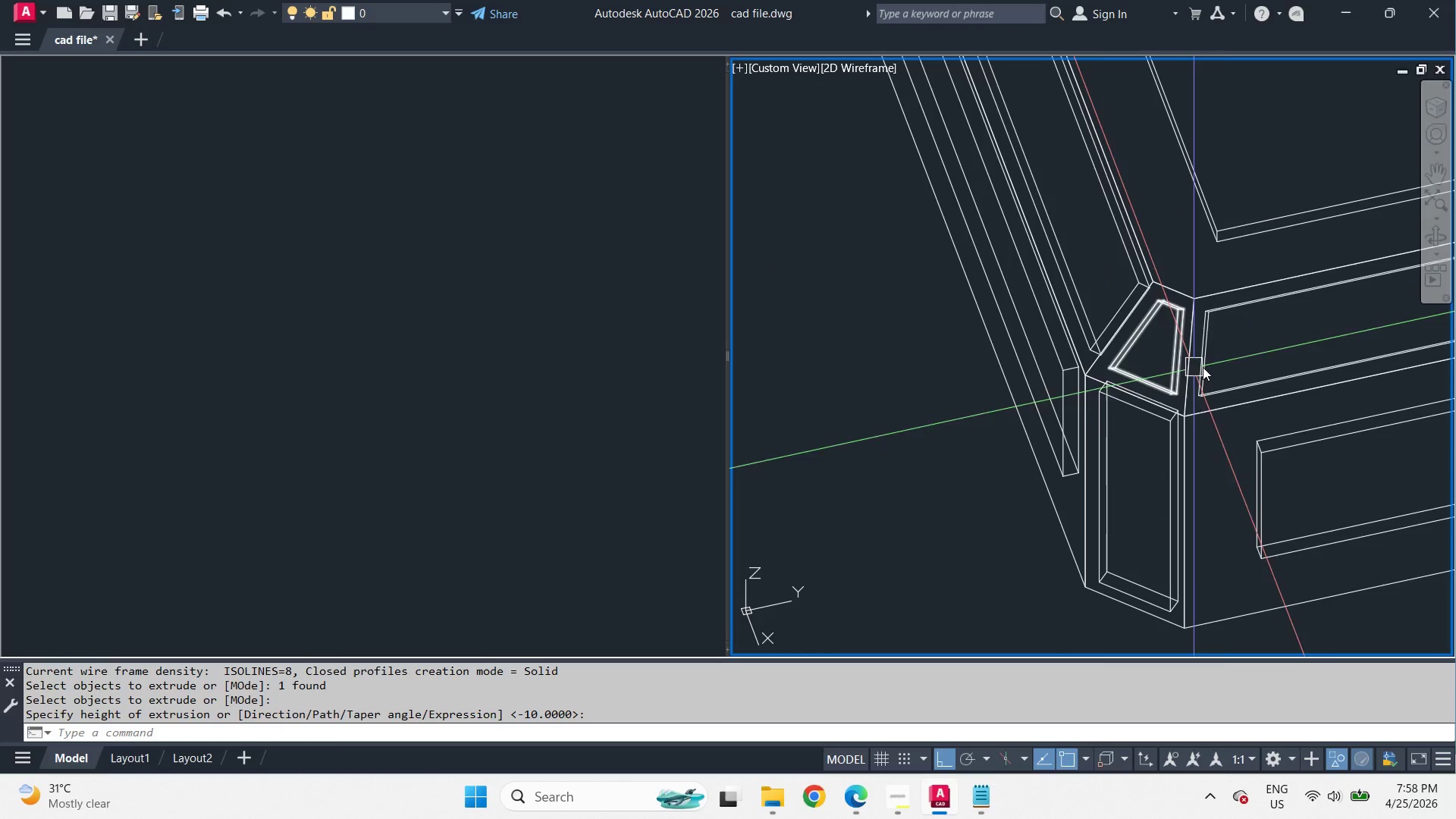 
hold_key(key=ShiftLeft, duration=2.22)
 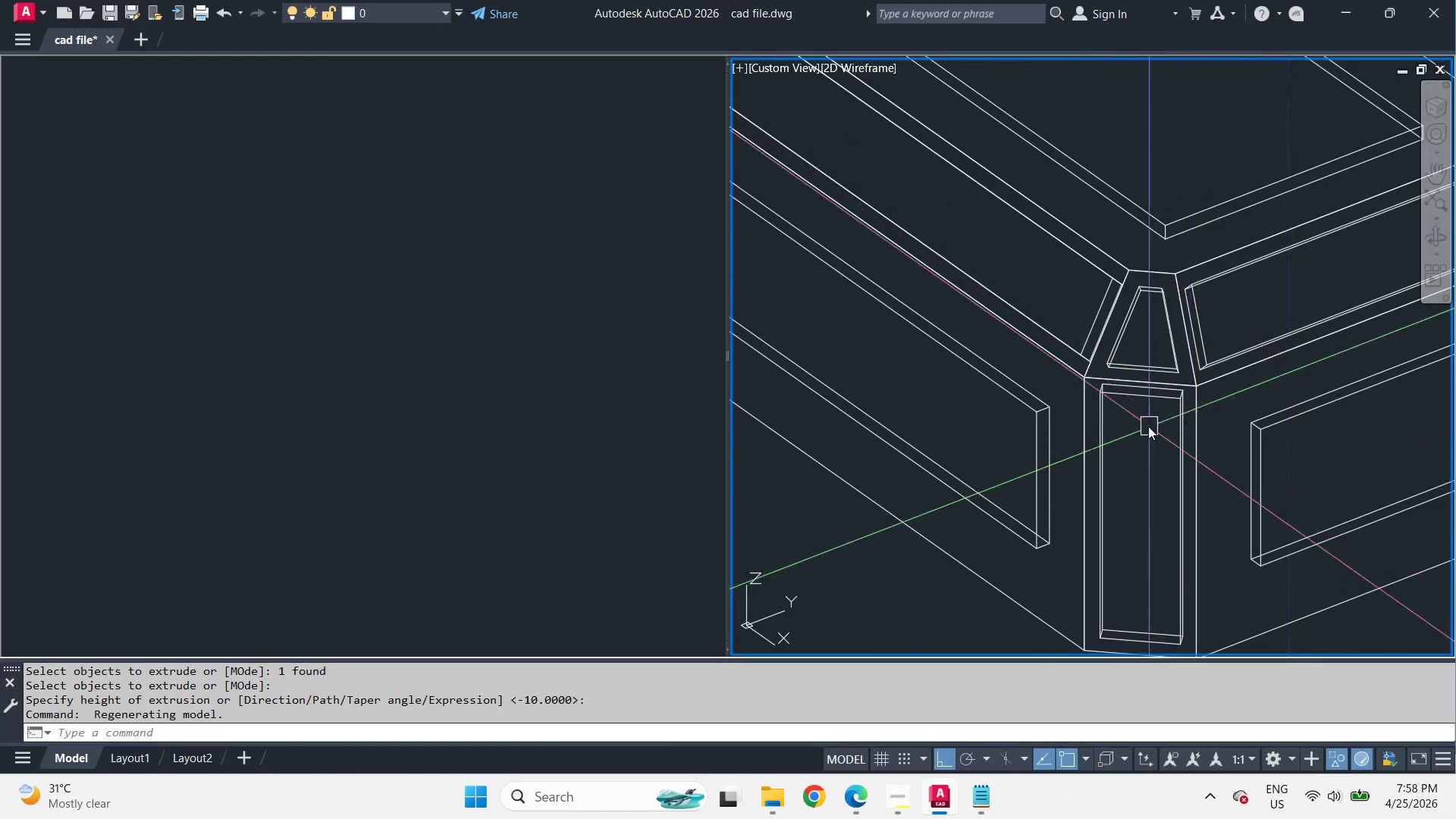 
scroll: coordinate [1138, 429], scroll_direction: down, amount: 2.0
 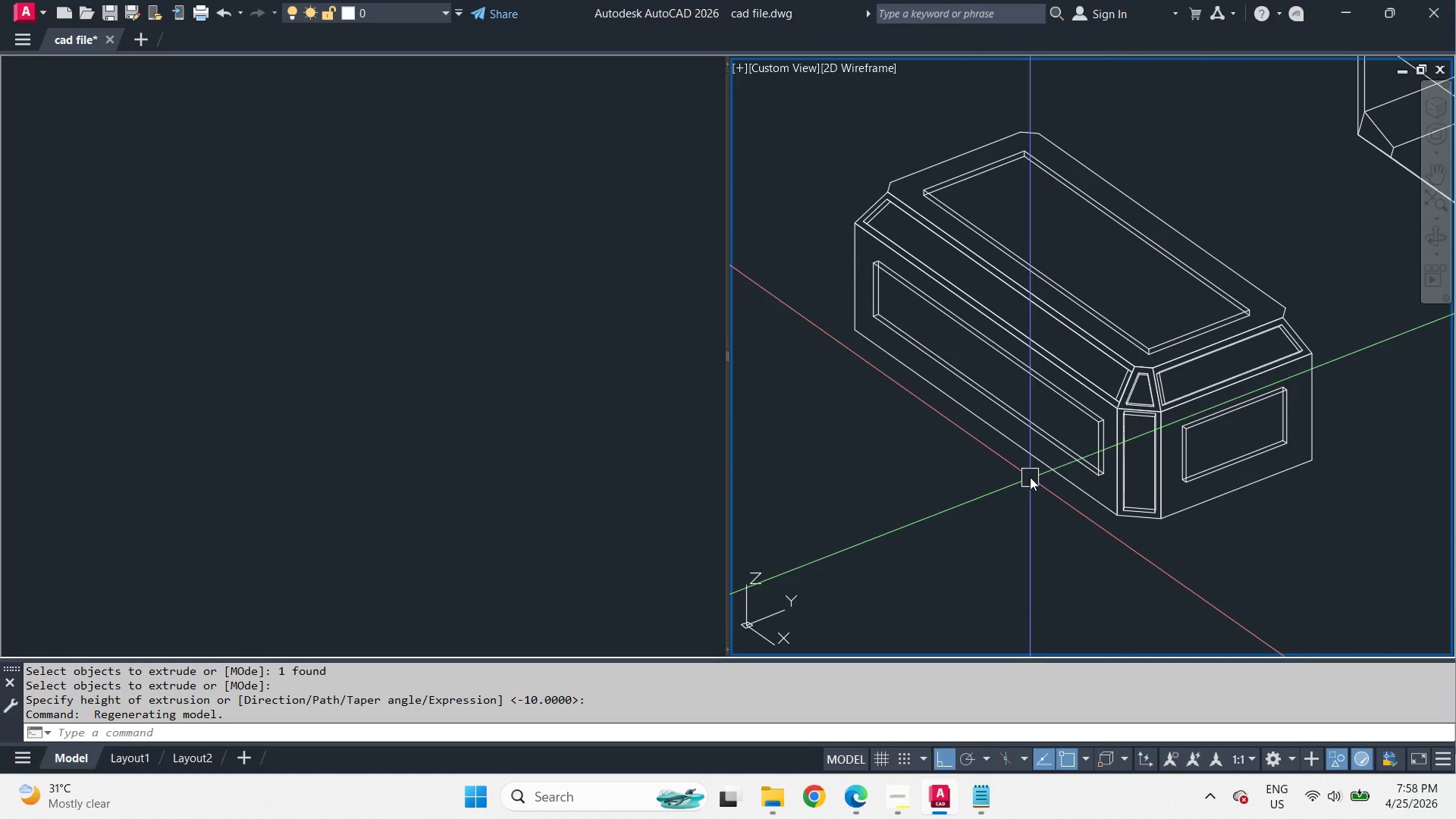 
key(C)
 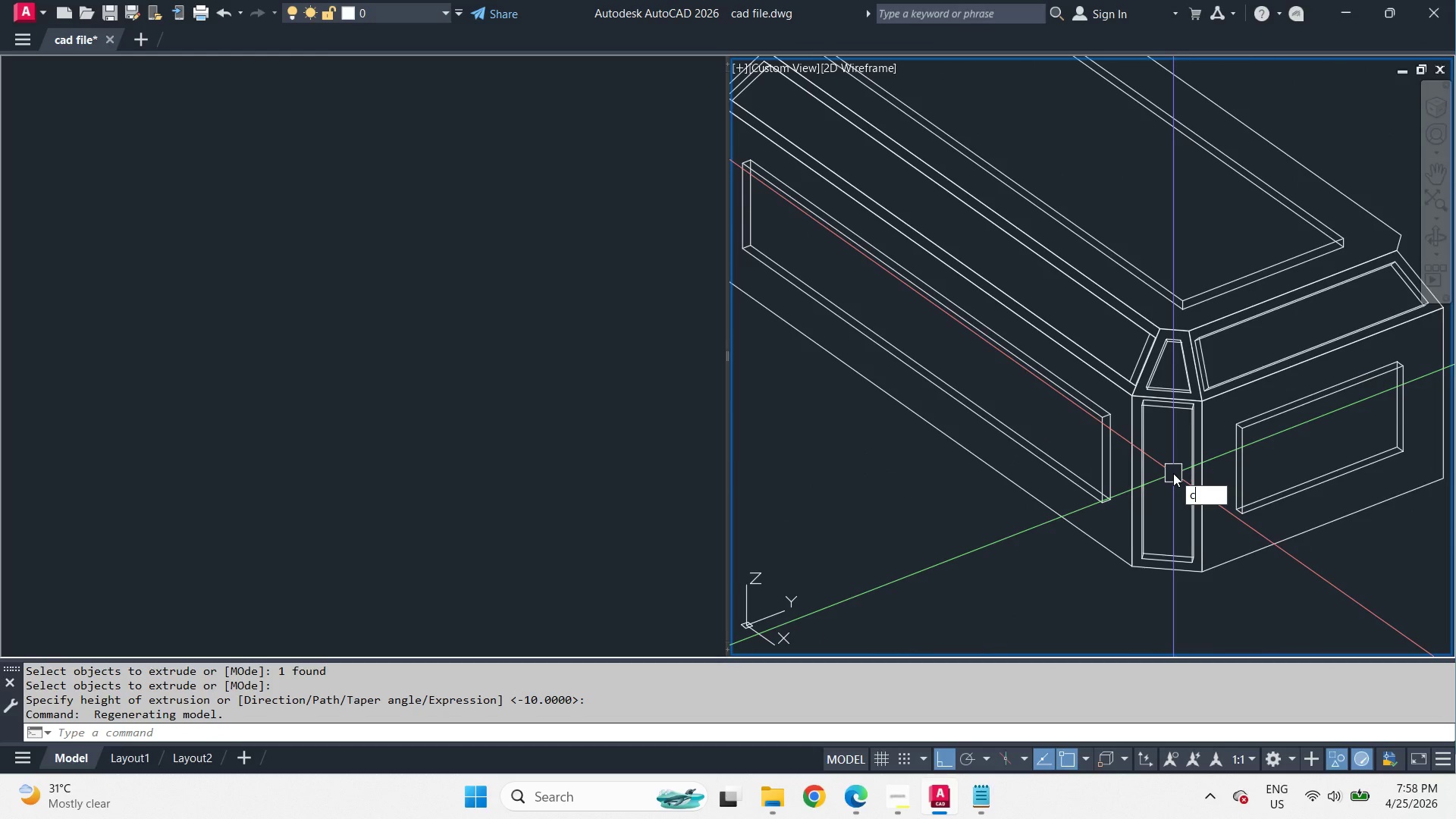 
scroll: coordinate [1090, 431], scroll_direction: up, amount: 1.0
 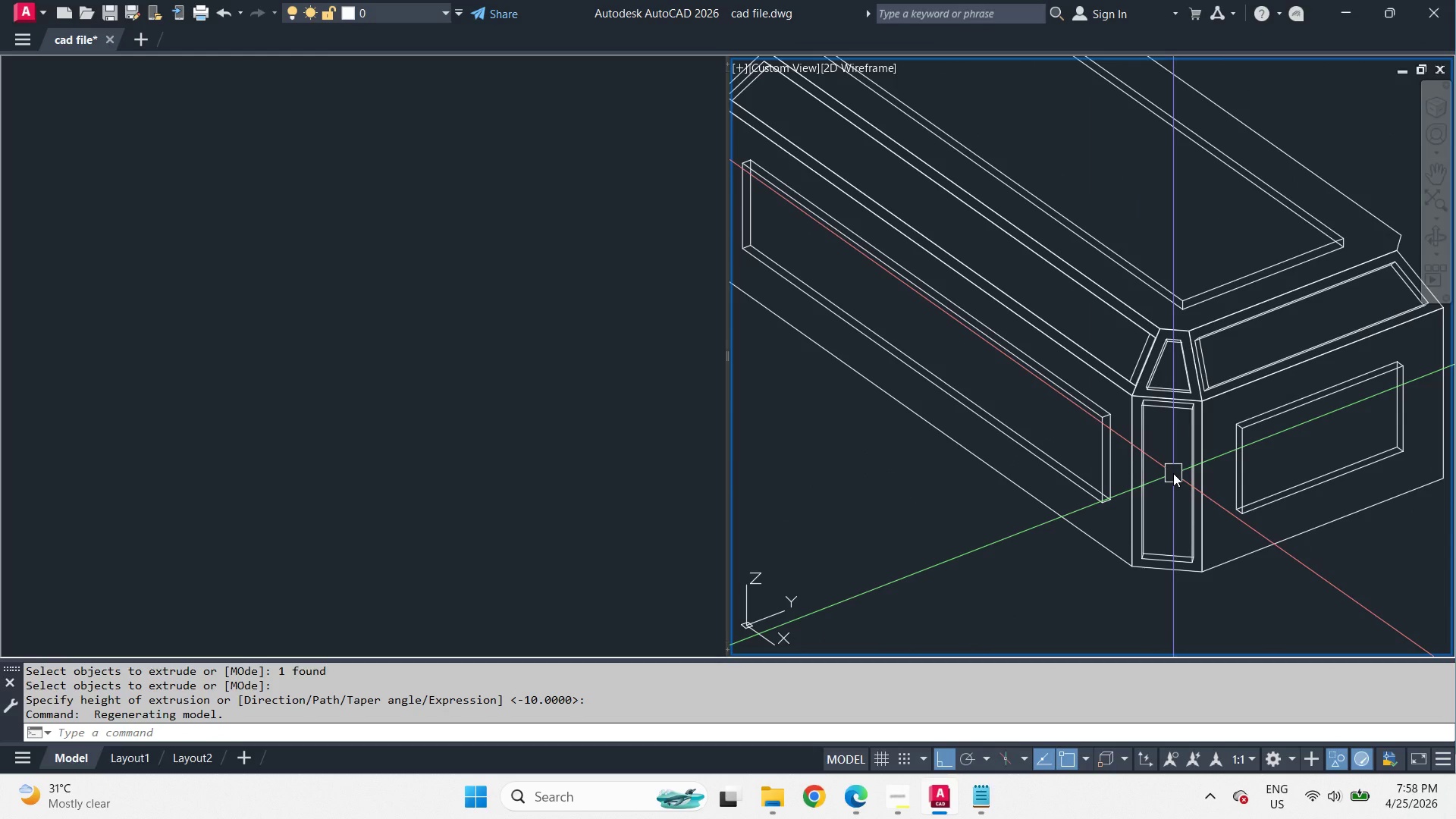 
type(ha)
 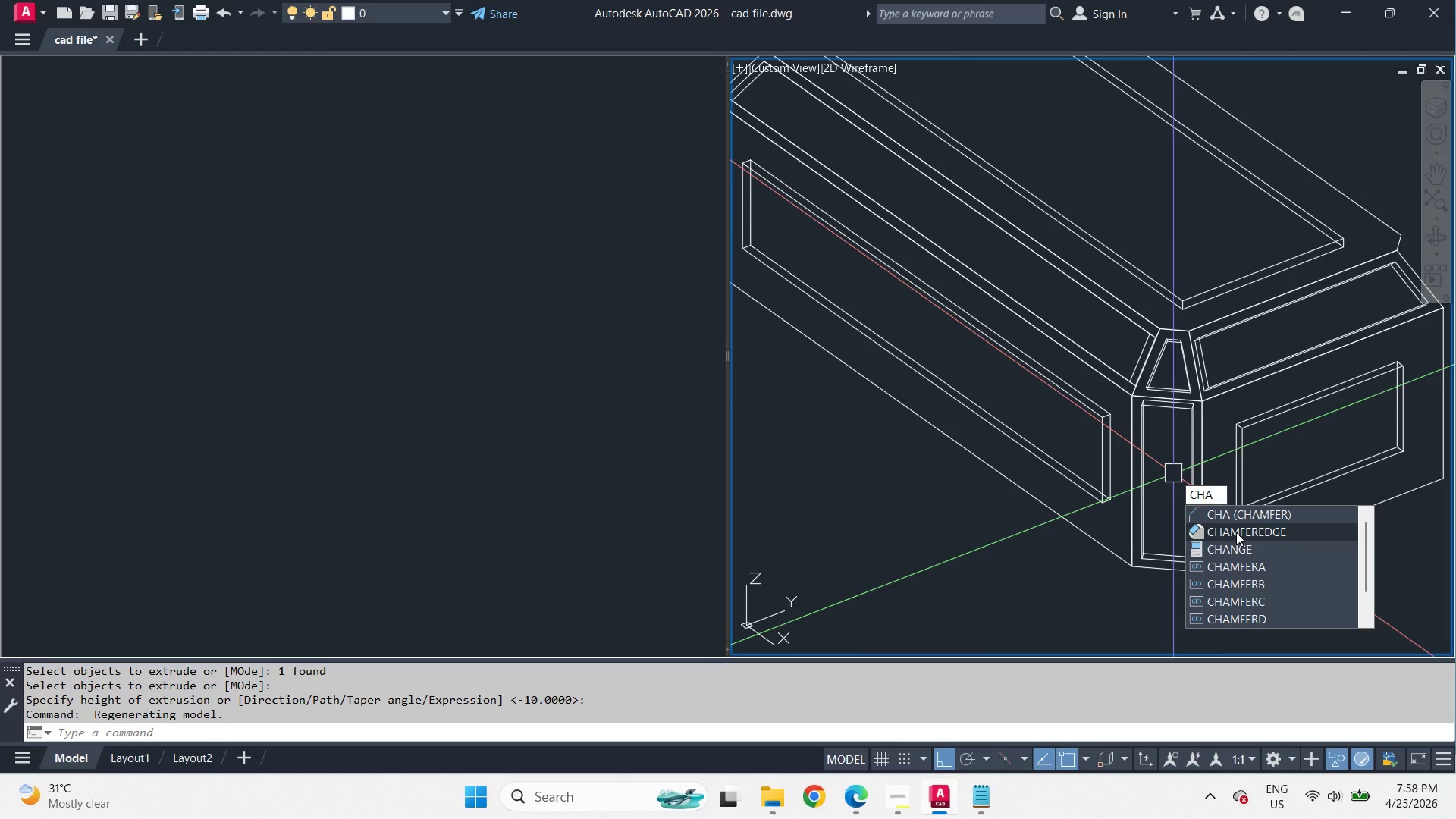 
left_click([1236, 532])
 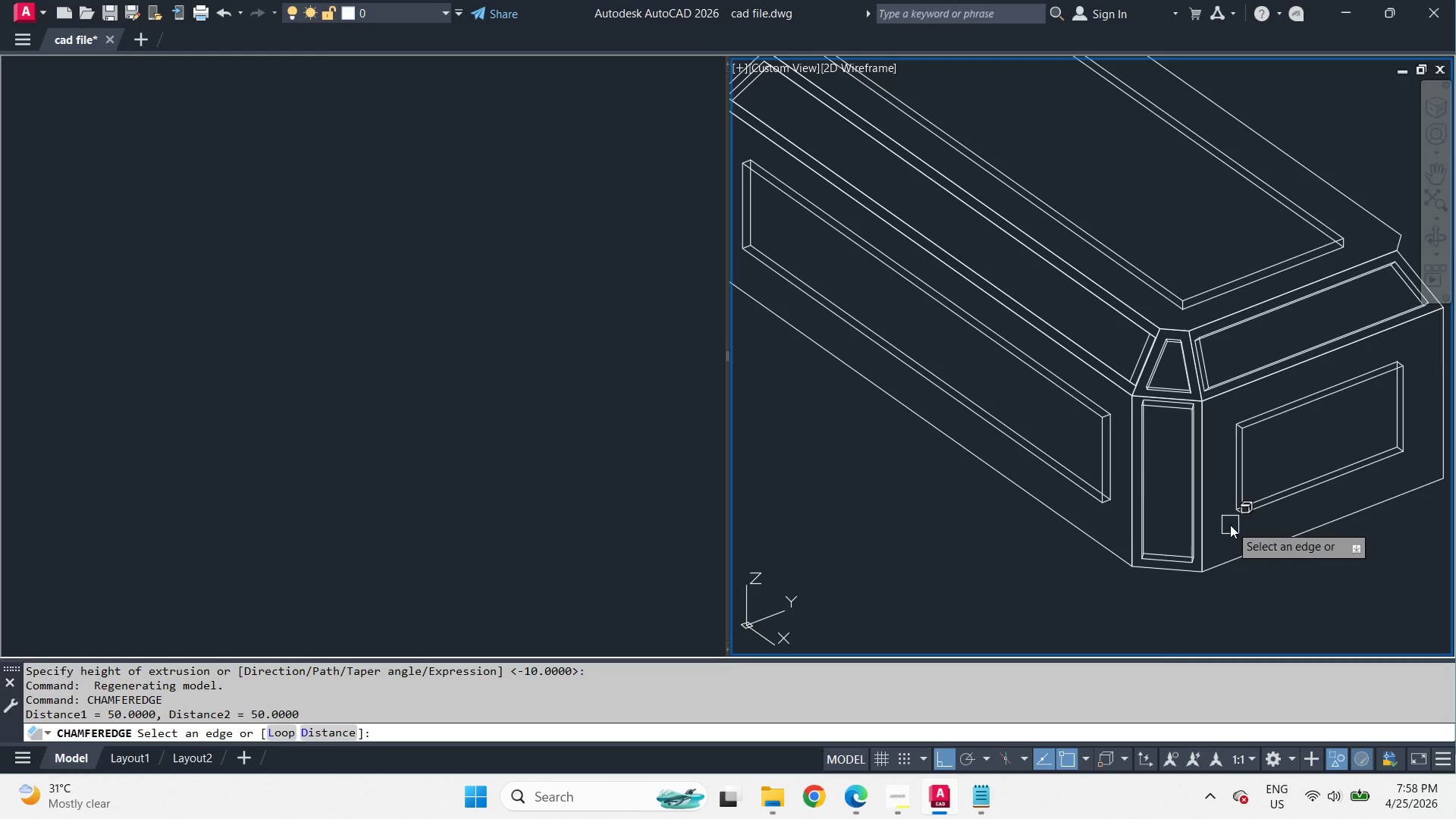 
key(D)
 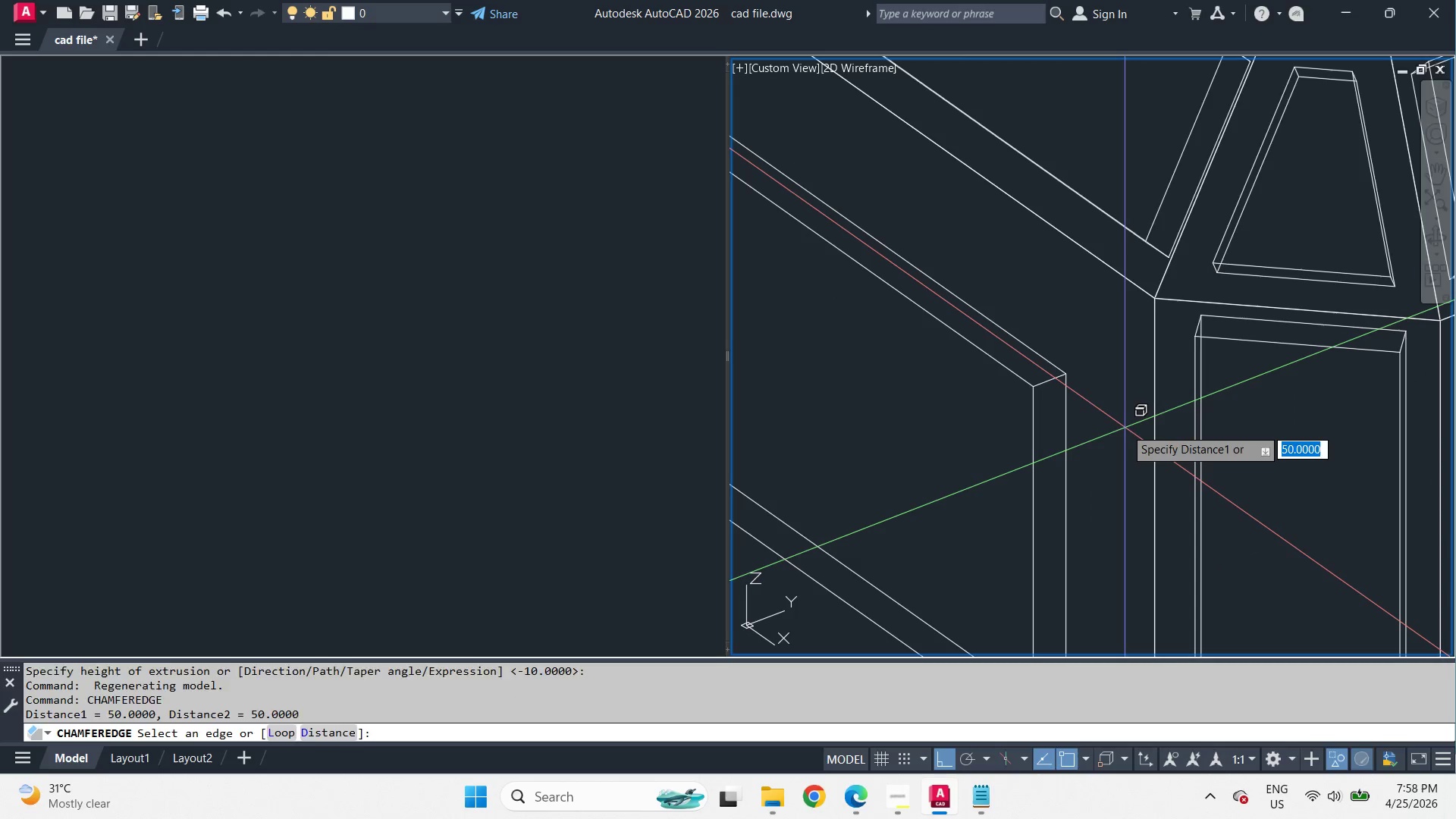 
key(Space)
 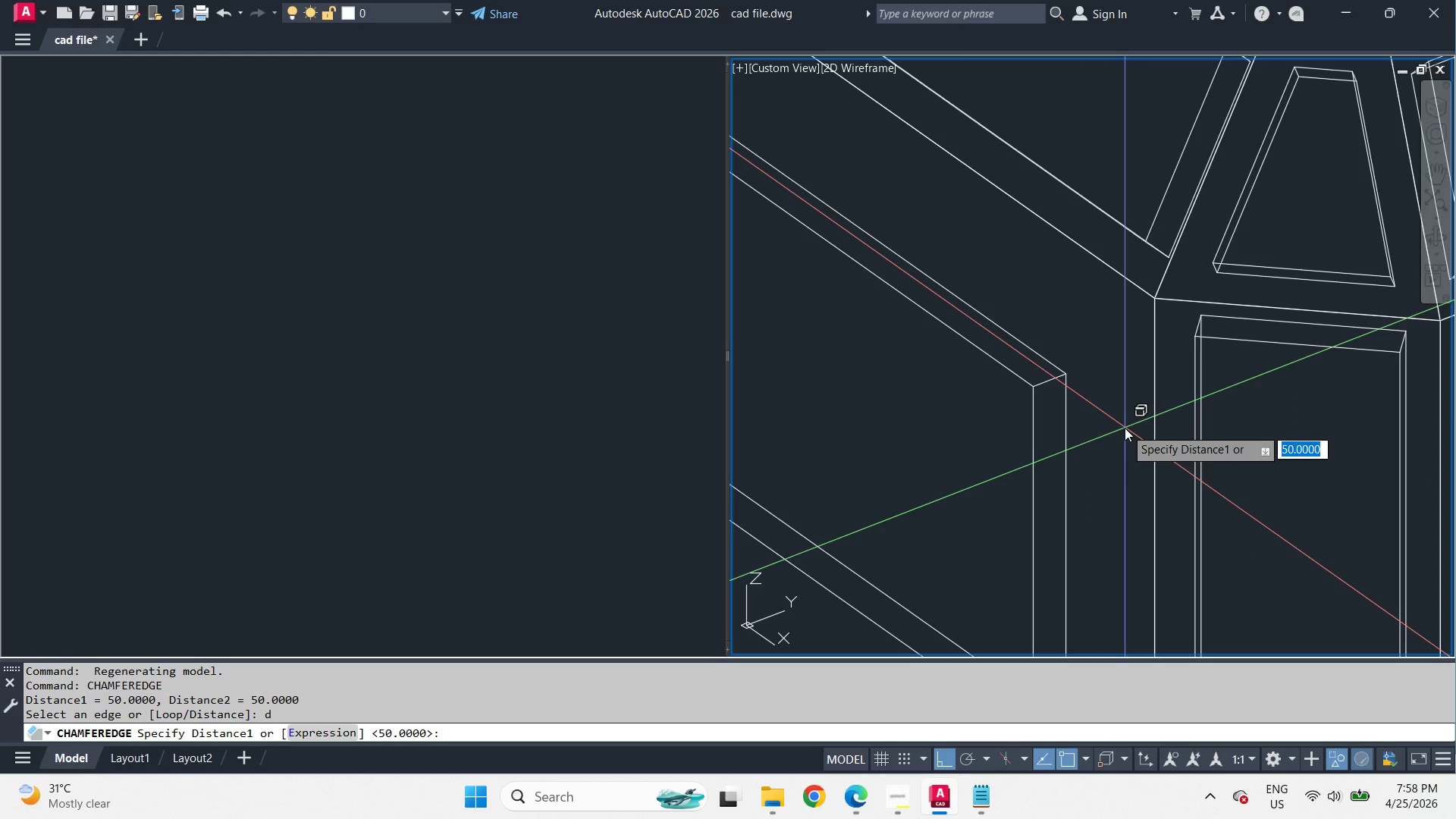 
scroll: coordinate [1125, 428], scroll_direction: up, amount: 3.0
 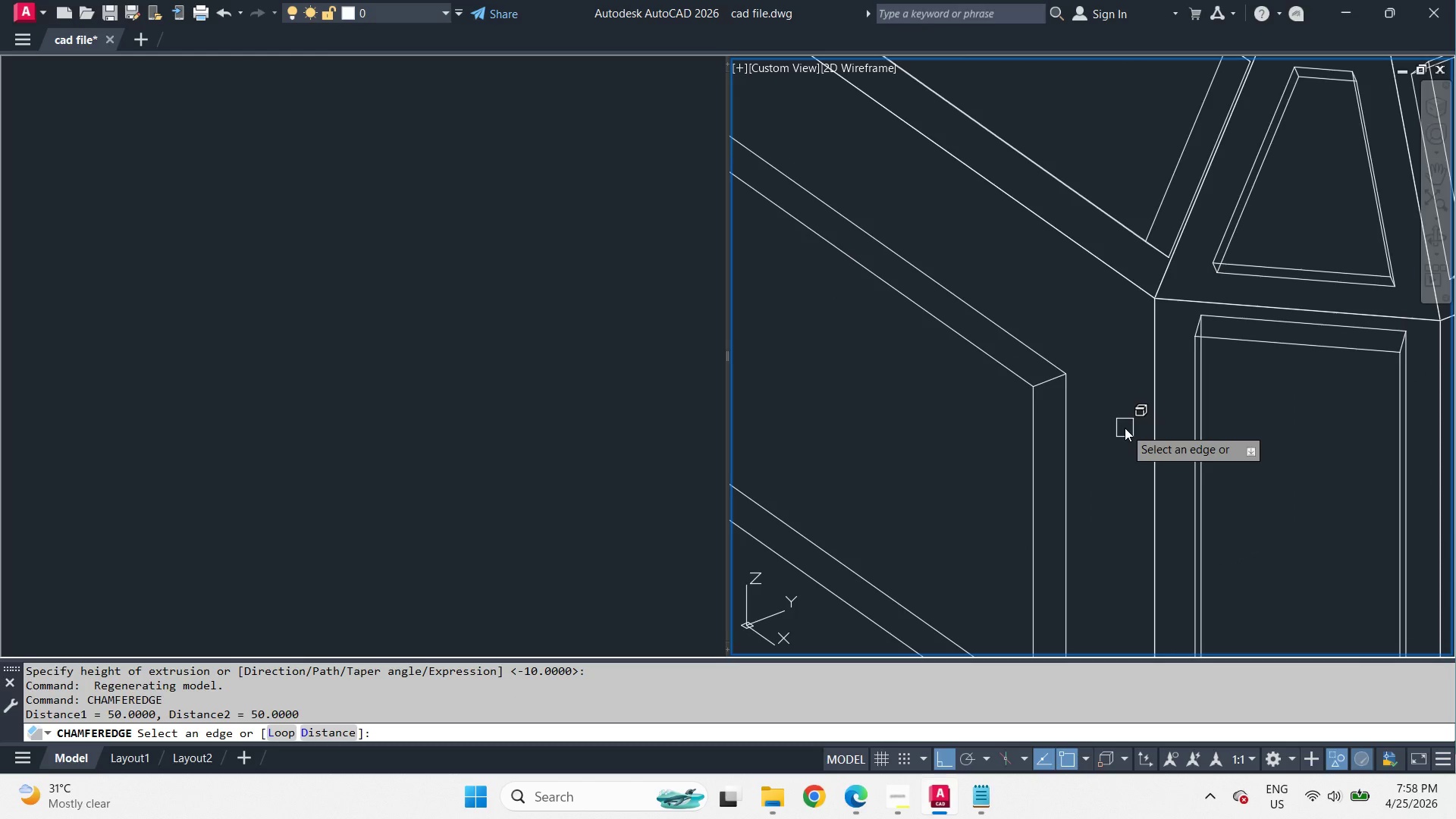 
key(Numpad1)
 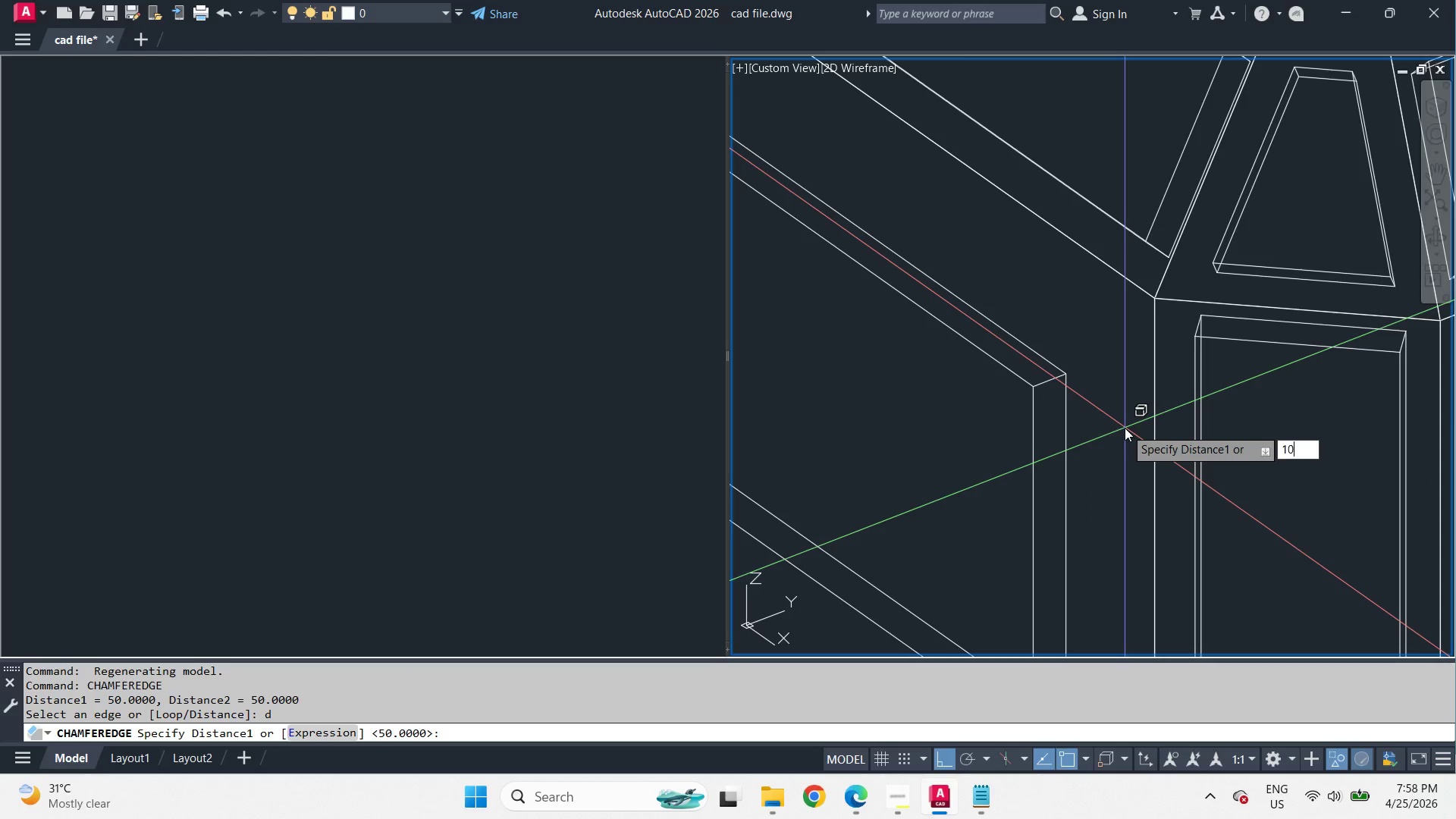 
key(Numpad0)
 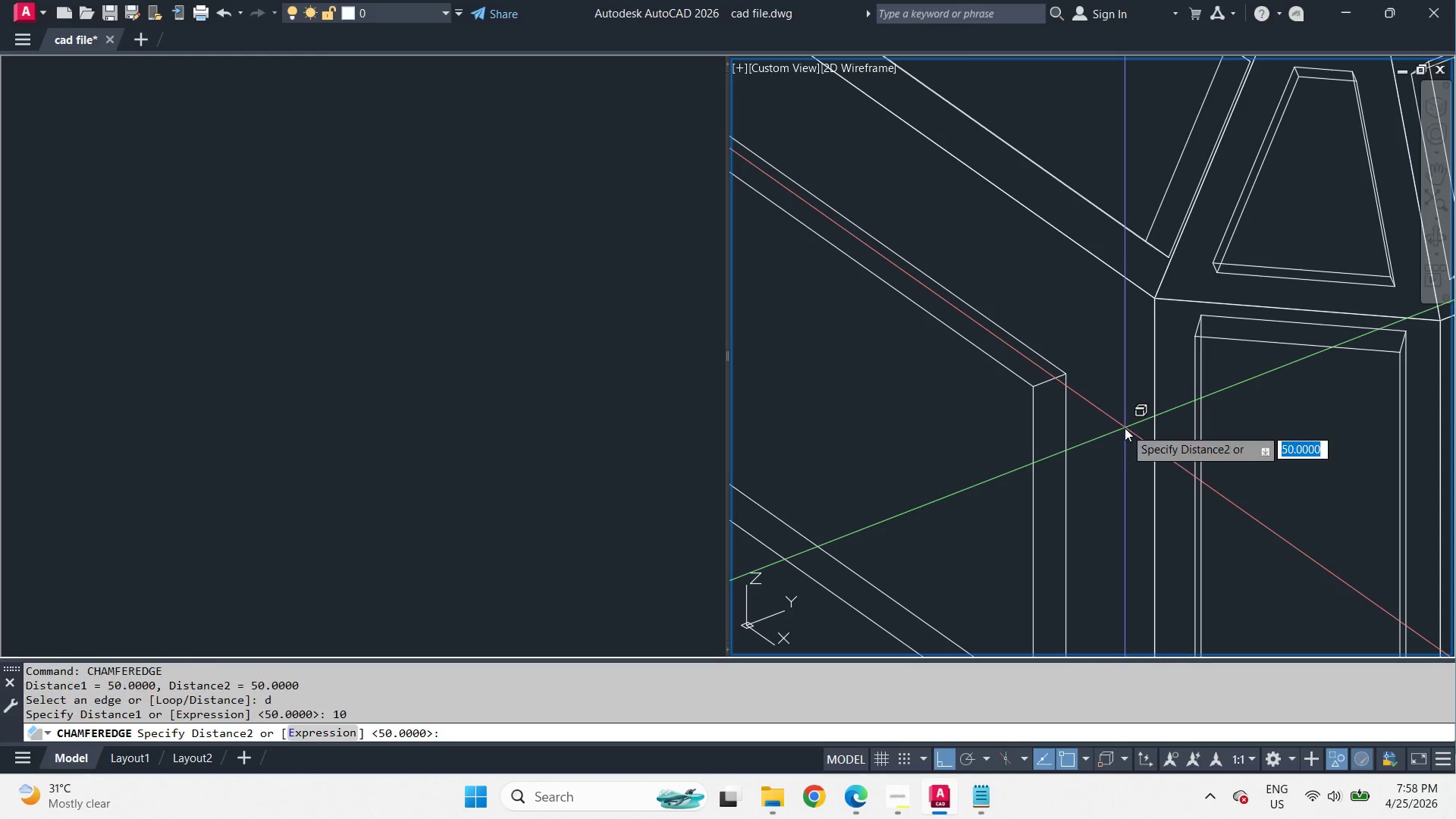 
key(NumpadEnter)
 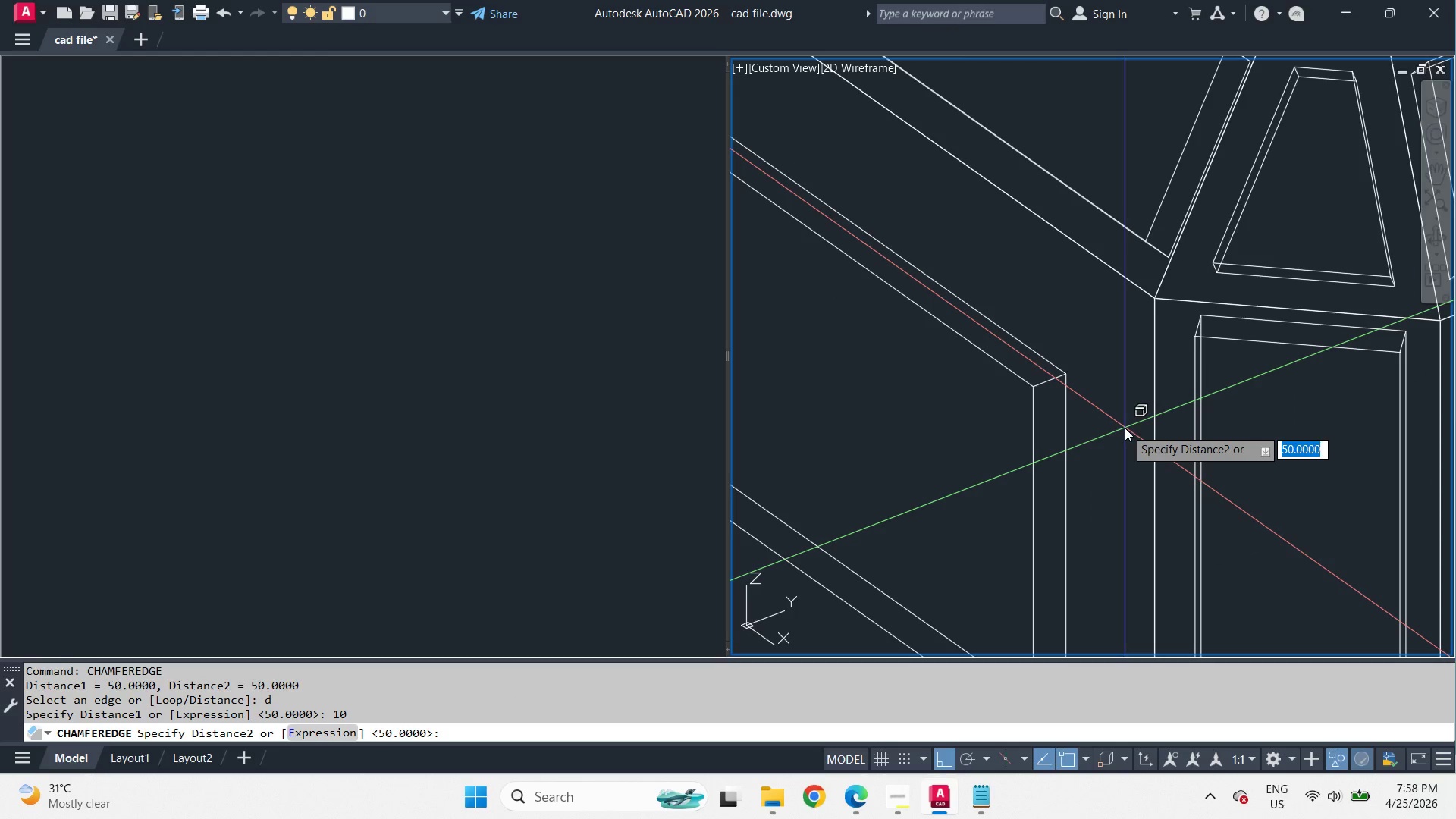 
key(Numpad1)
 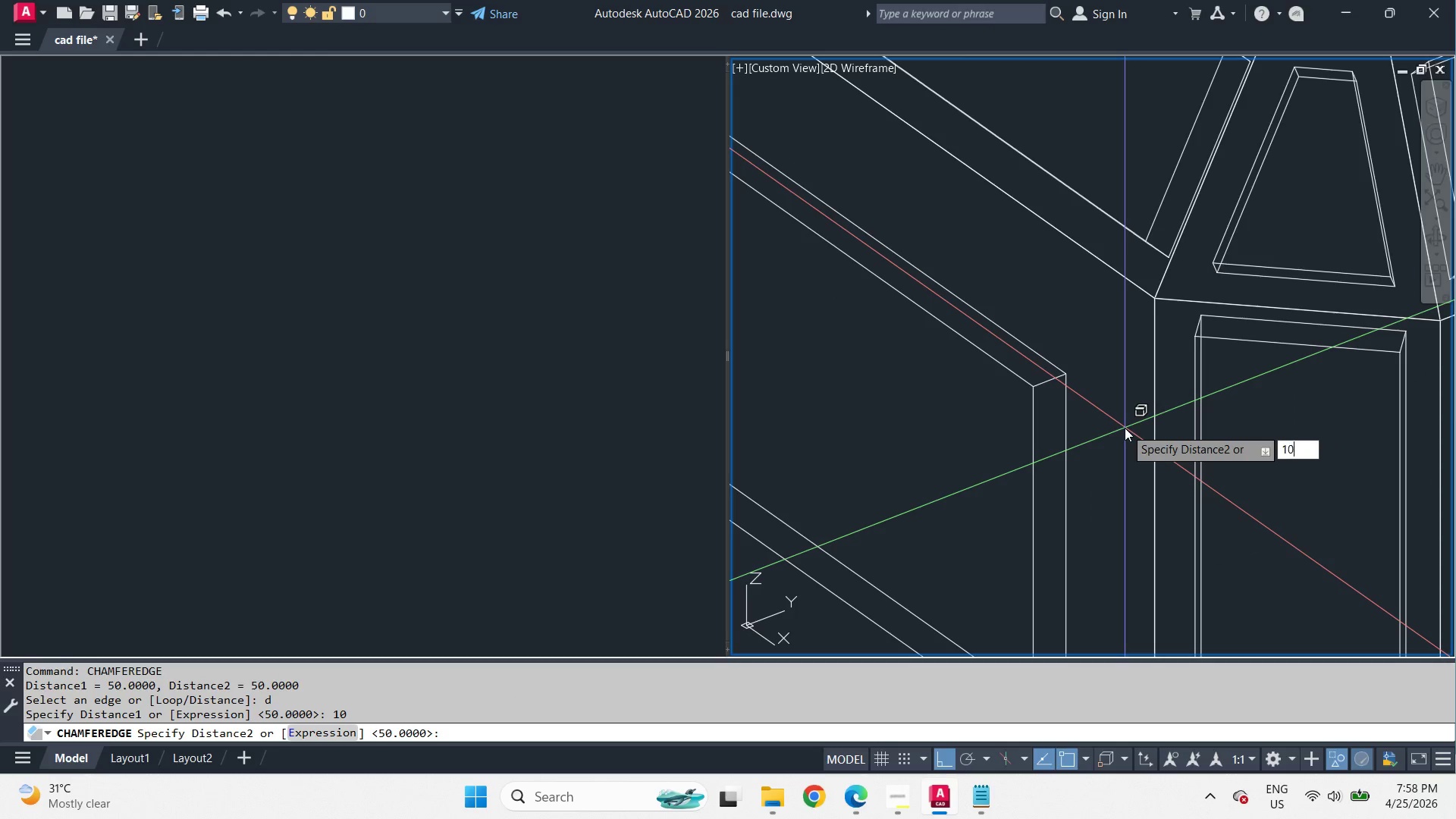 
key(Numpad0)
 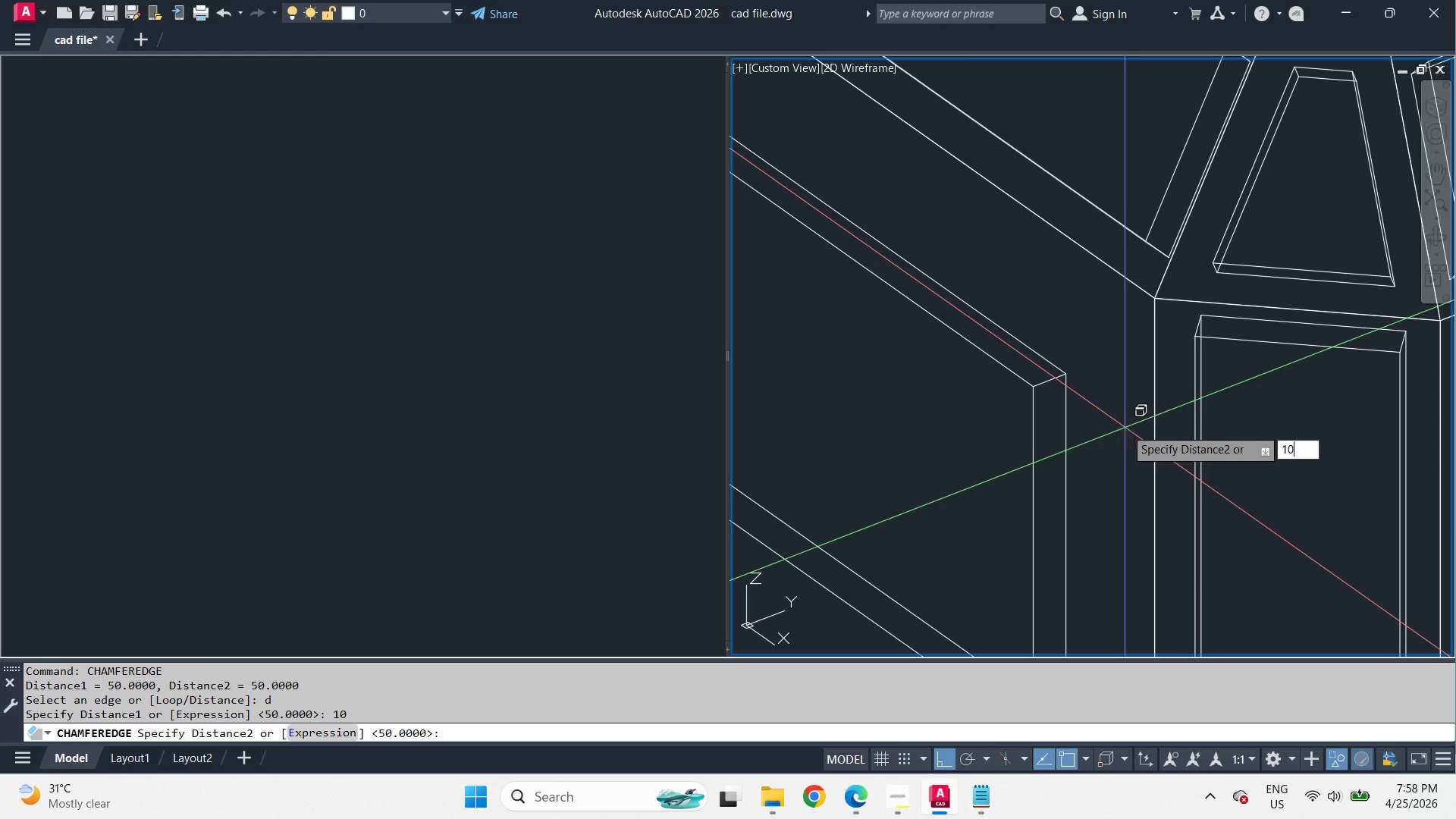 
key(NumpadEnter)
 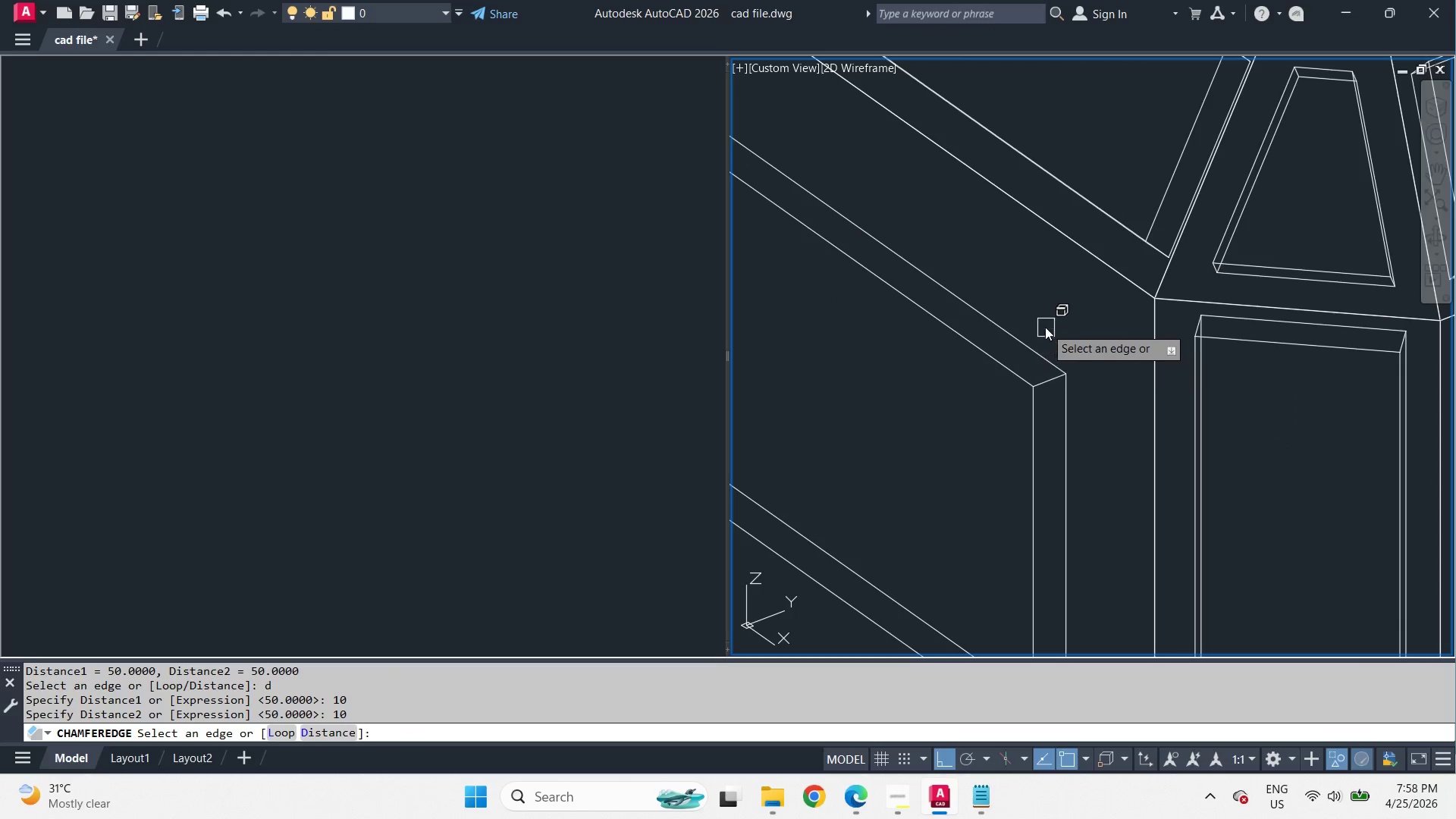 
key(L)
 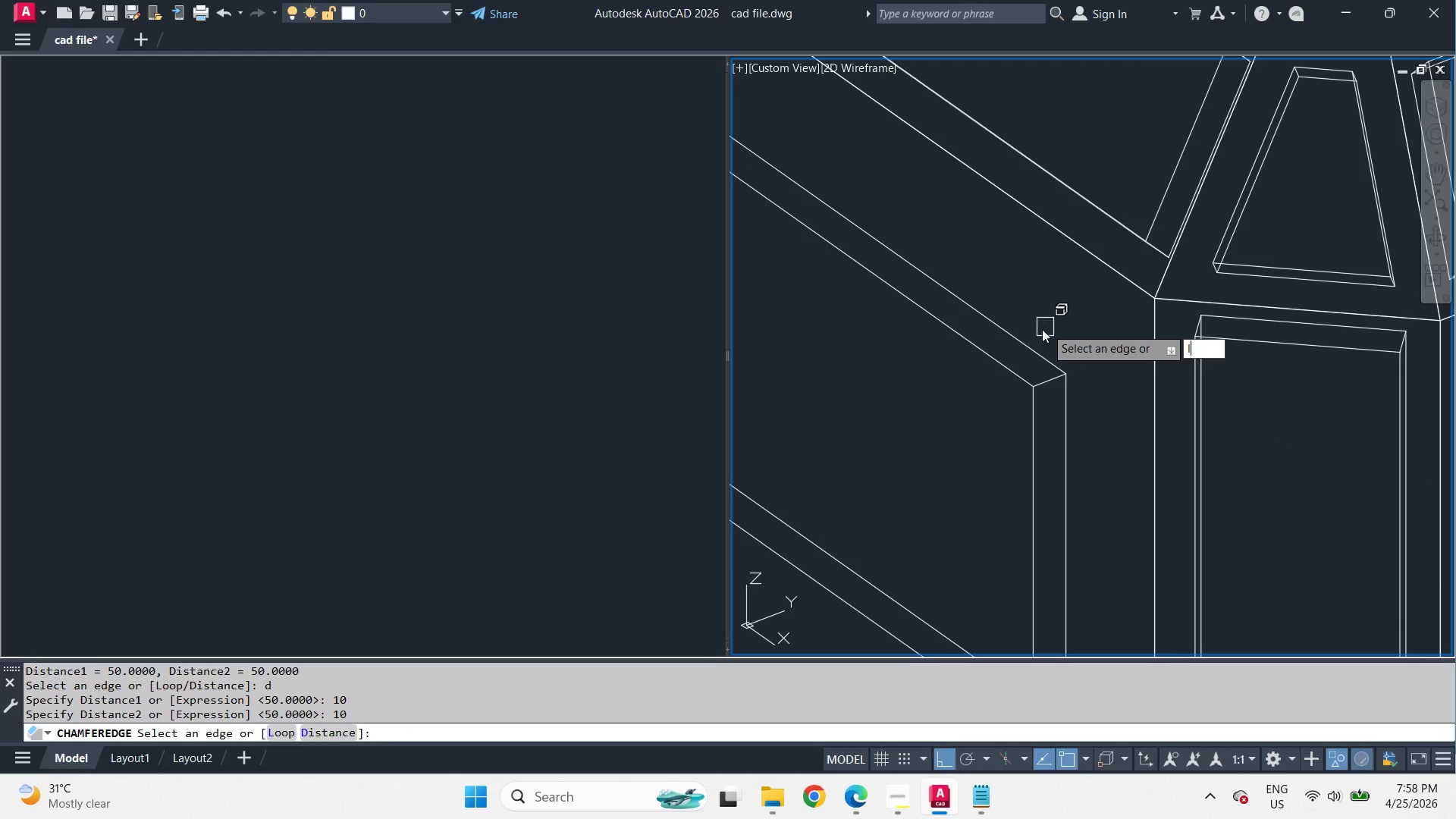 
key(Space)
 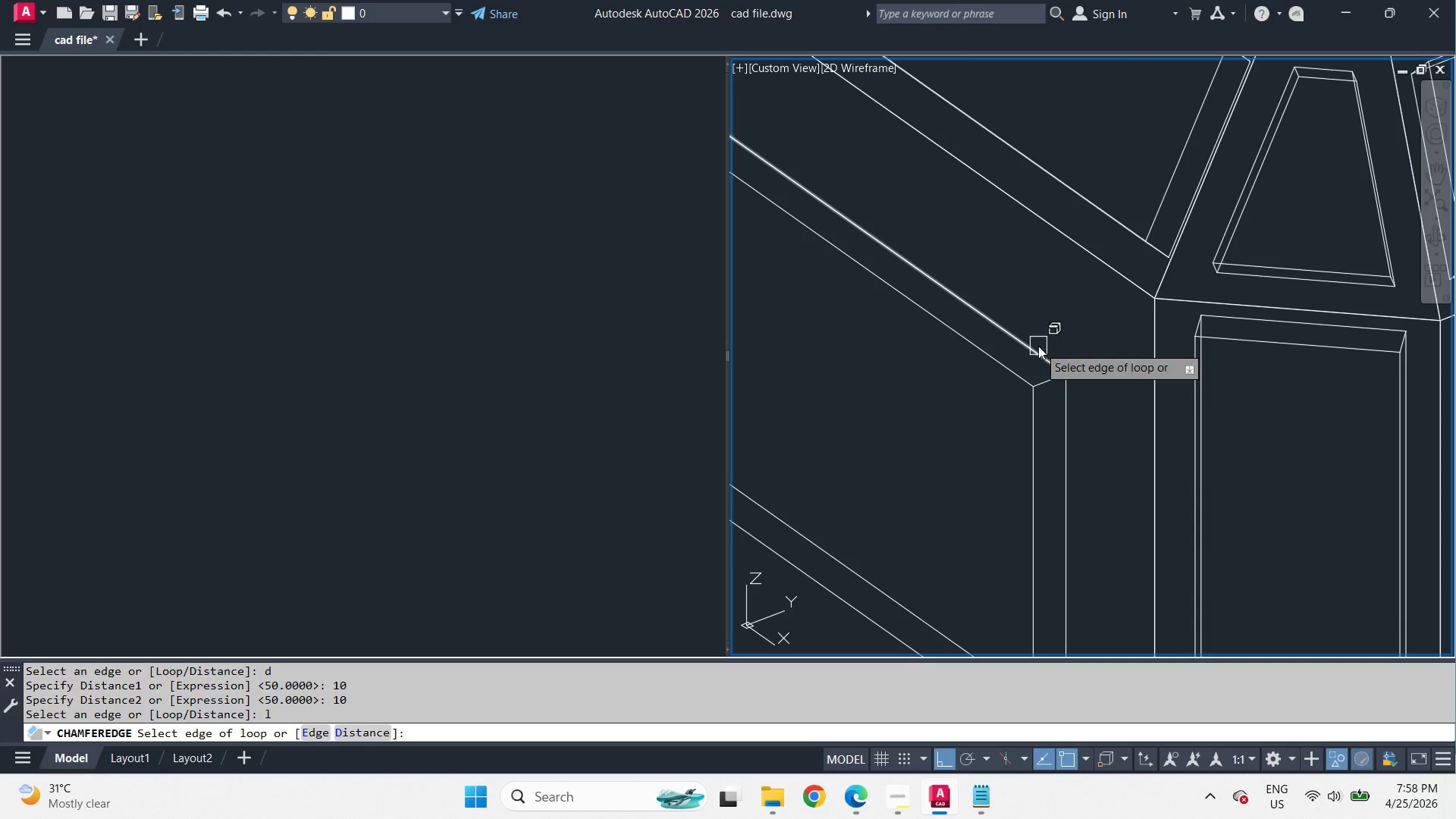 
left_click([1038, 346])
 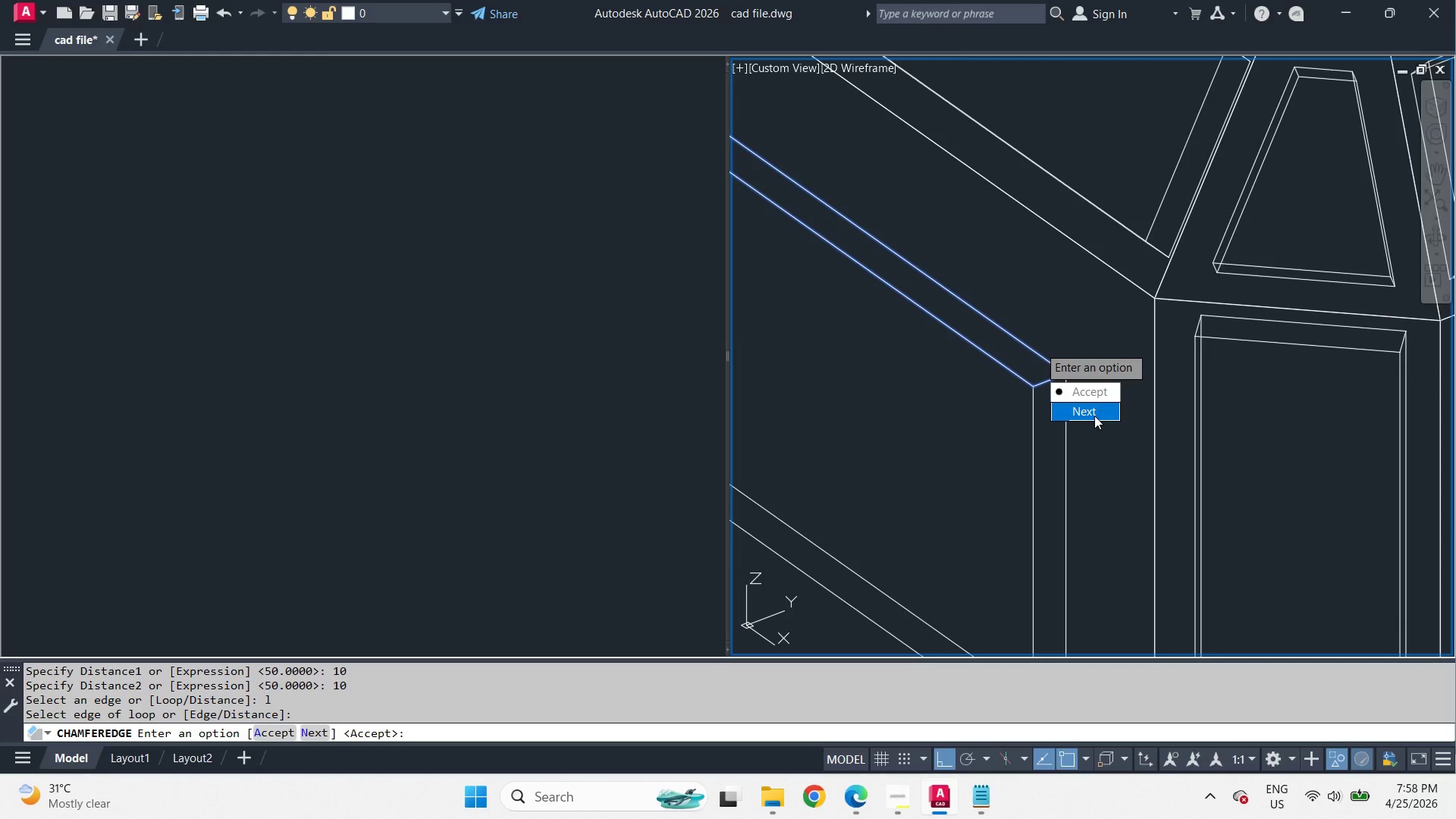 
left_click_drag(start_coordinate=[1094, 416], to_coordinate=[1038, 346])
 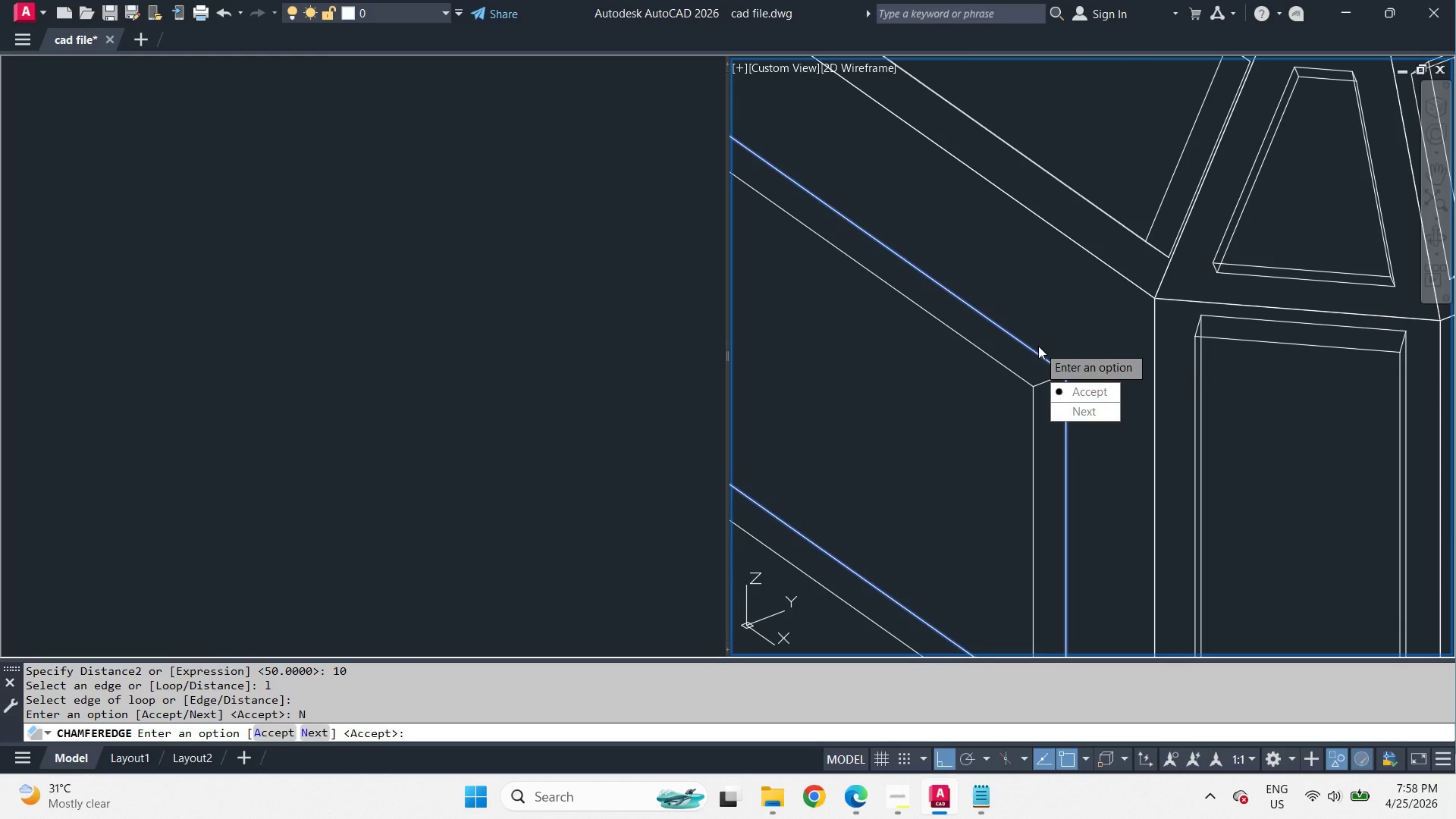 
key(Space)
 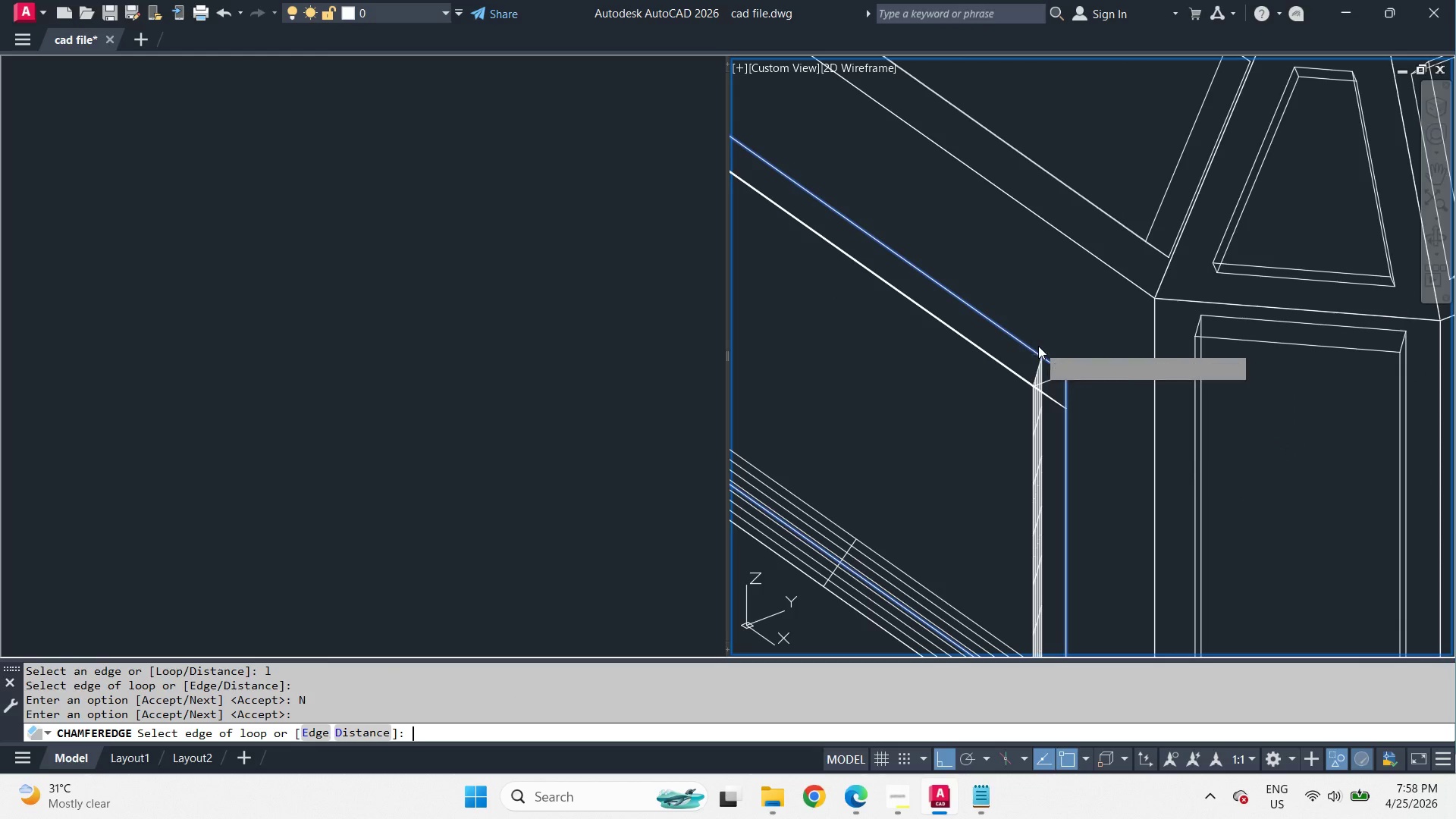 
key(Space)
 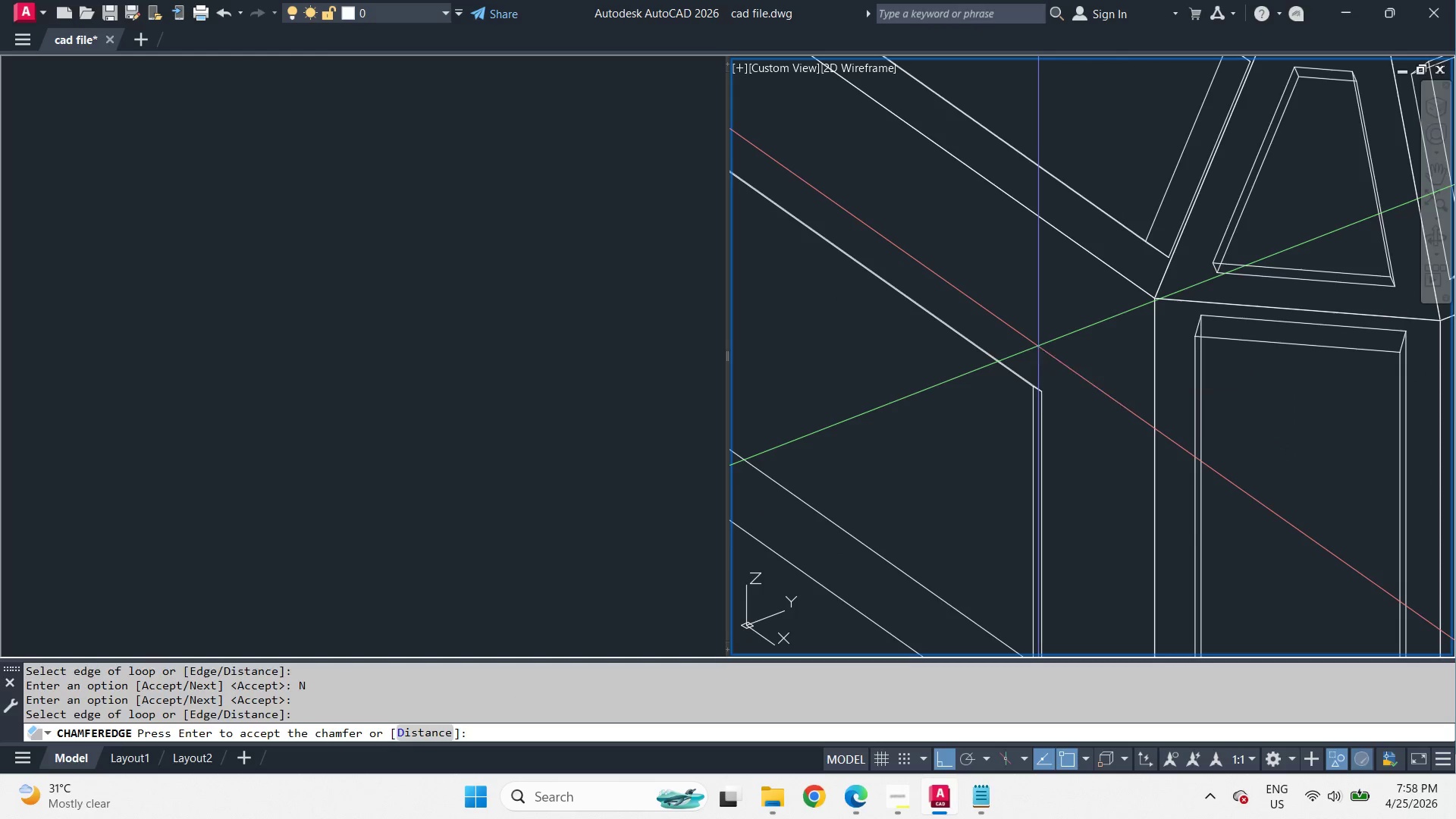 
key(Space)
 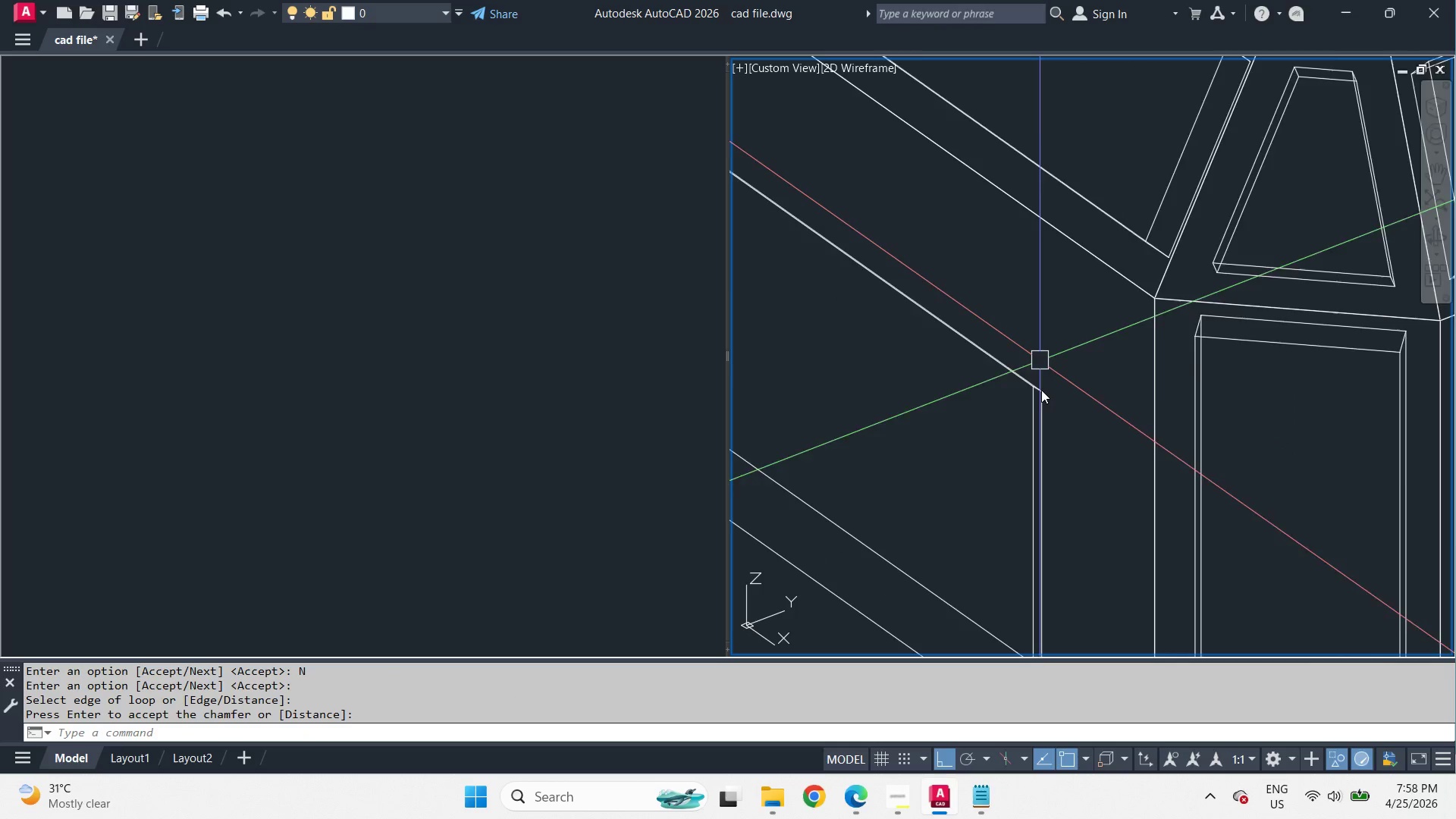 
scroll: coordinate [1043, 403], scroll_direction: down, amount: 2.0
 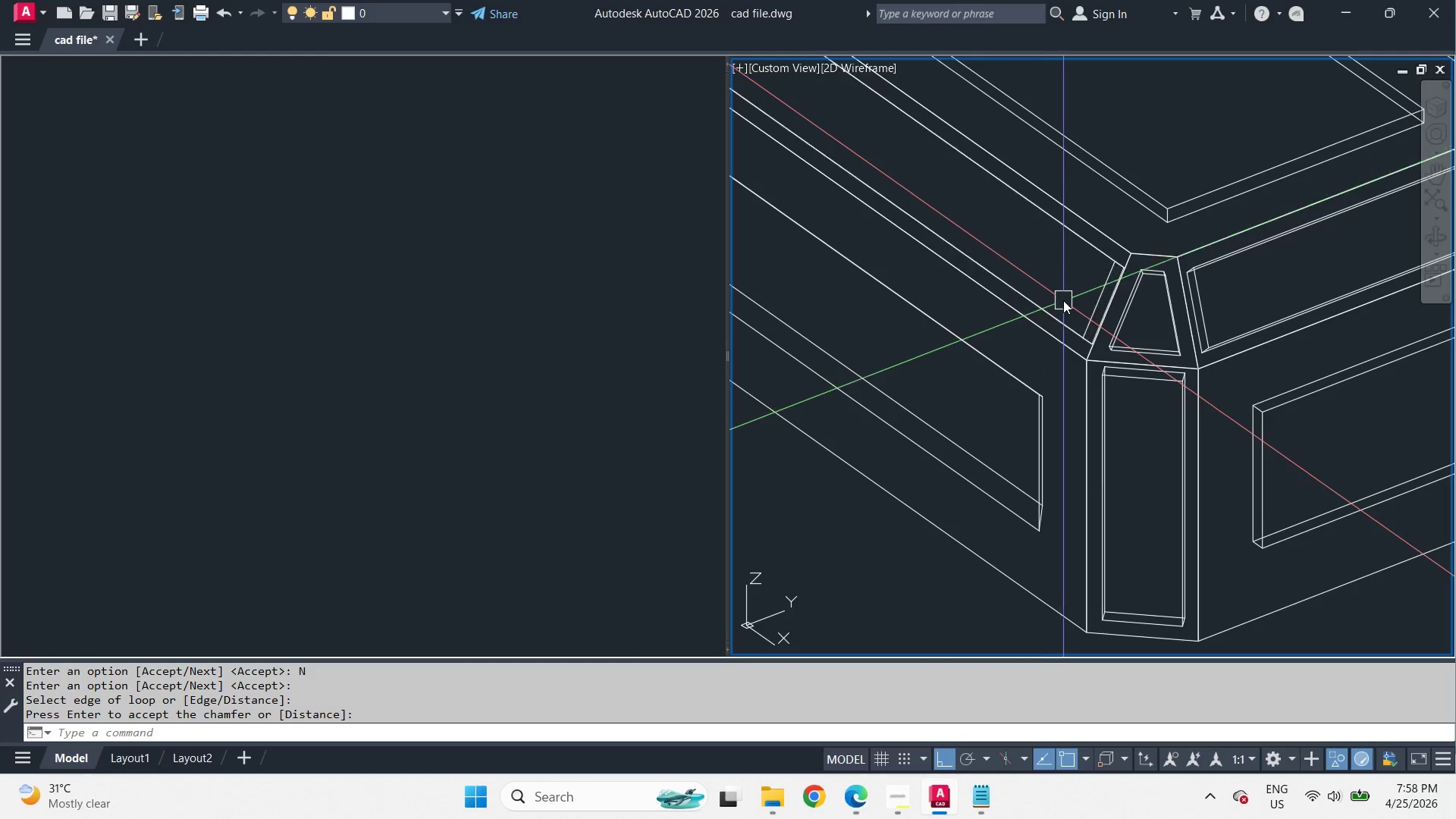 
scroll: coordinate [1069, 303], scroll_direction: up, amount: 1.0
 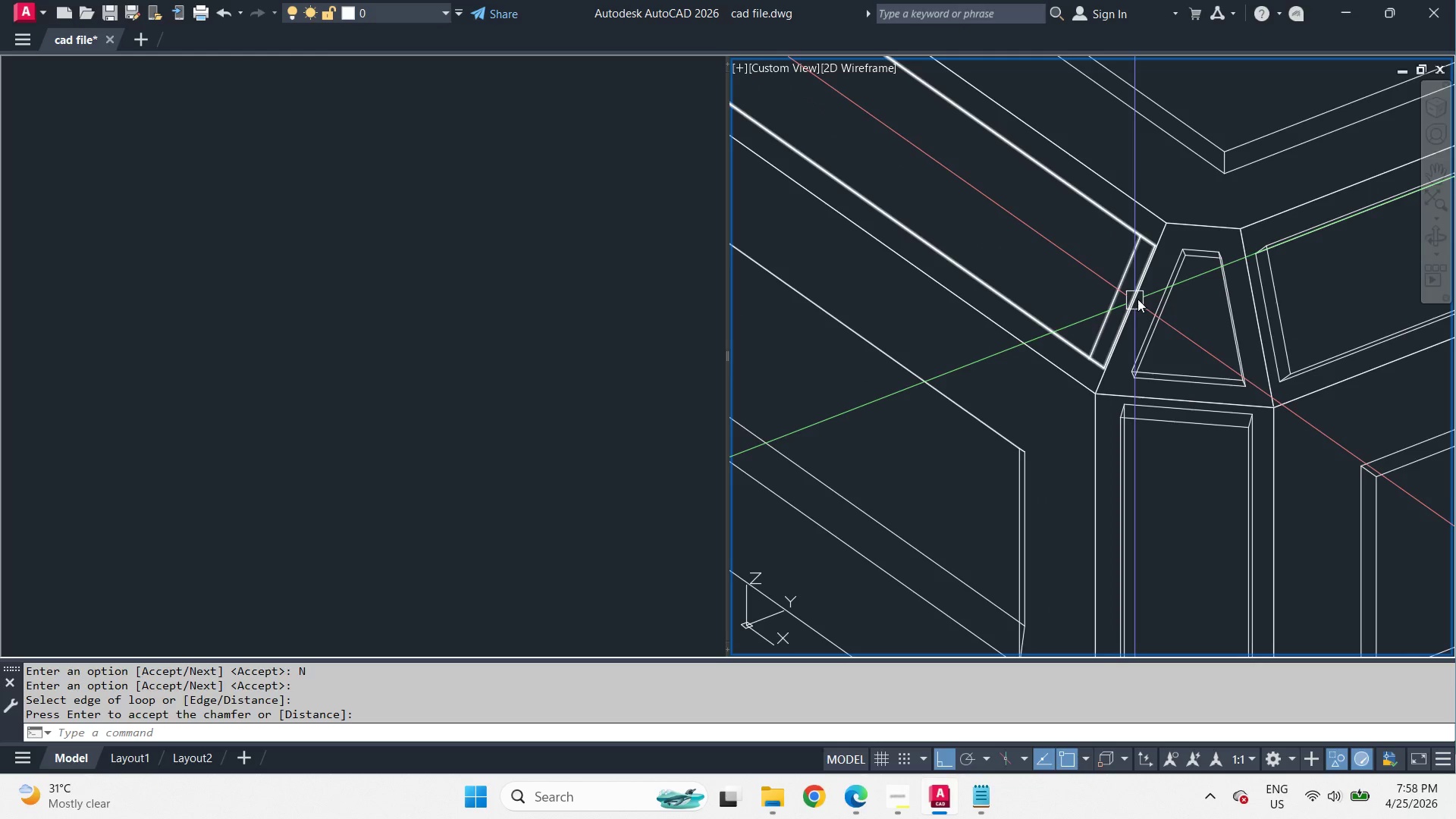 
key(Space)
 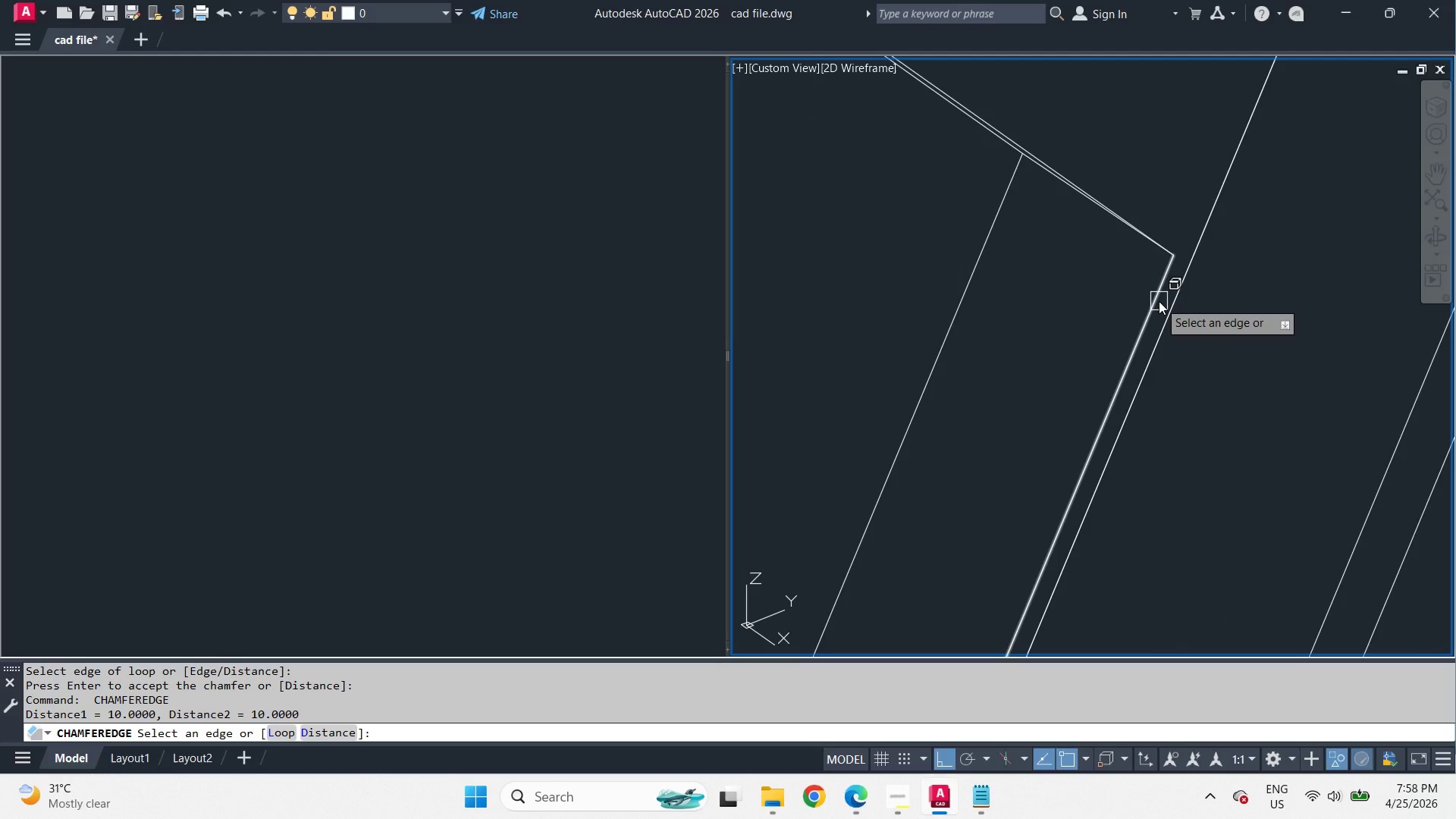 
key(L)
 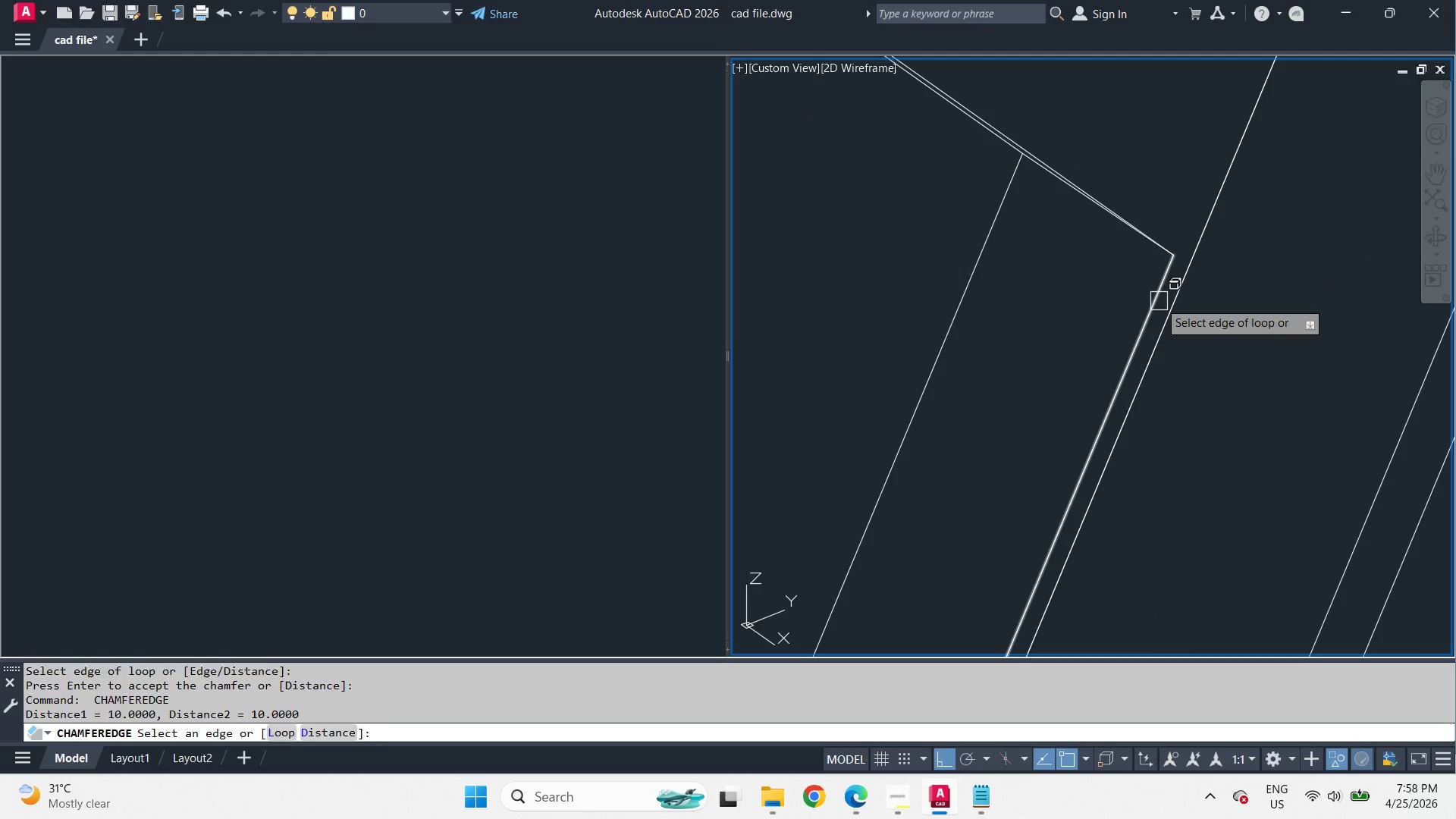 
scroll: coordinate [1155, 201], scroll_direction: up, amount: 5.0
 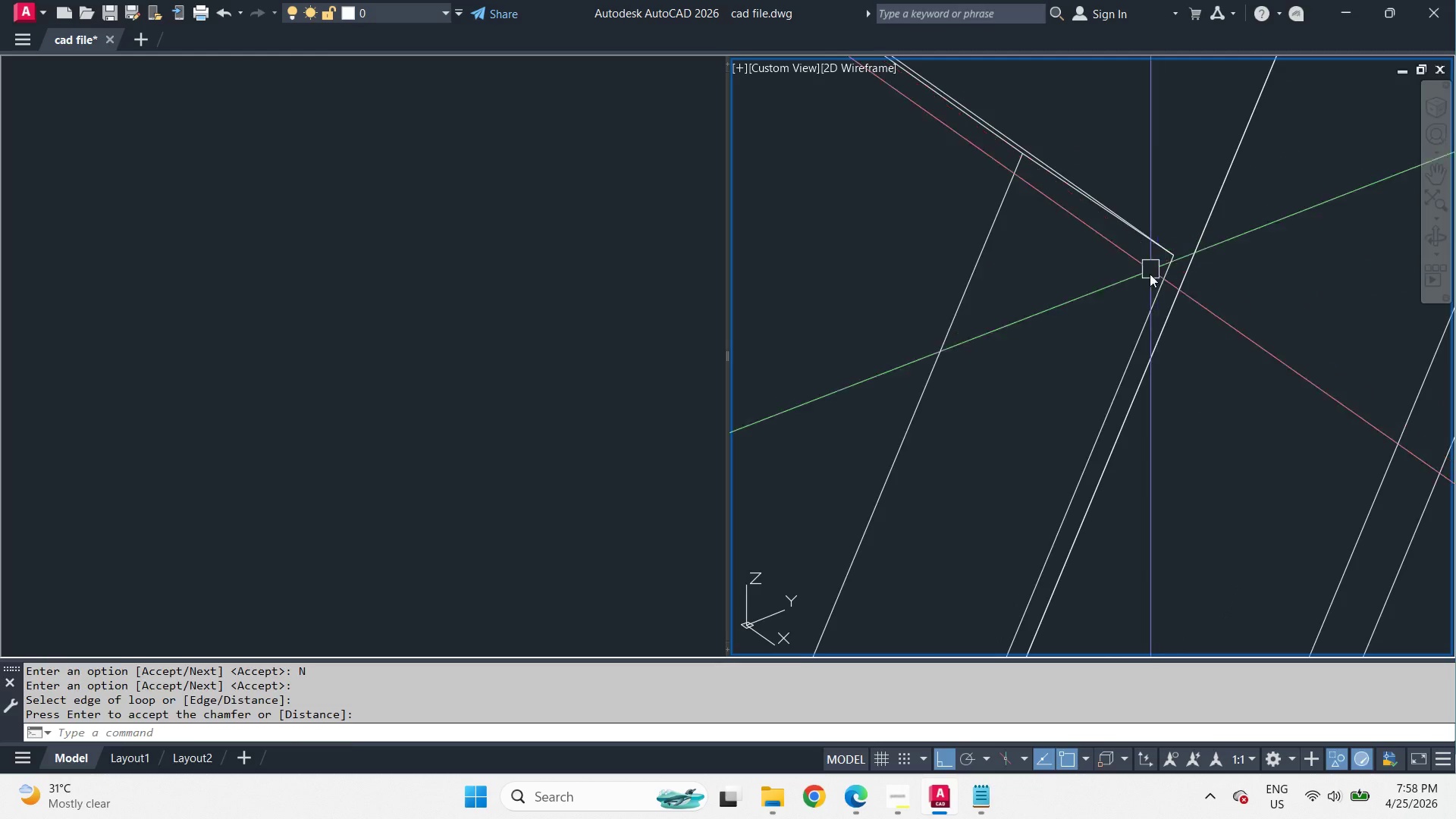 
key(Space)
 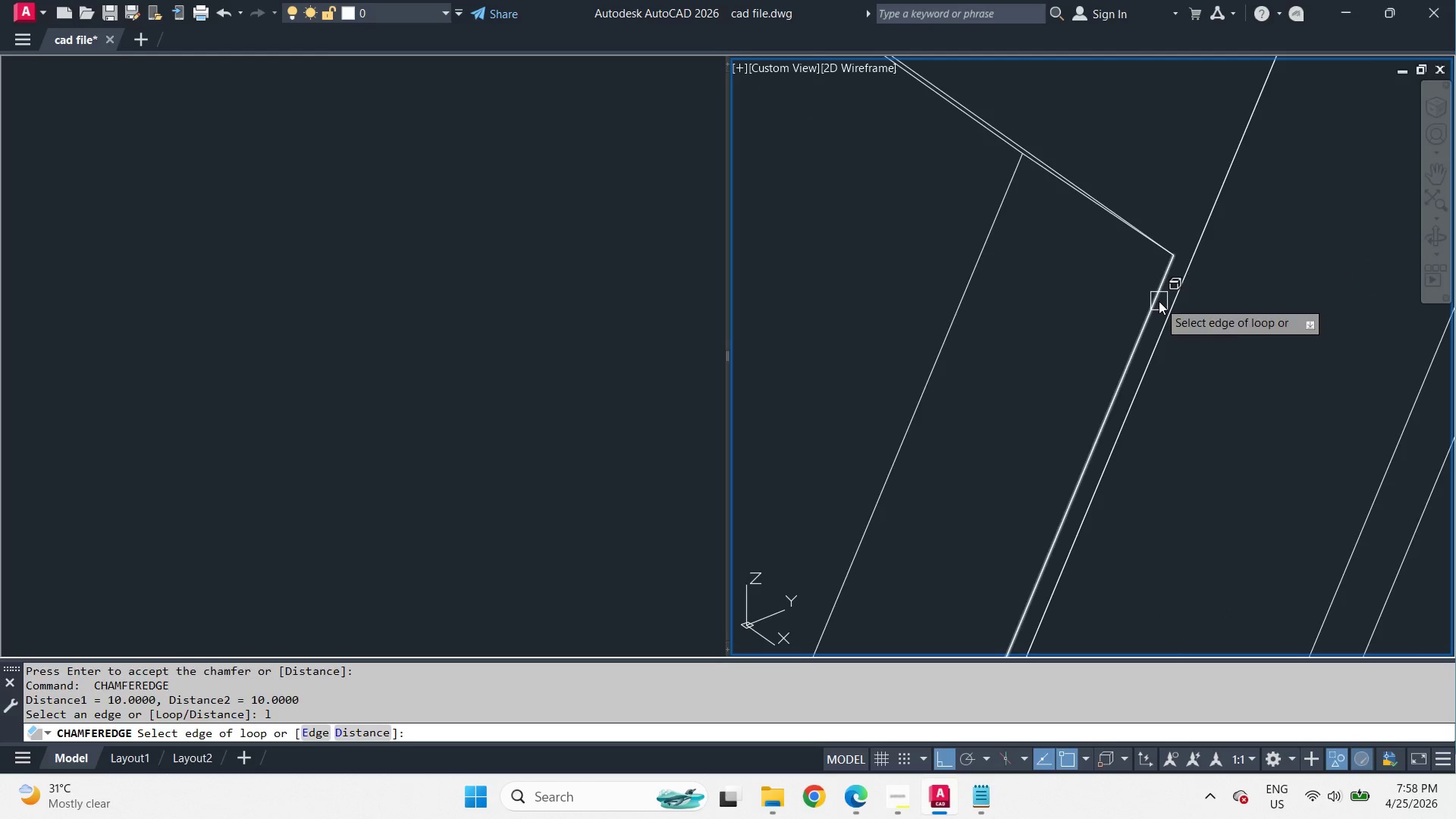 
left_click([1159, 301])
 